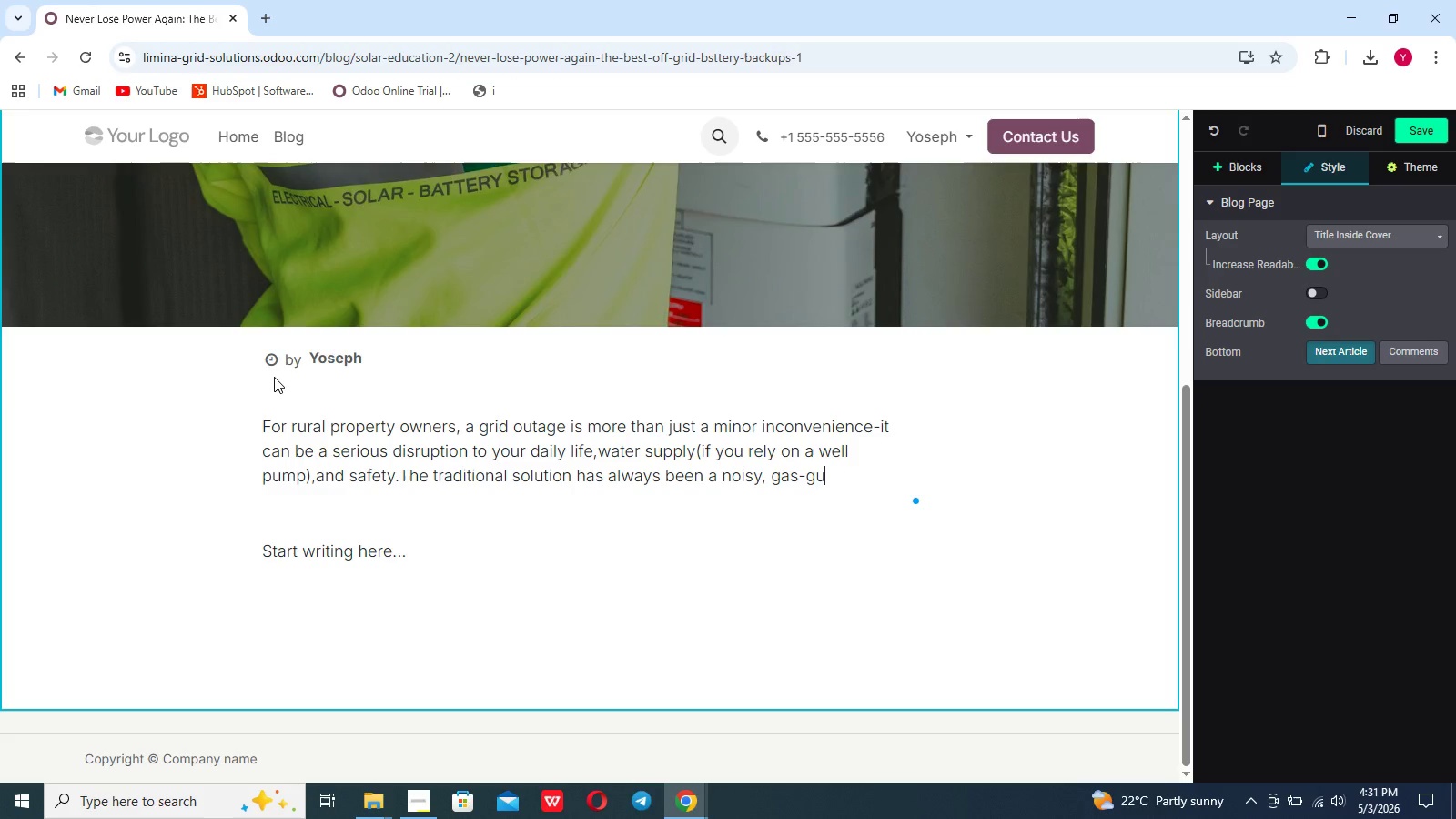 
type(zzling generator)
 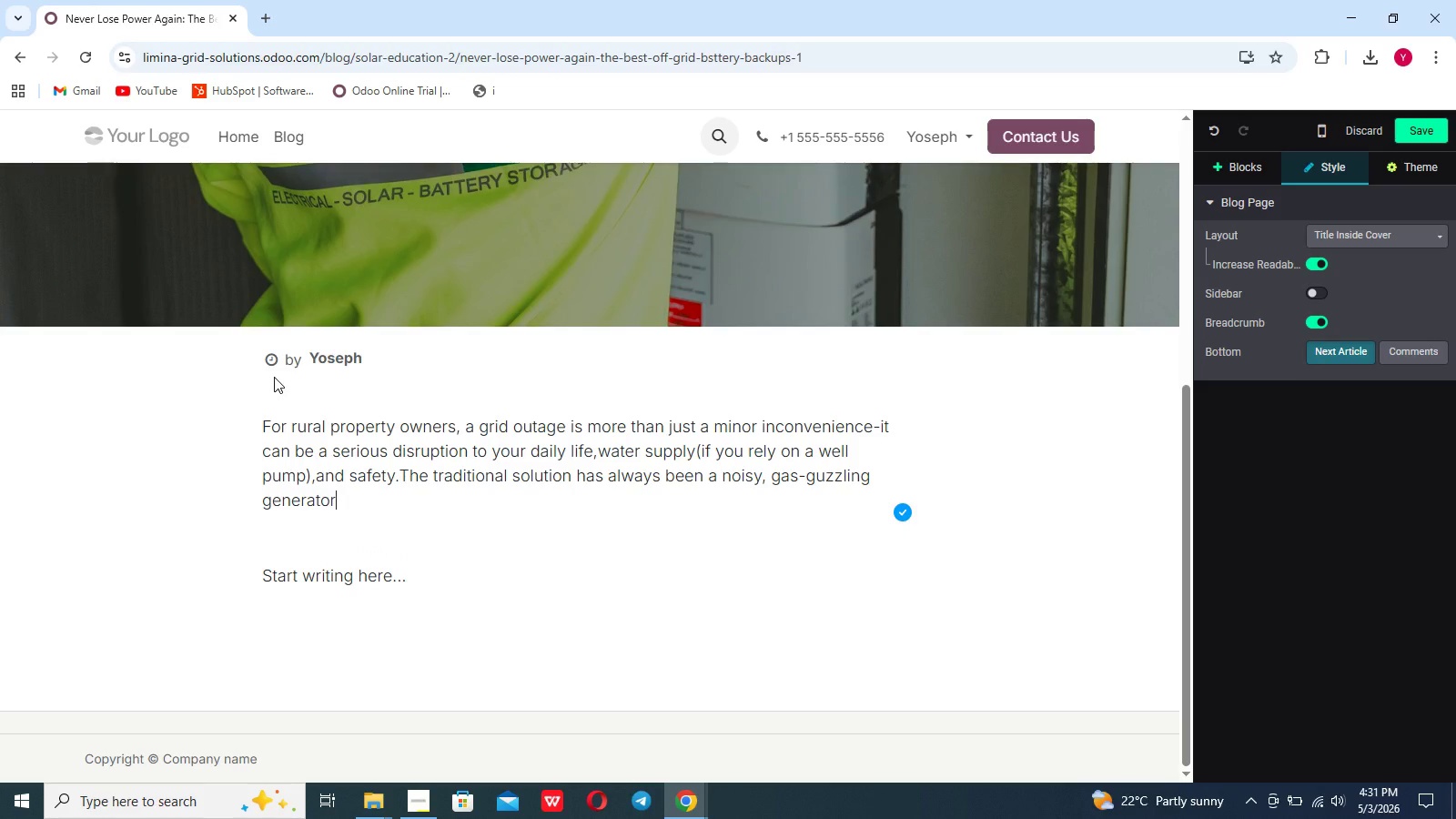 
wait(10.55)
 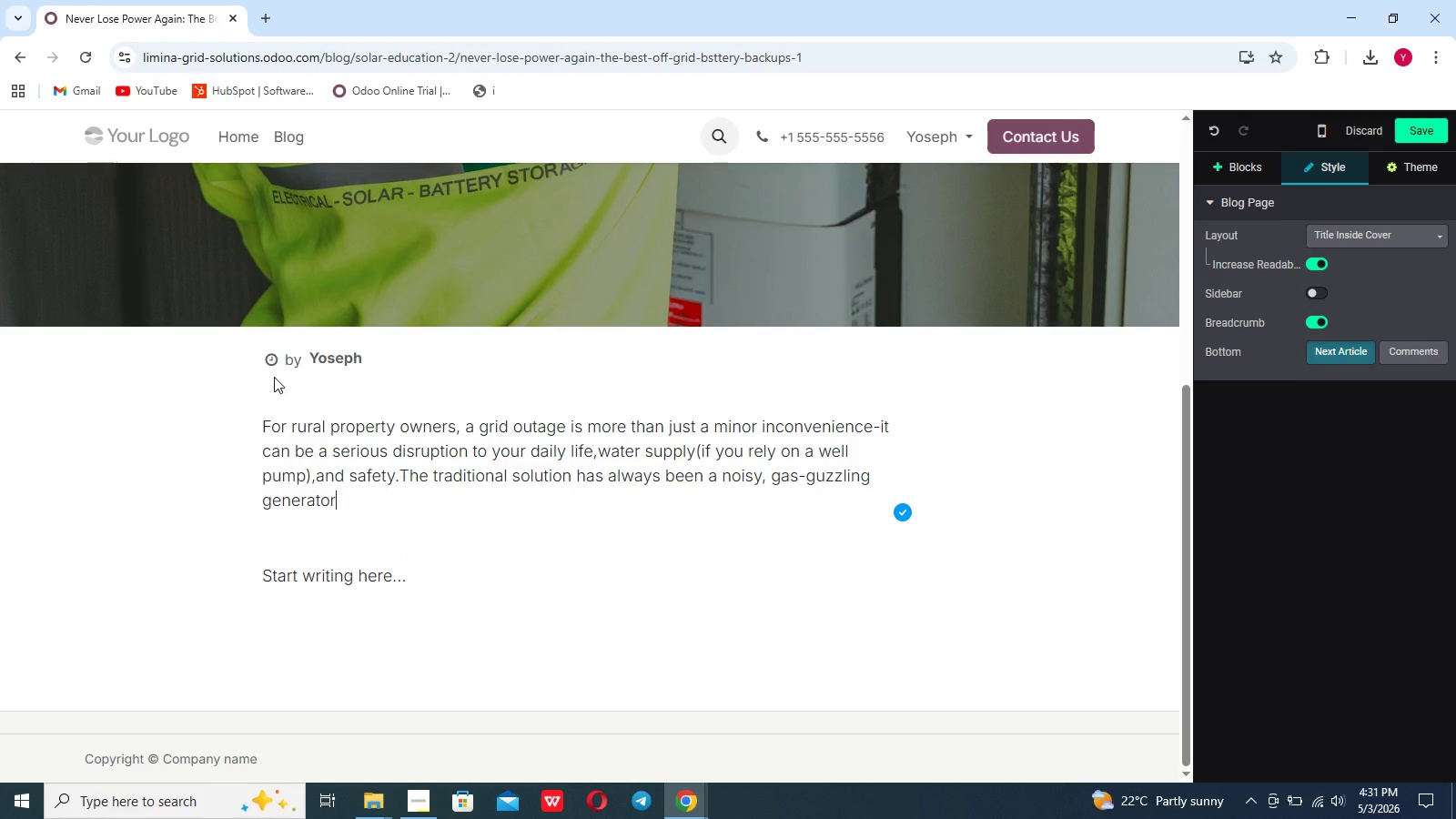 
type(. But the energy landscapes)
 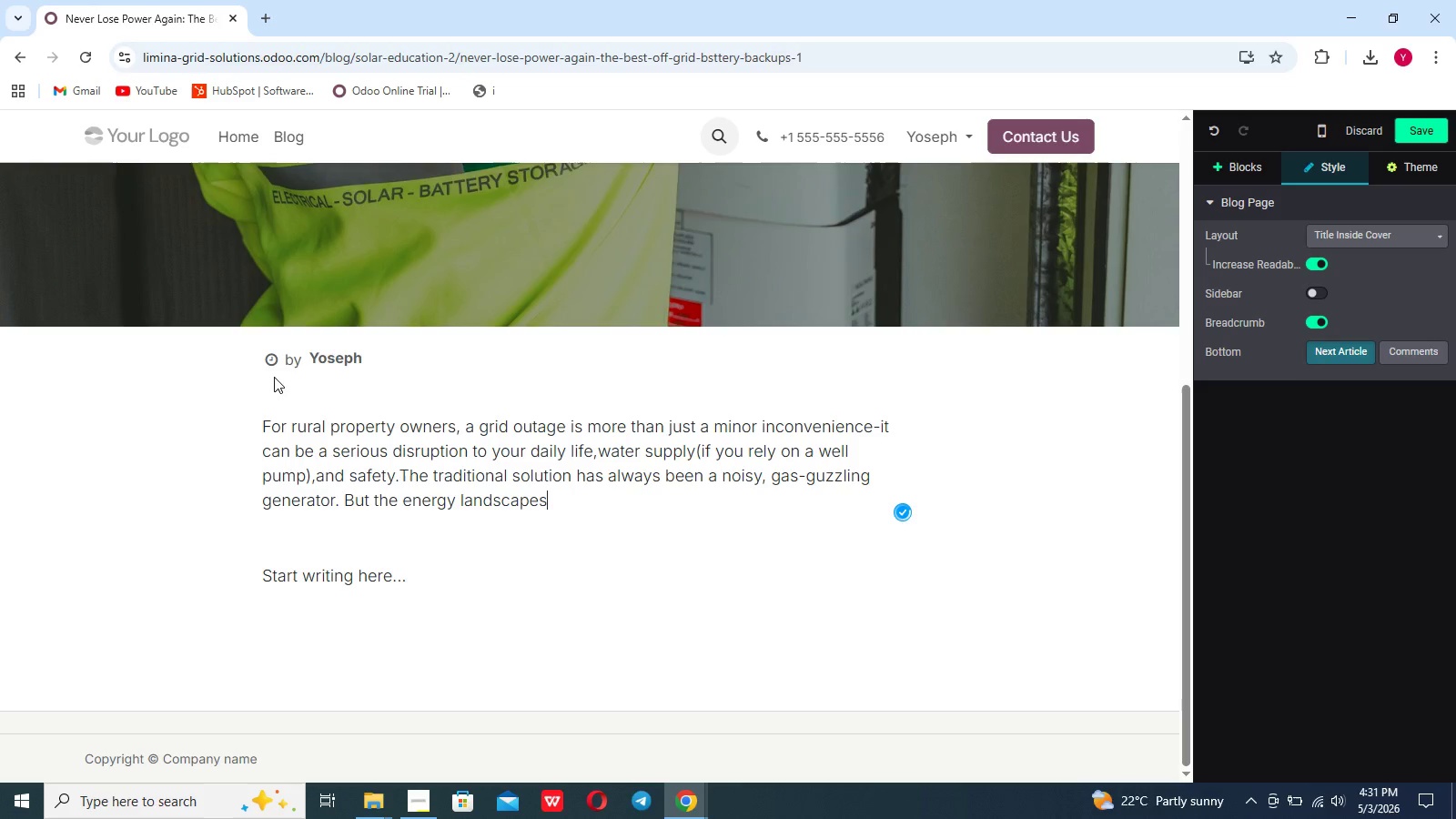 
key(Backspace)
type( has envolved)
key(Backspace)
key(Backspace)
key(Backspace)
key(Backspace)
key(Backspace)
key(Backspace)
key(Backspace)
type(volved)
 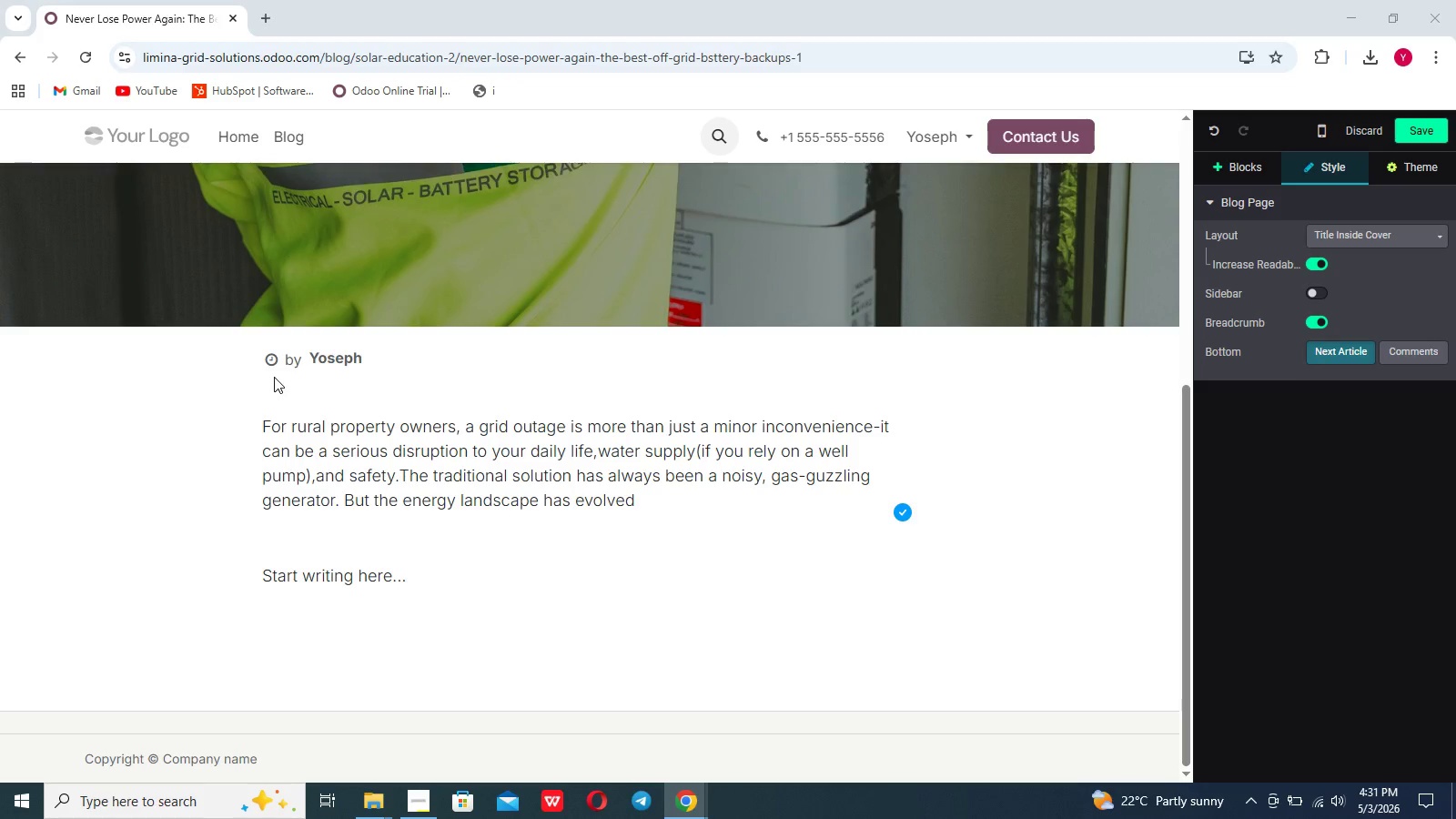 
key(Period)
 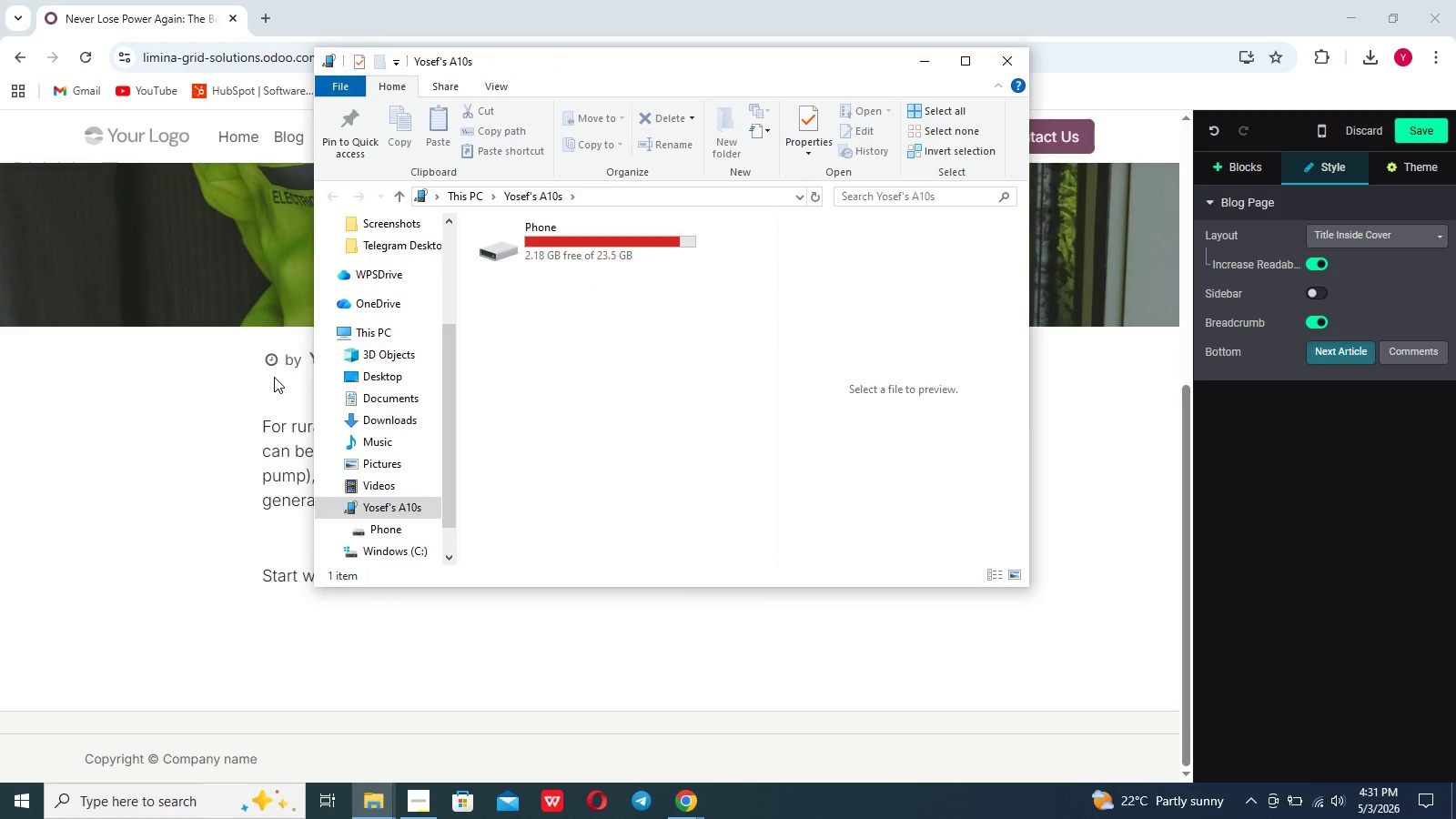 
double_click([274, 376])
 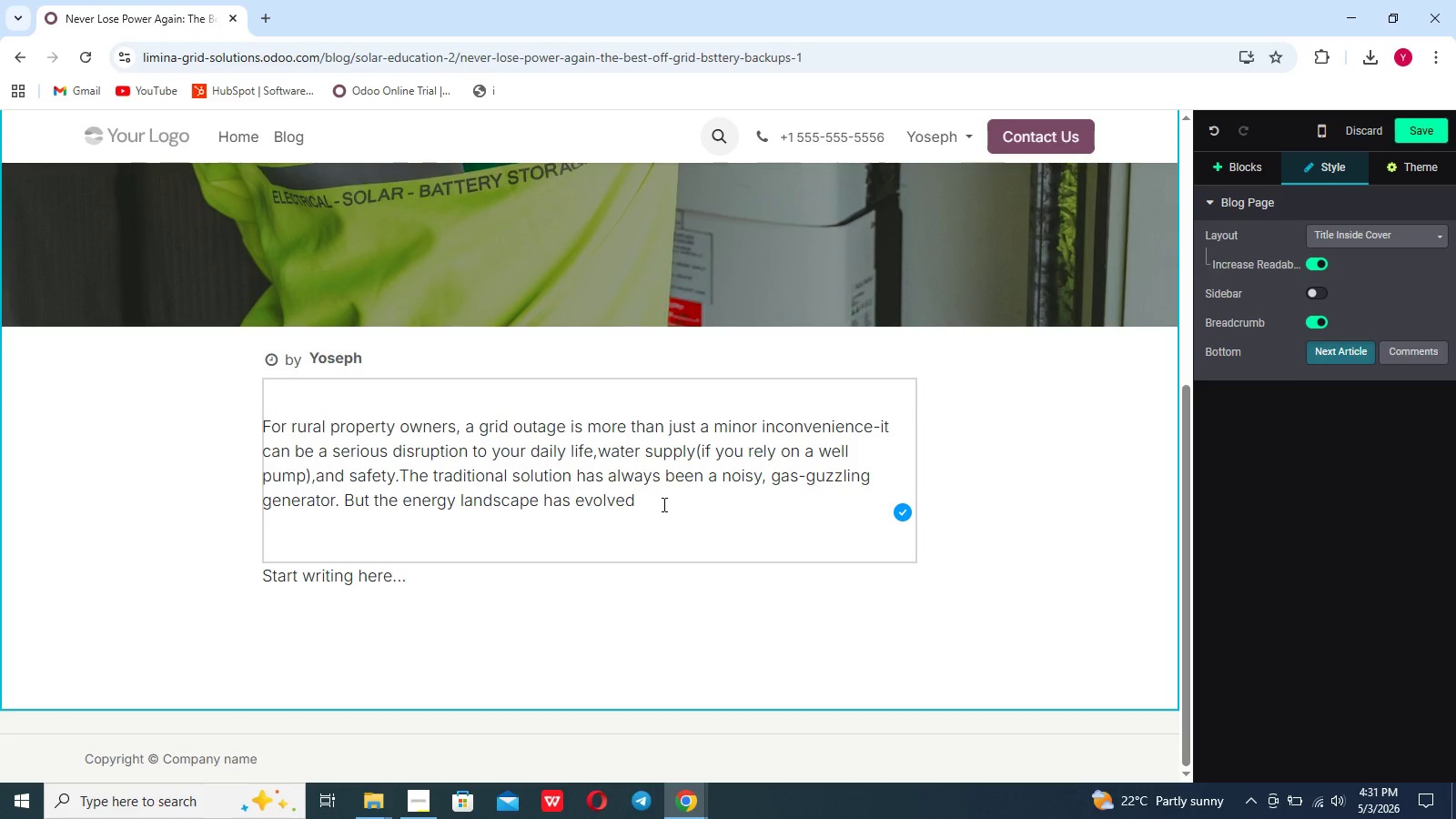 
left_click([649, 505])
 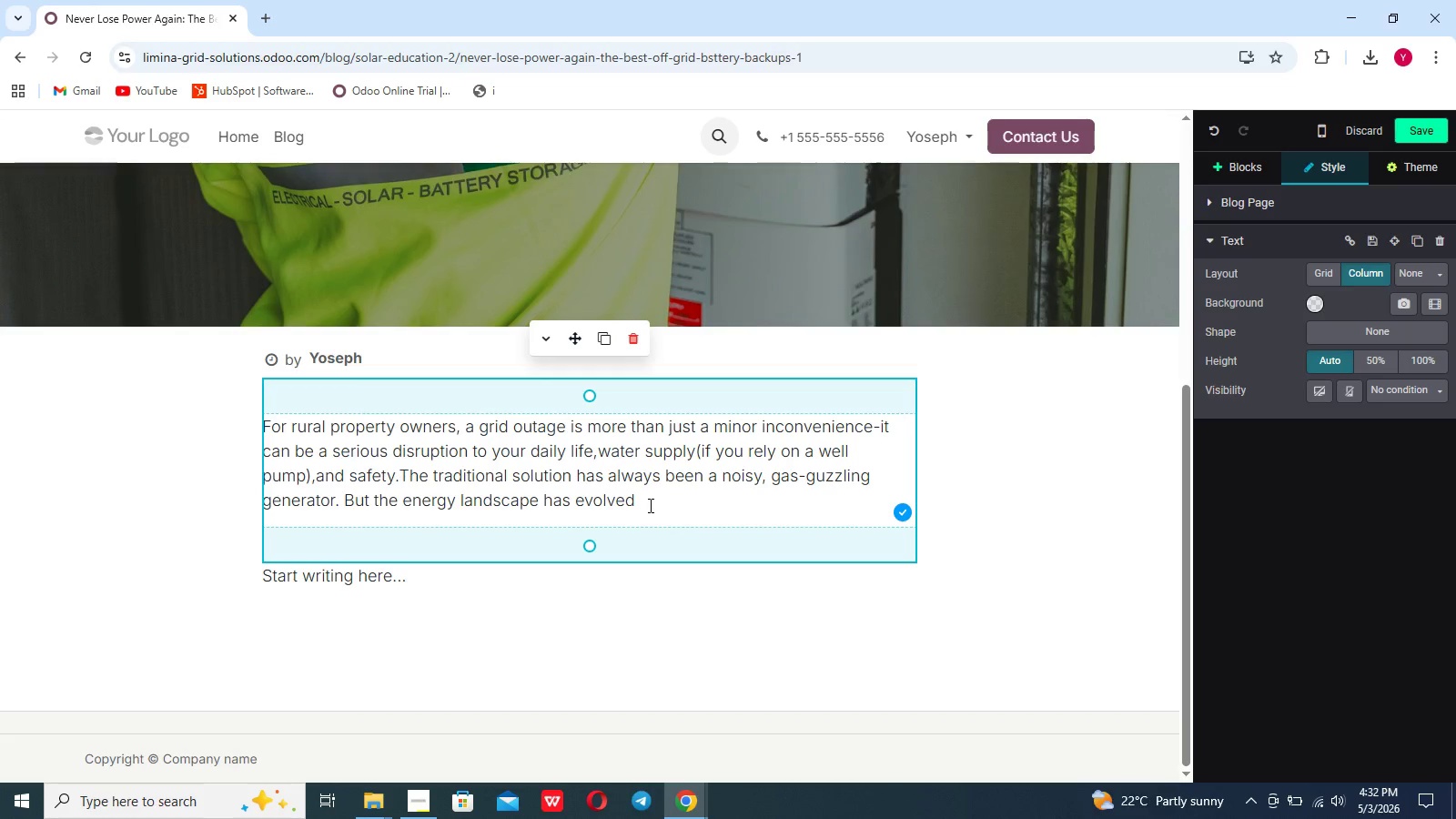 
key(Period)
 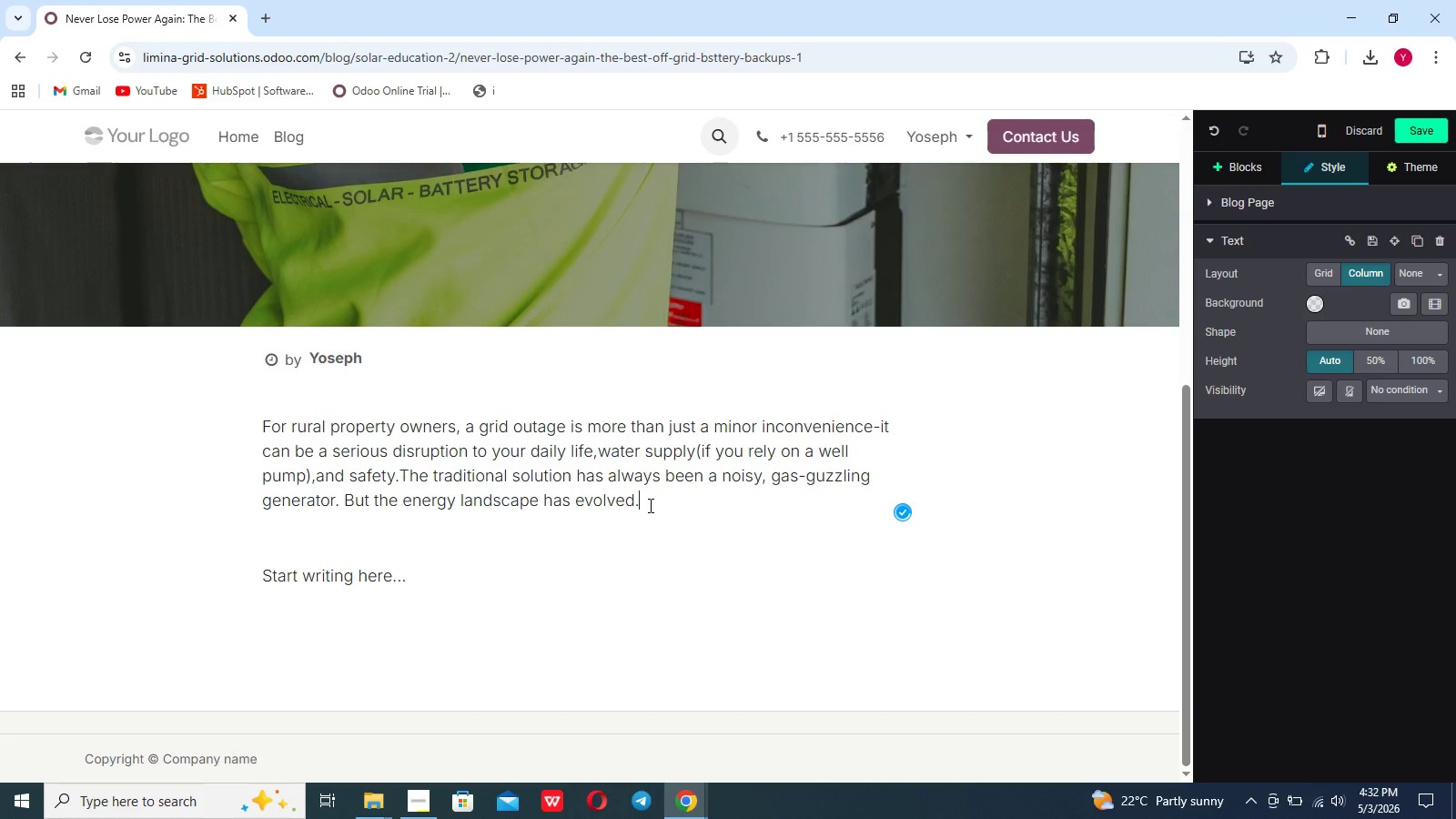 
type(TODAY<SECURING)
 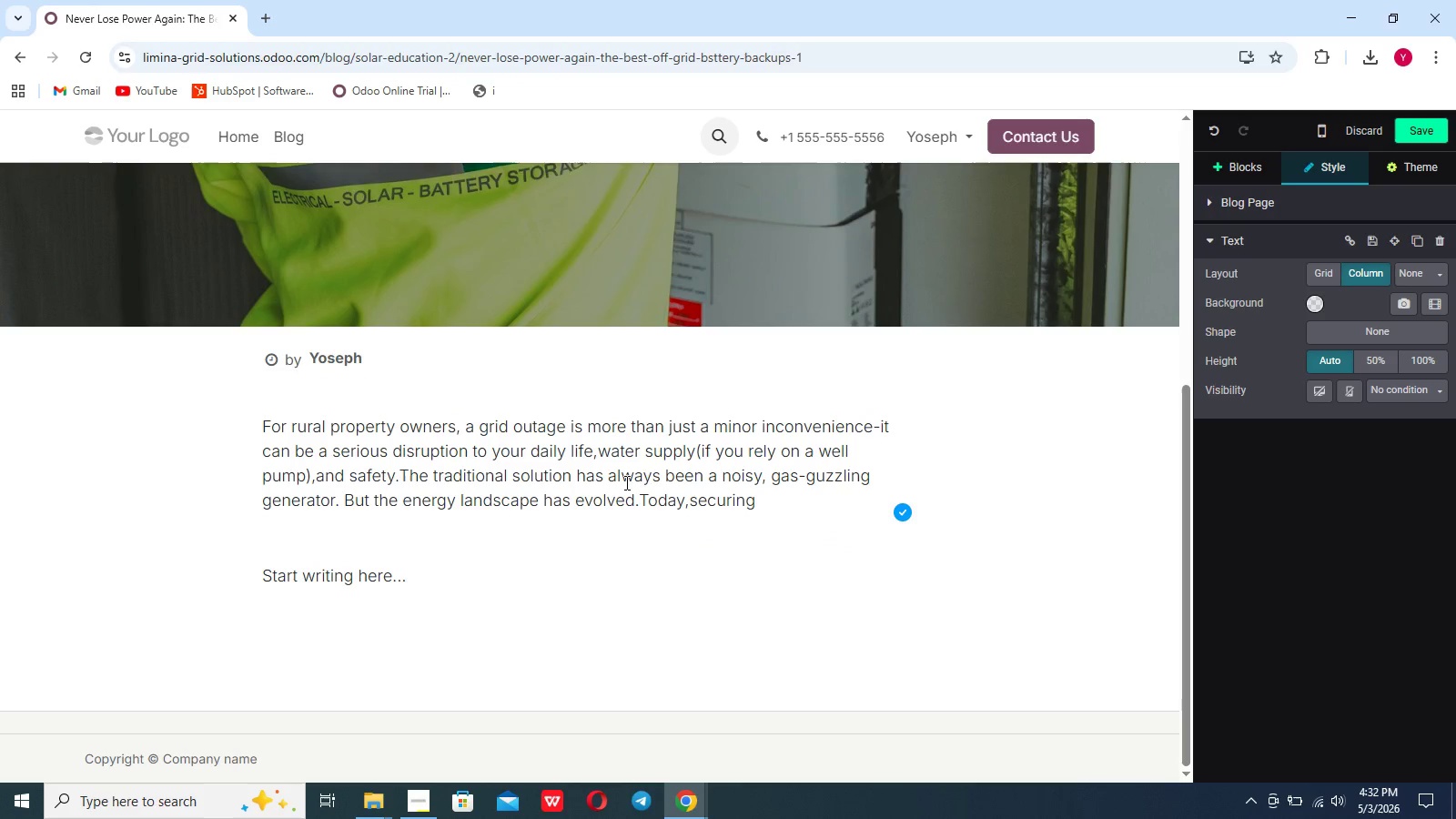 
type( your home's energy independence means)
 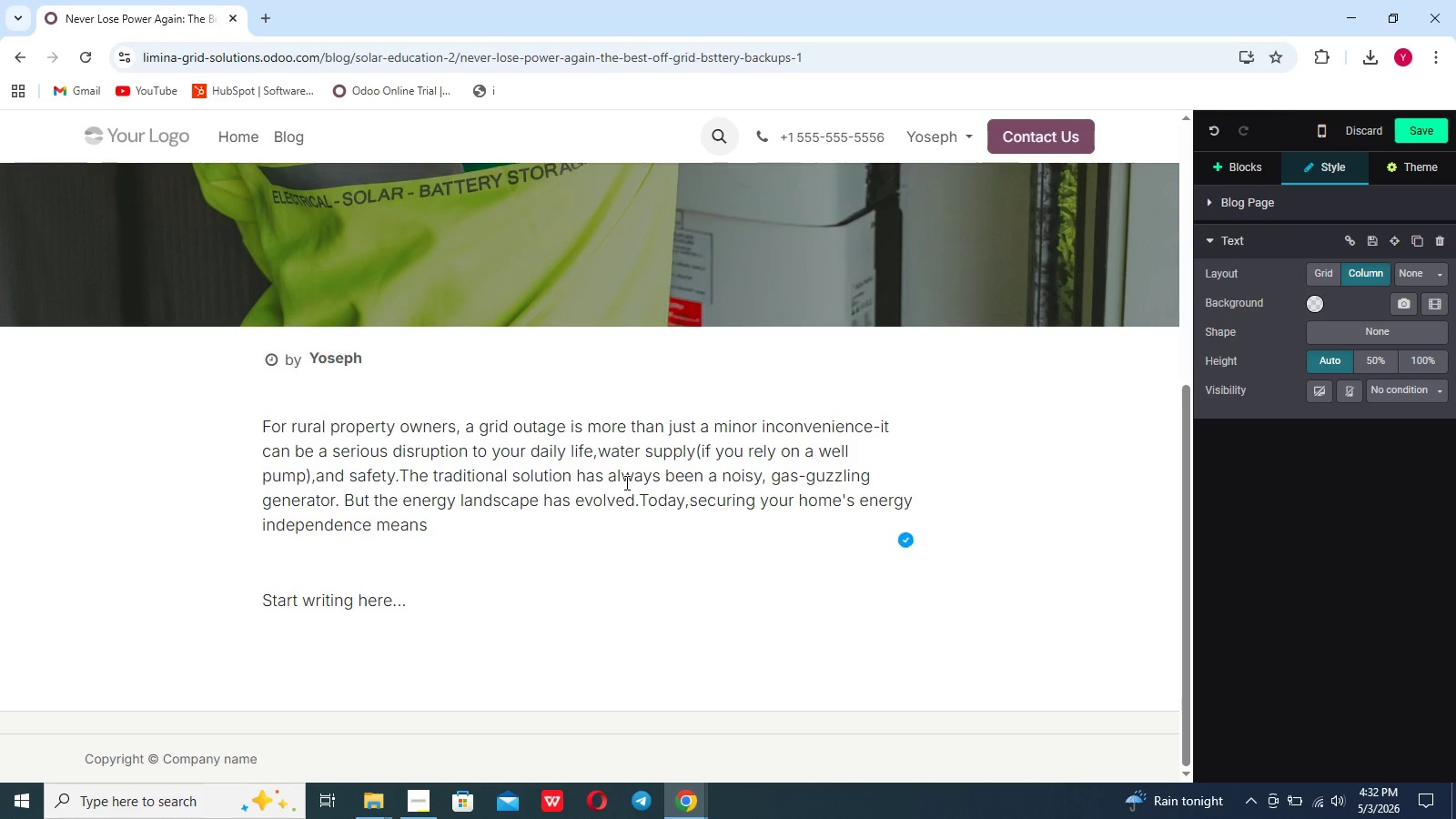 
wait(6.39)
 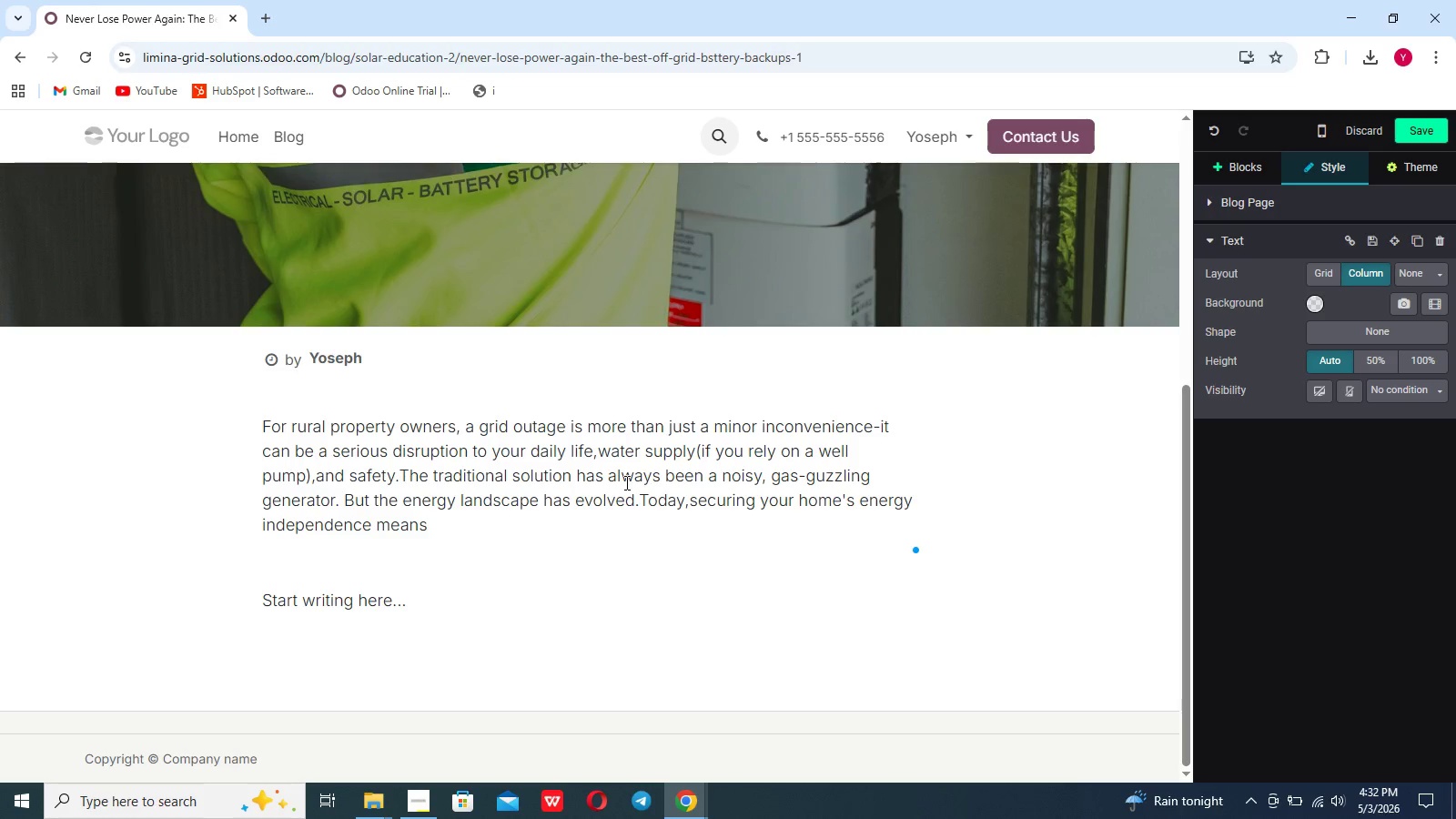 
type( looking at off-grid batter)
 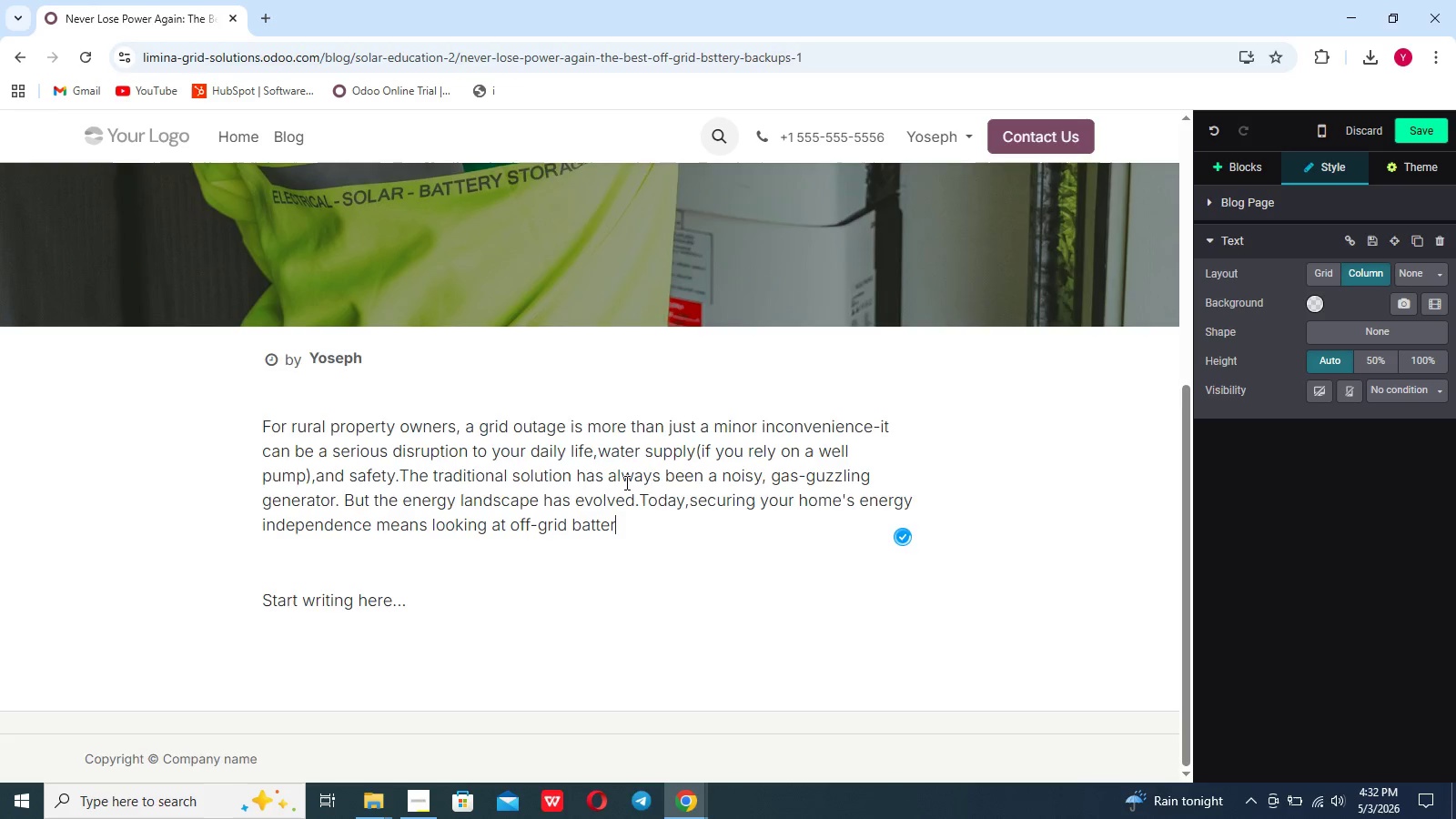 
scroll: coordinate [625, 482], scroll_direction: up, amount: 3.0
 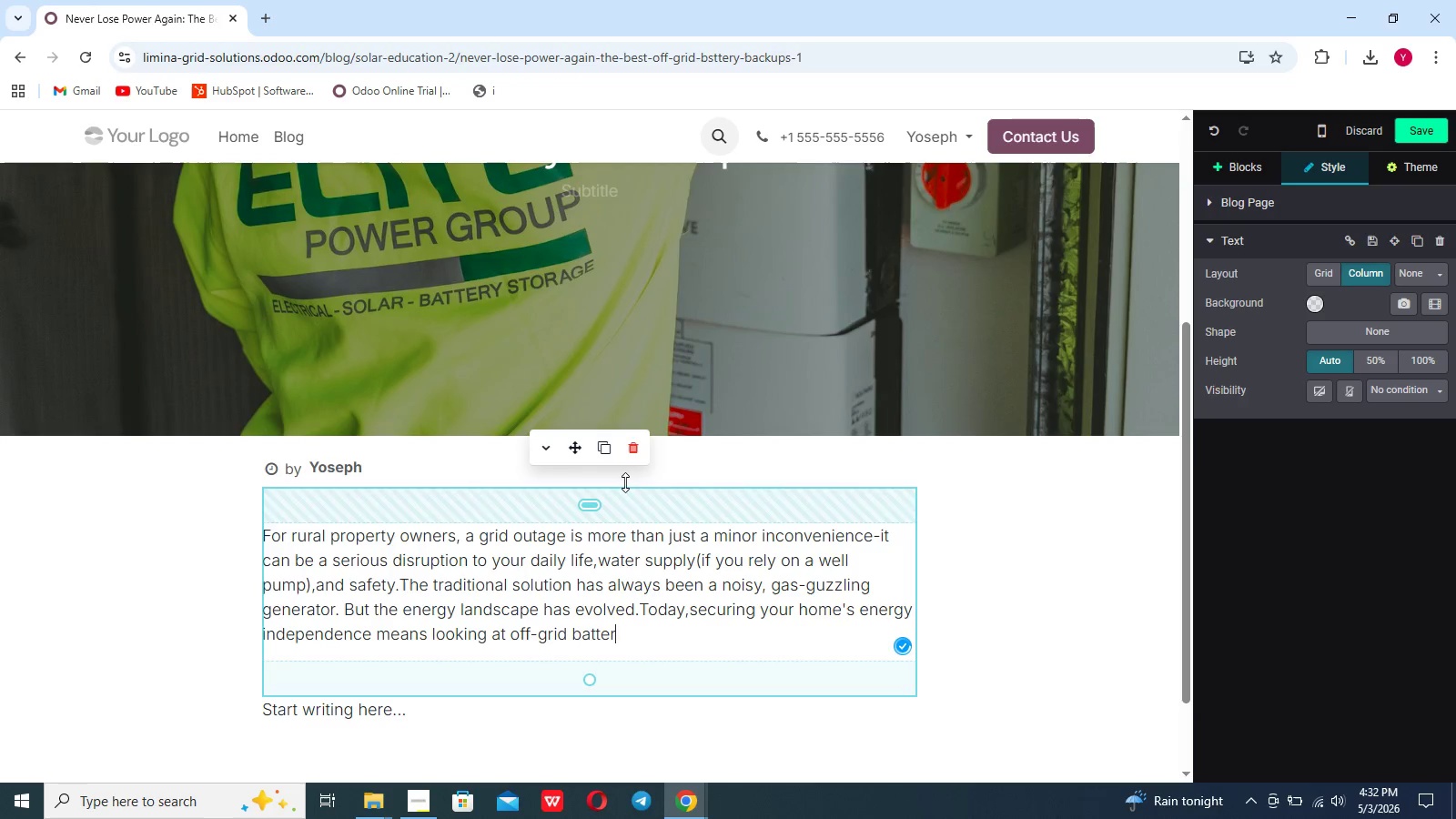 
type(y backup)
 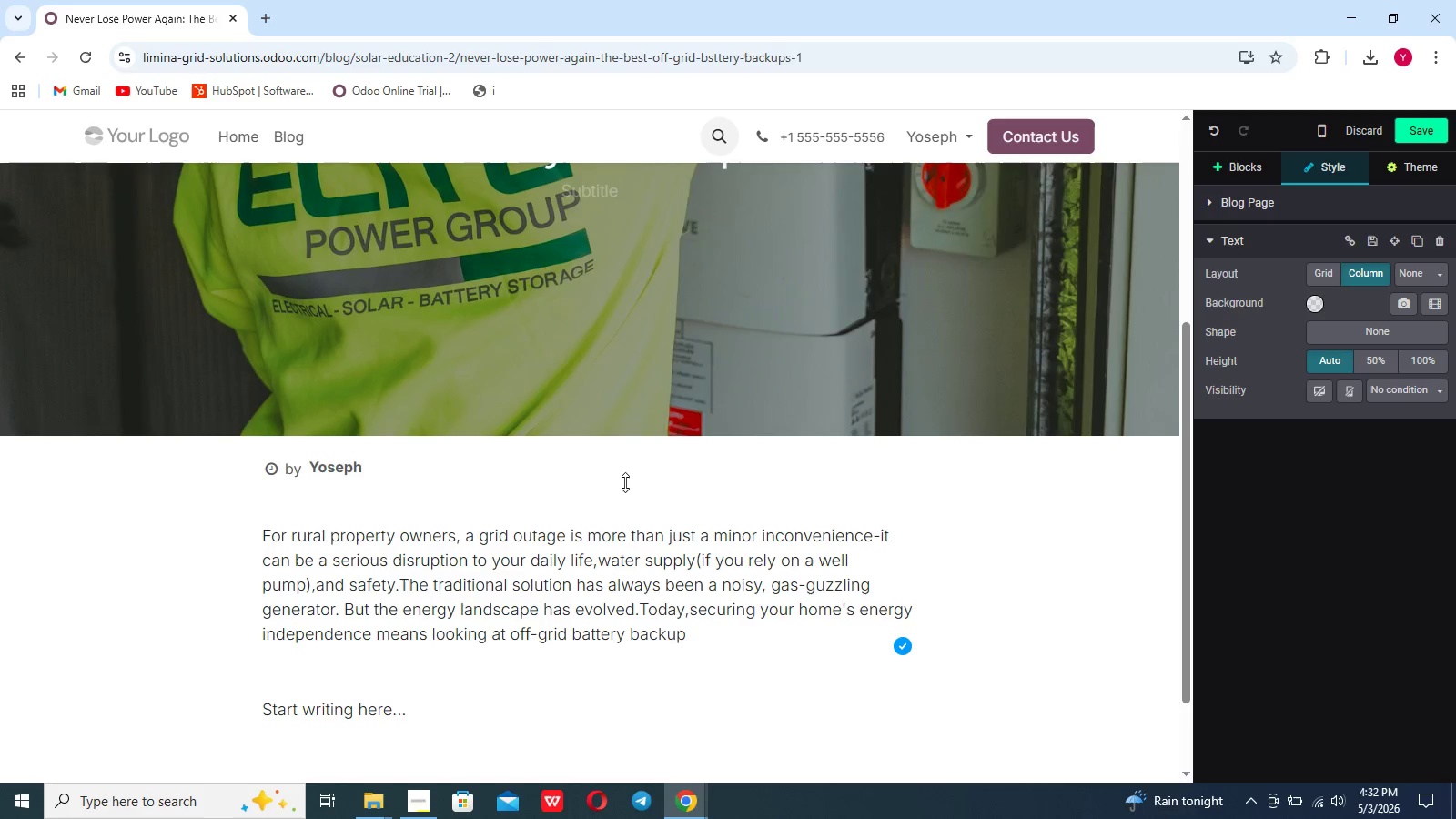 
type( system)
 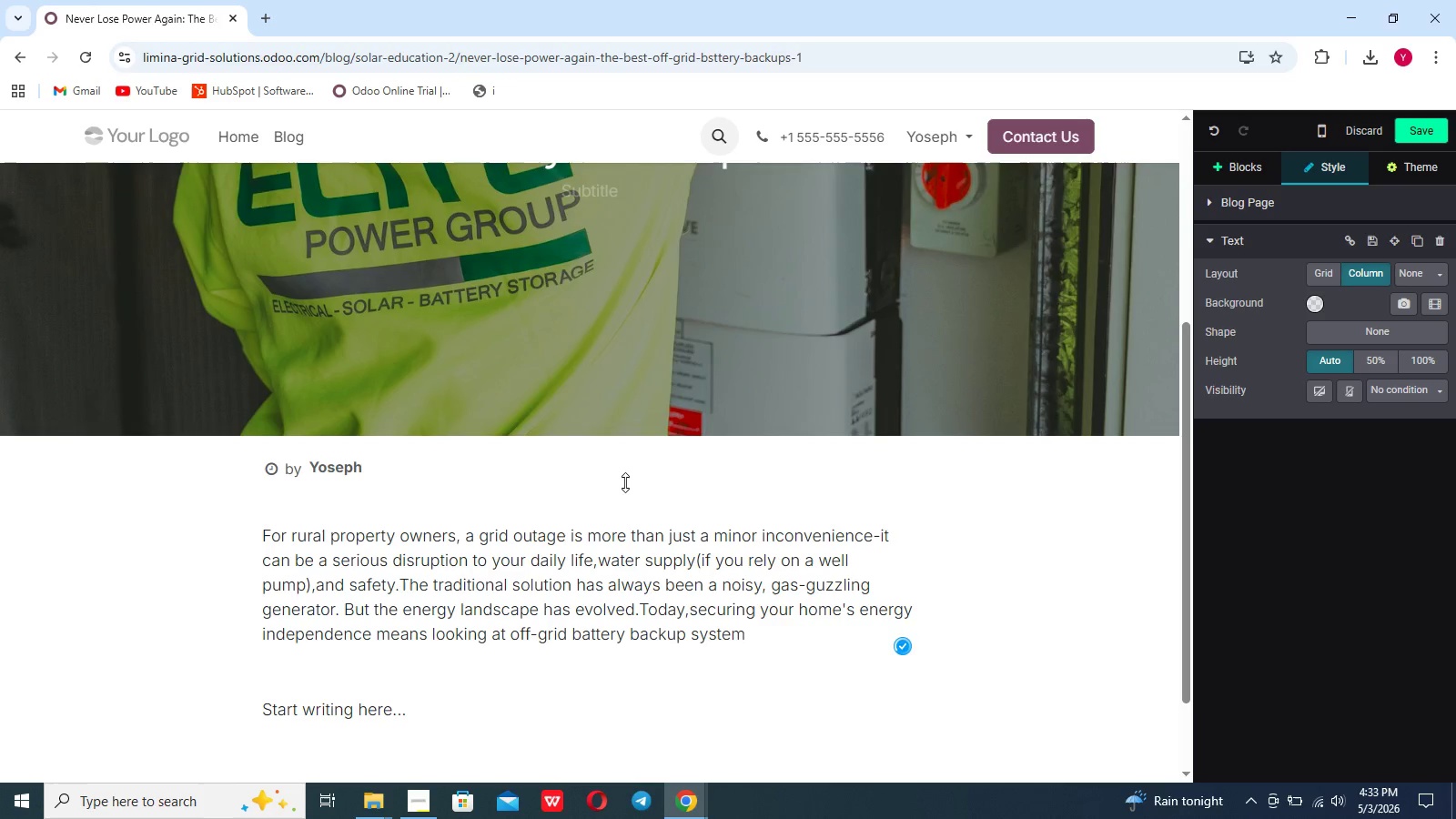 
type(s.If you want)
 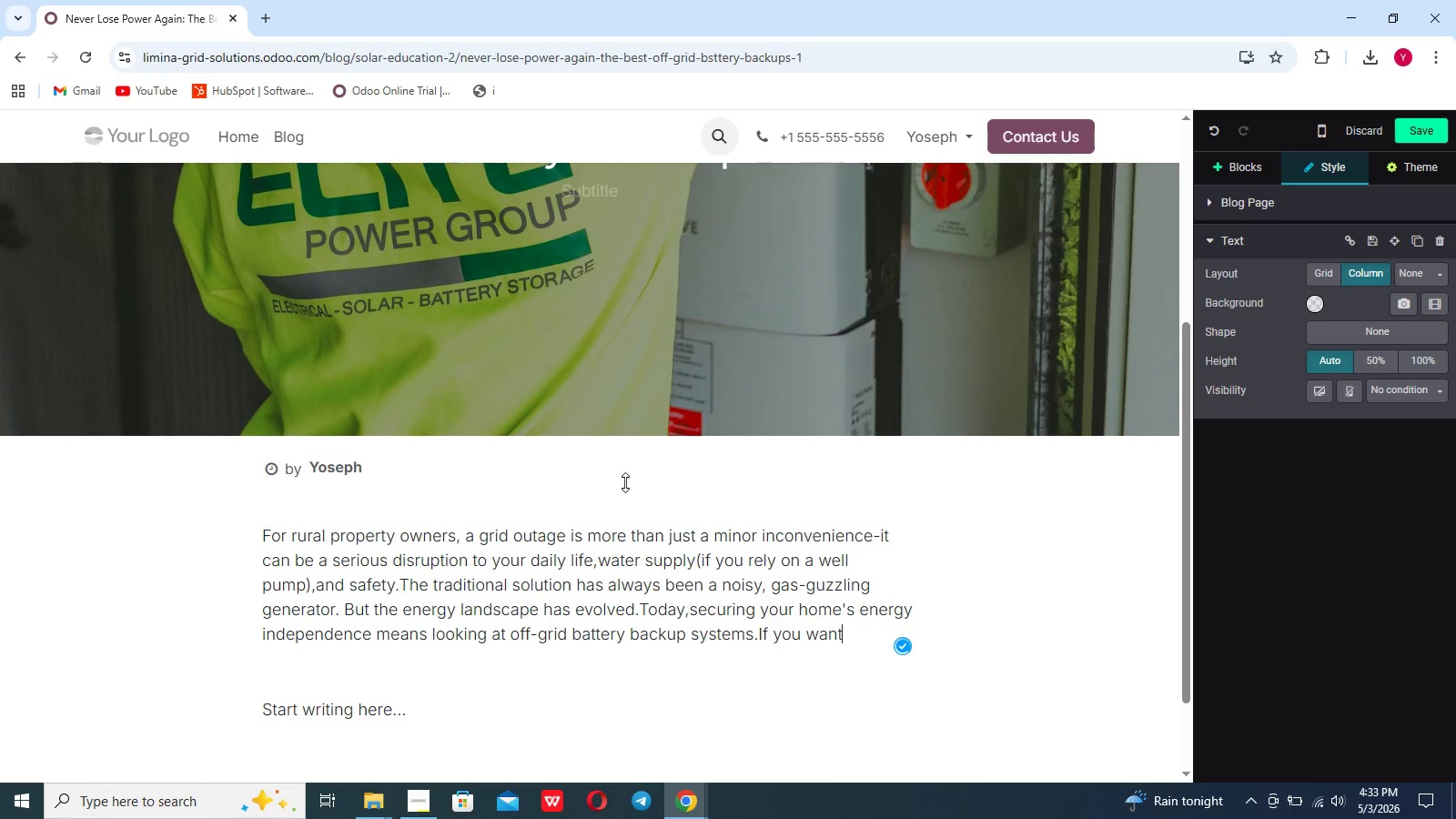 
wait(12.31)
 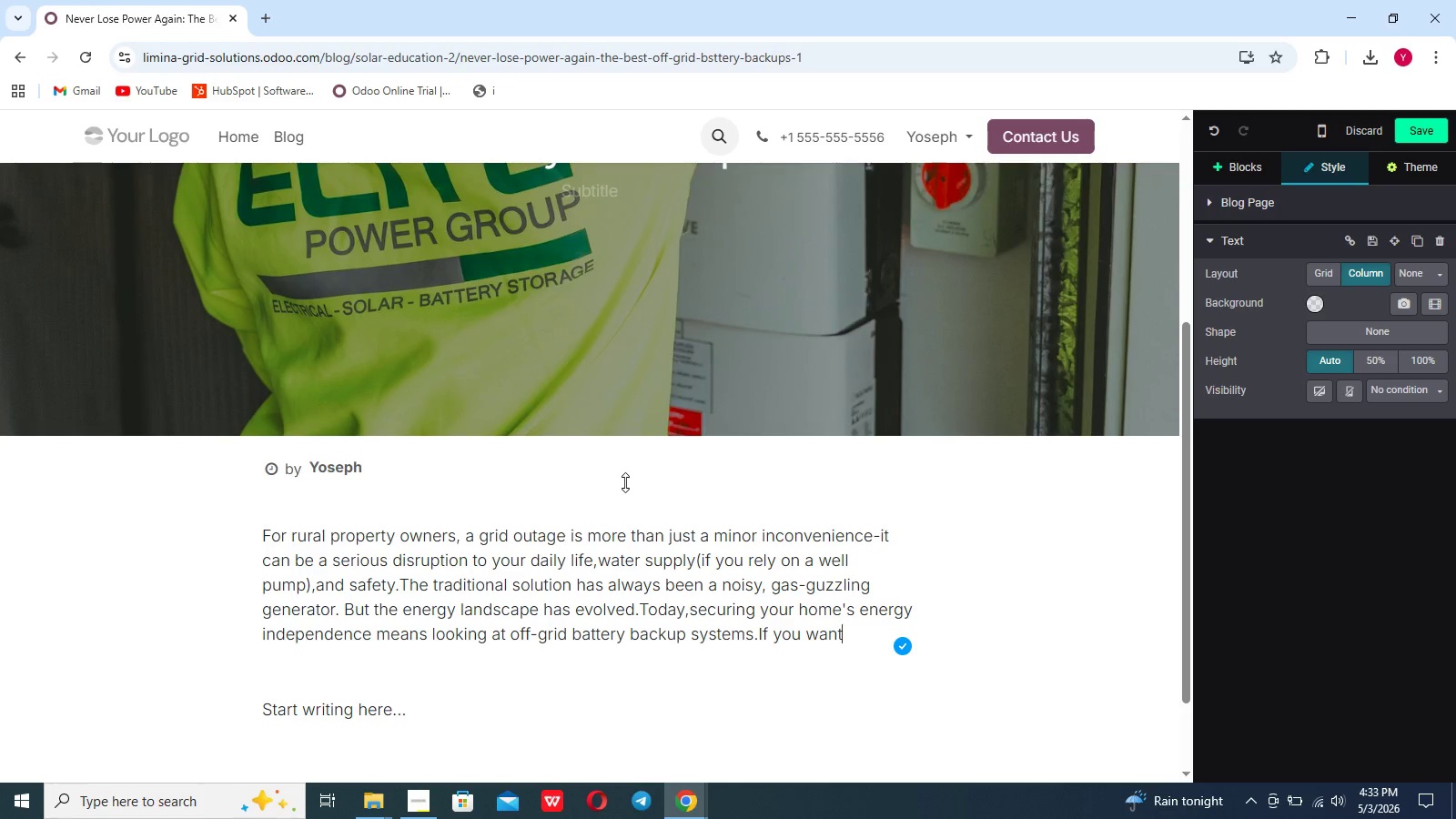 
key(Backspace)
 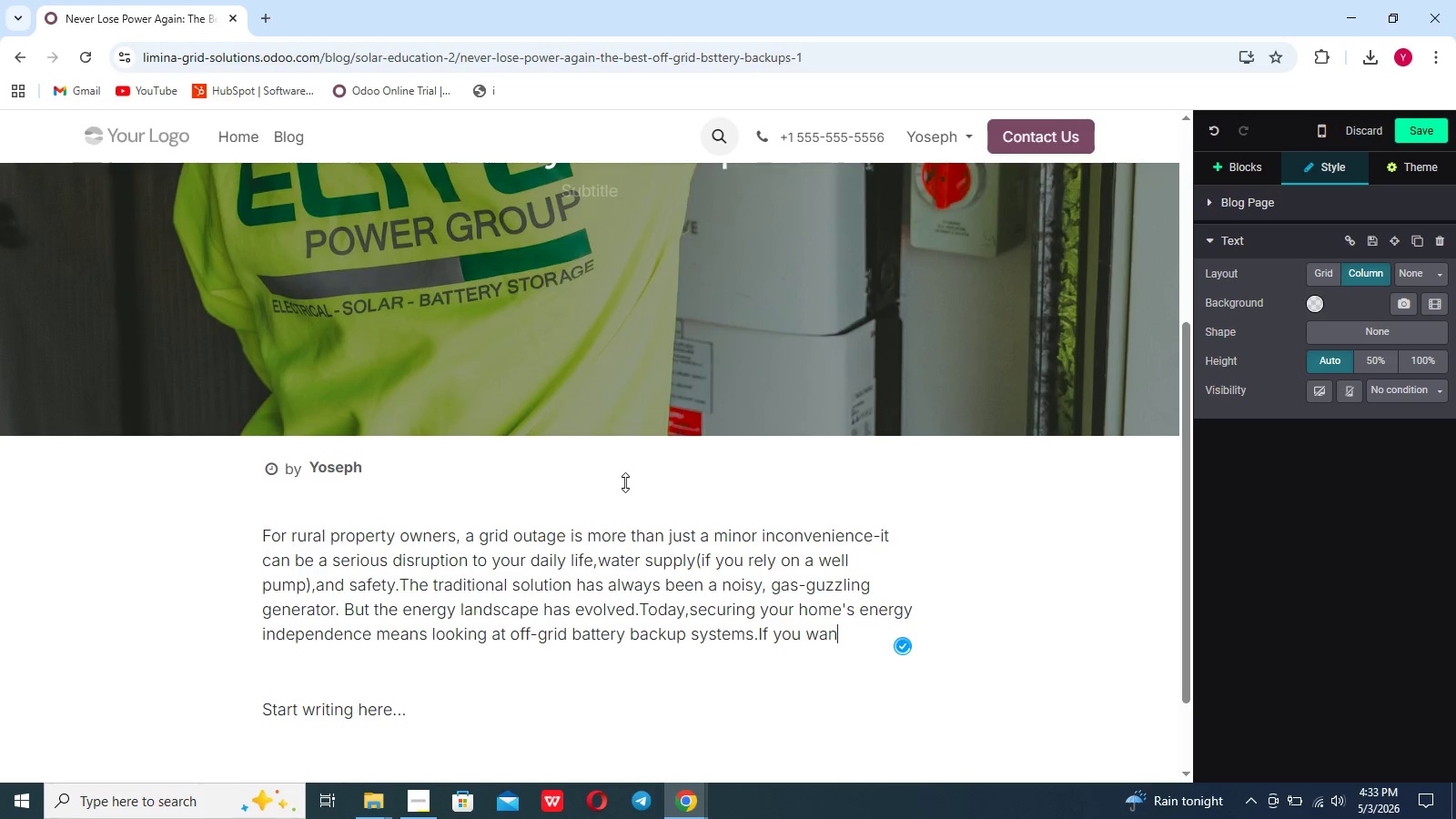 
key(Backspace)
 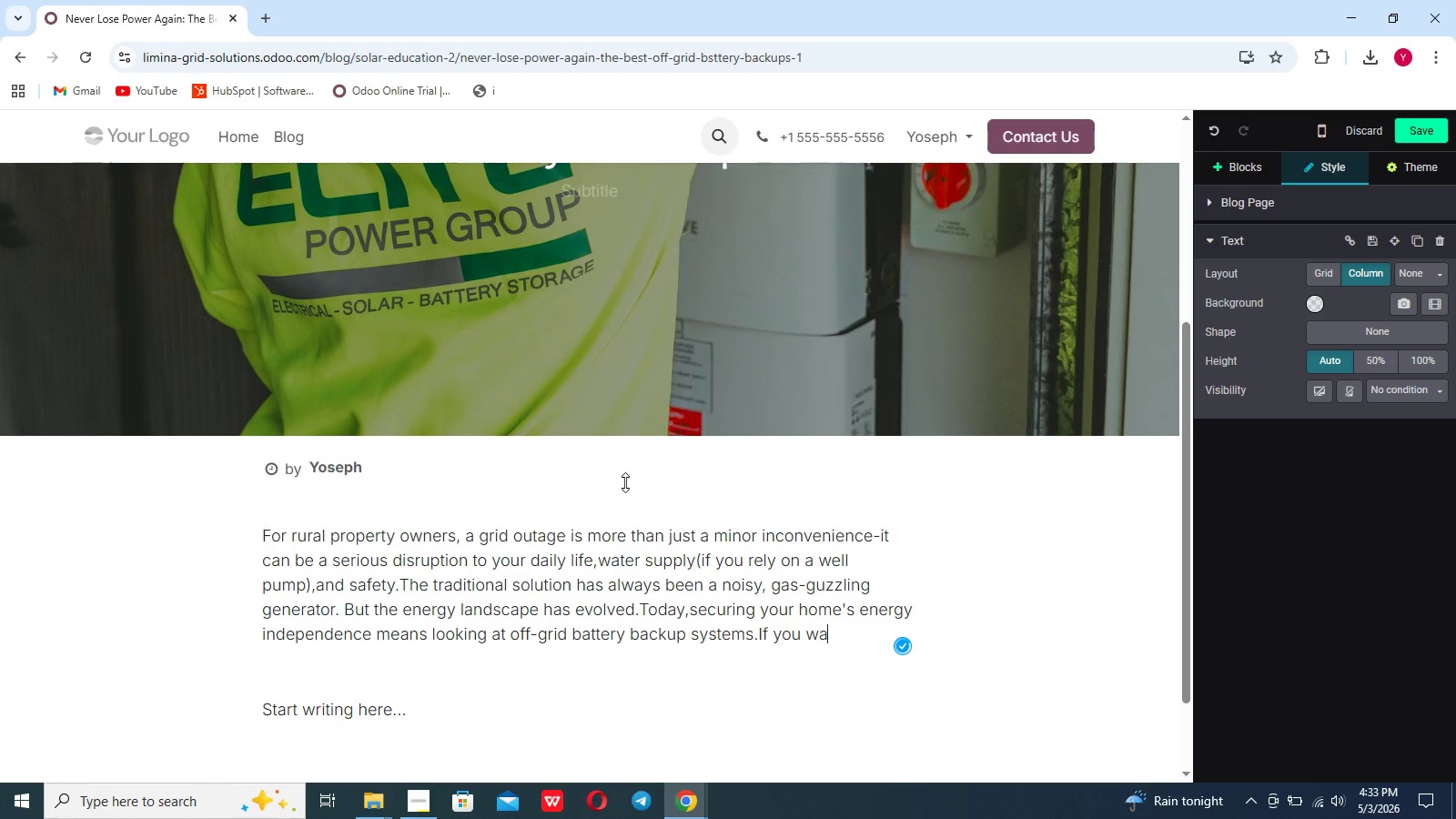 
key(Backspace)
 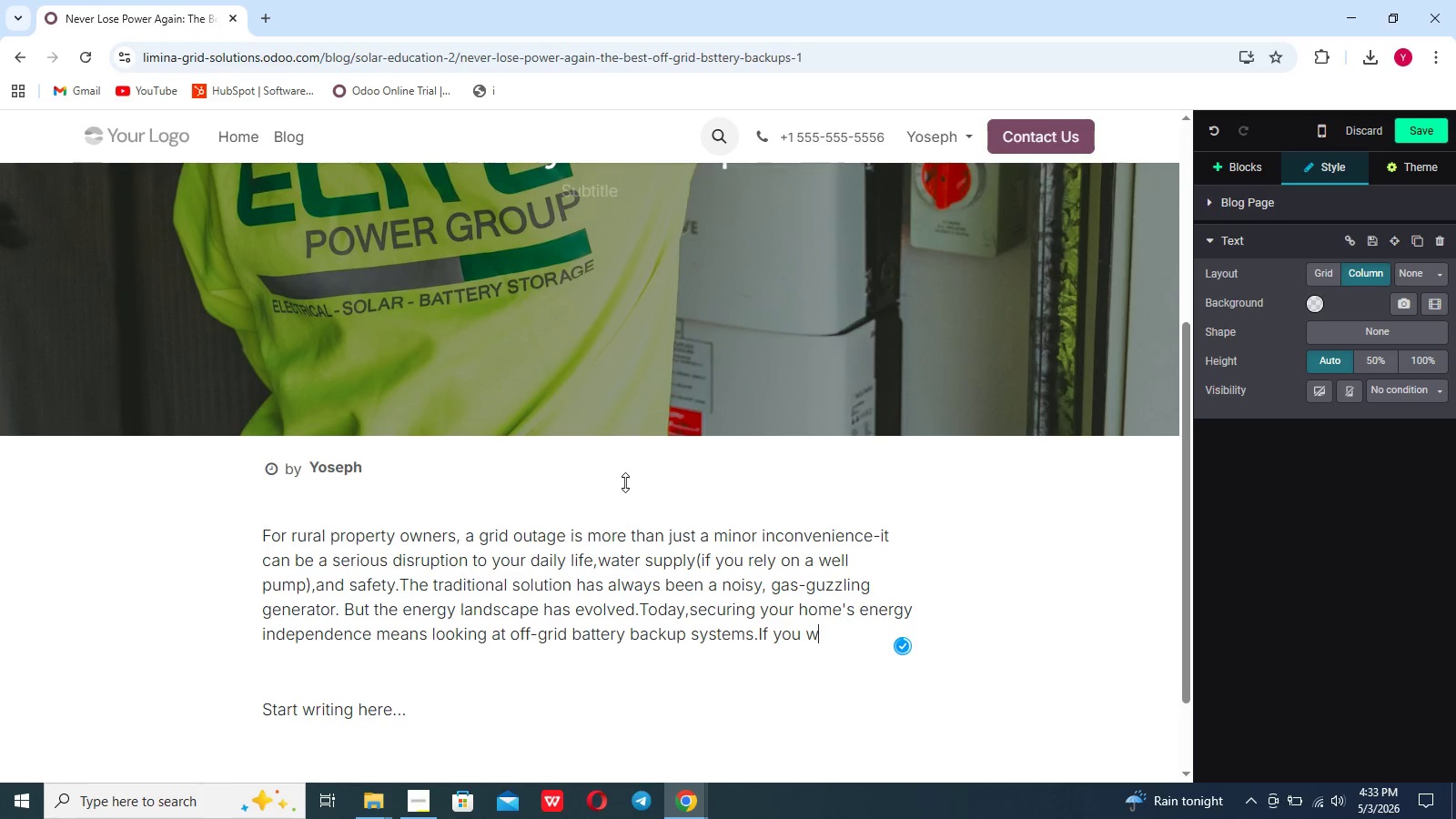 
key(Backspace)
 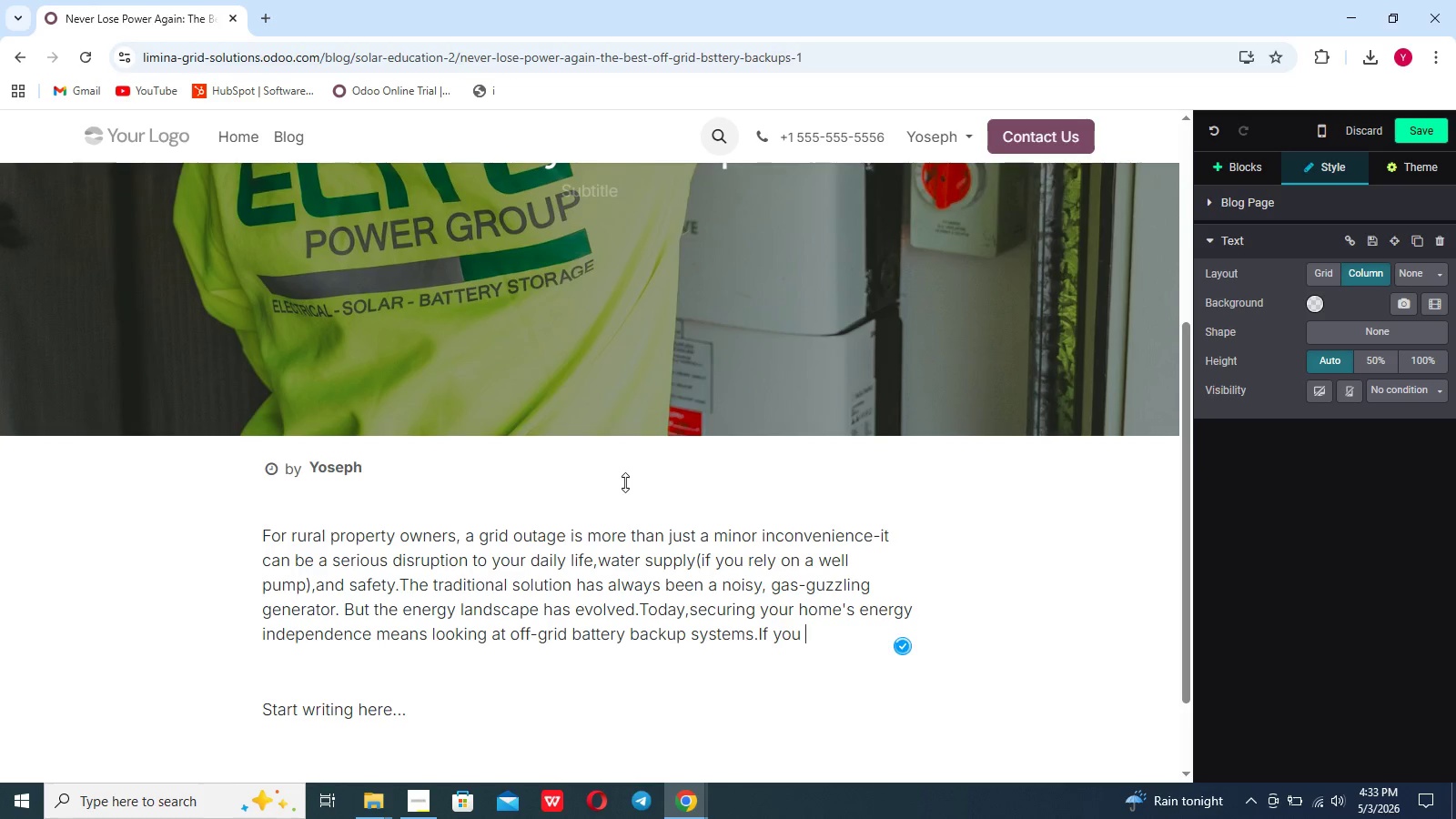 
key(Backspace)
 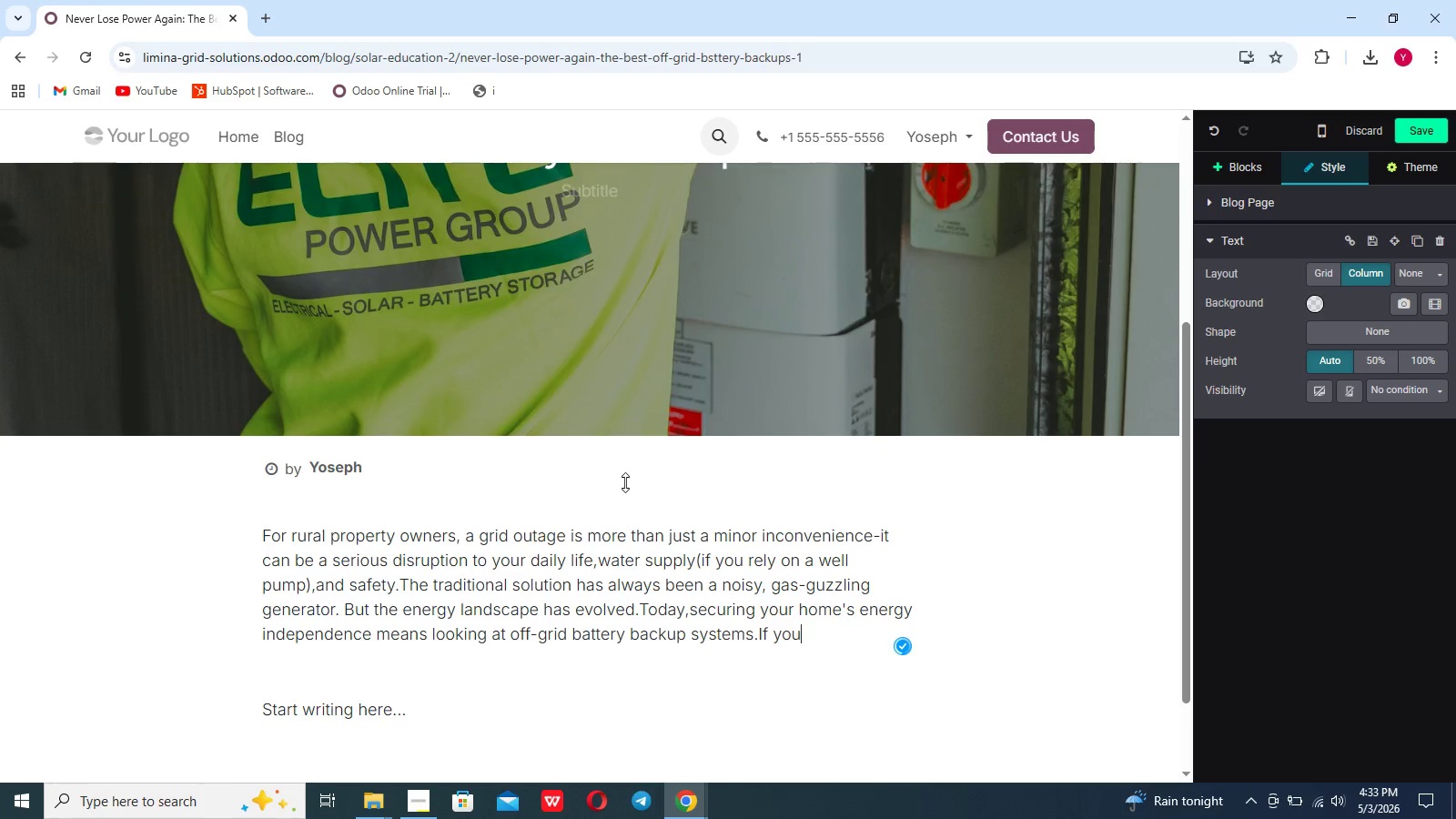 
key(Backspace)
 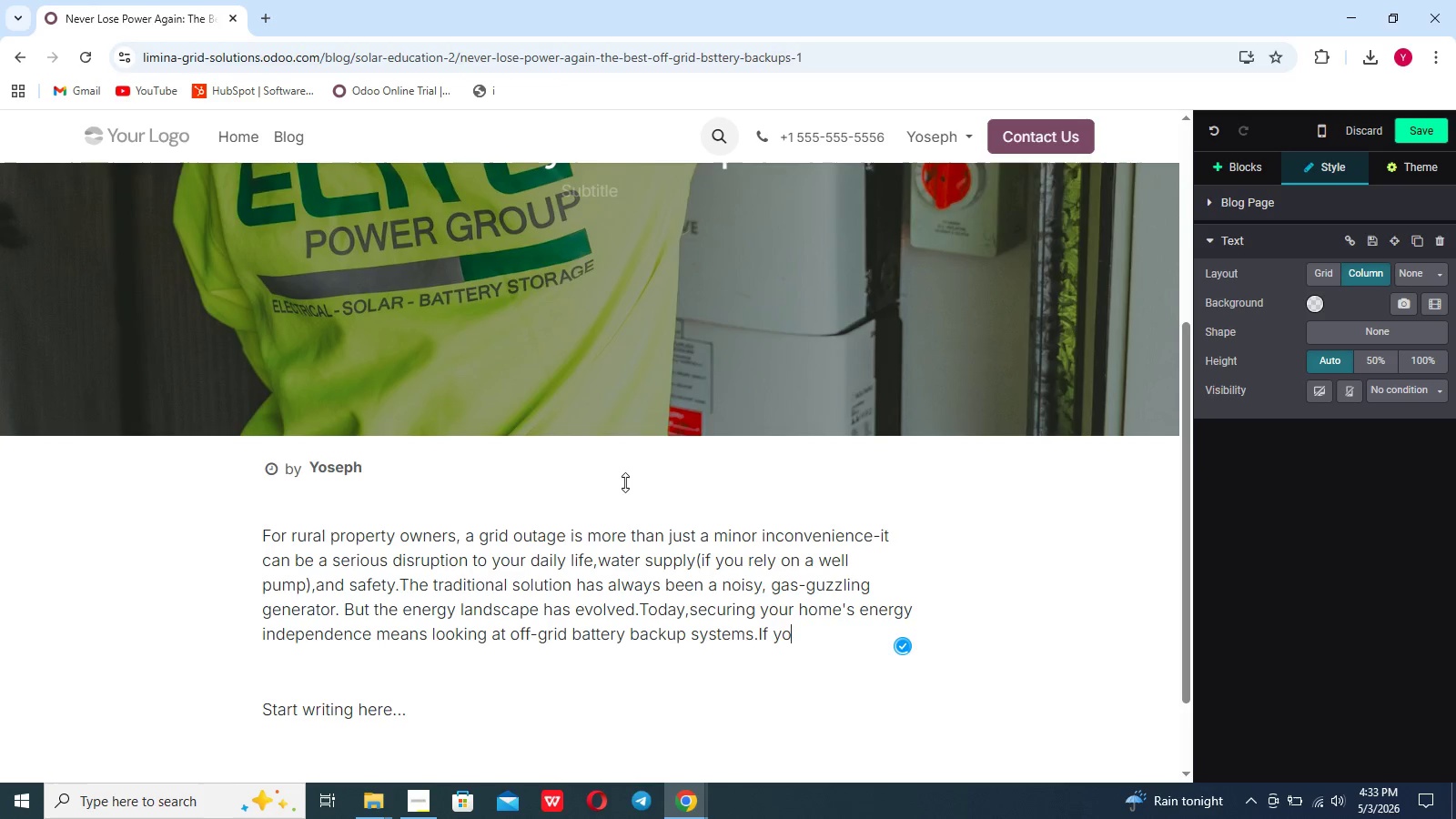 
key(Backspace)
 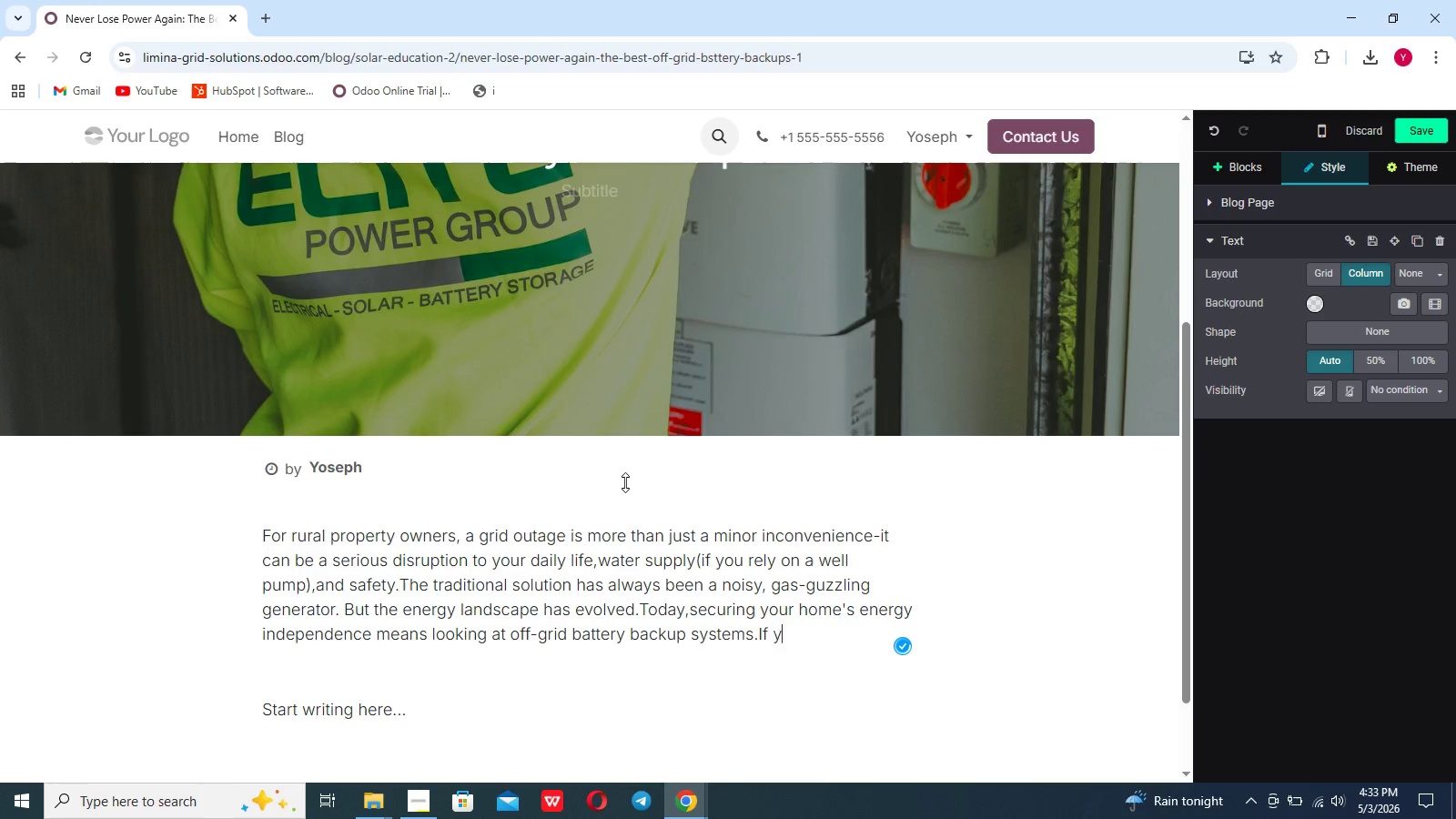 
key(Backspace)
 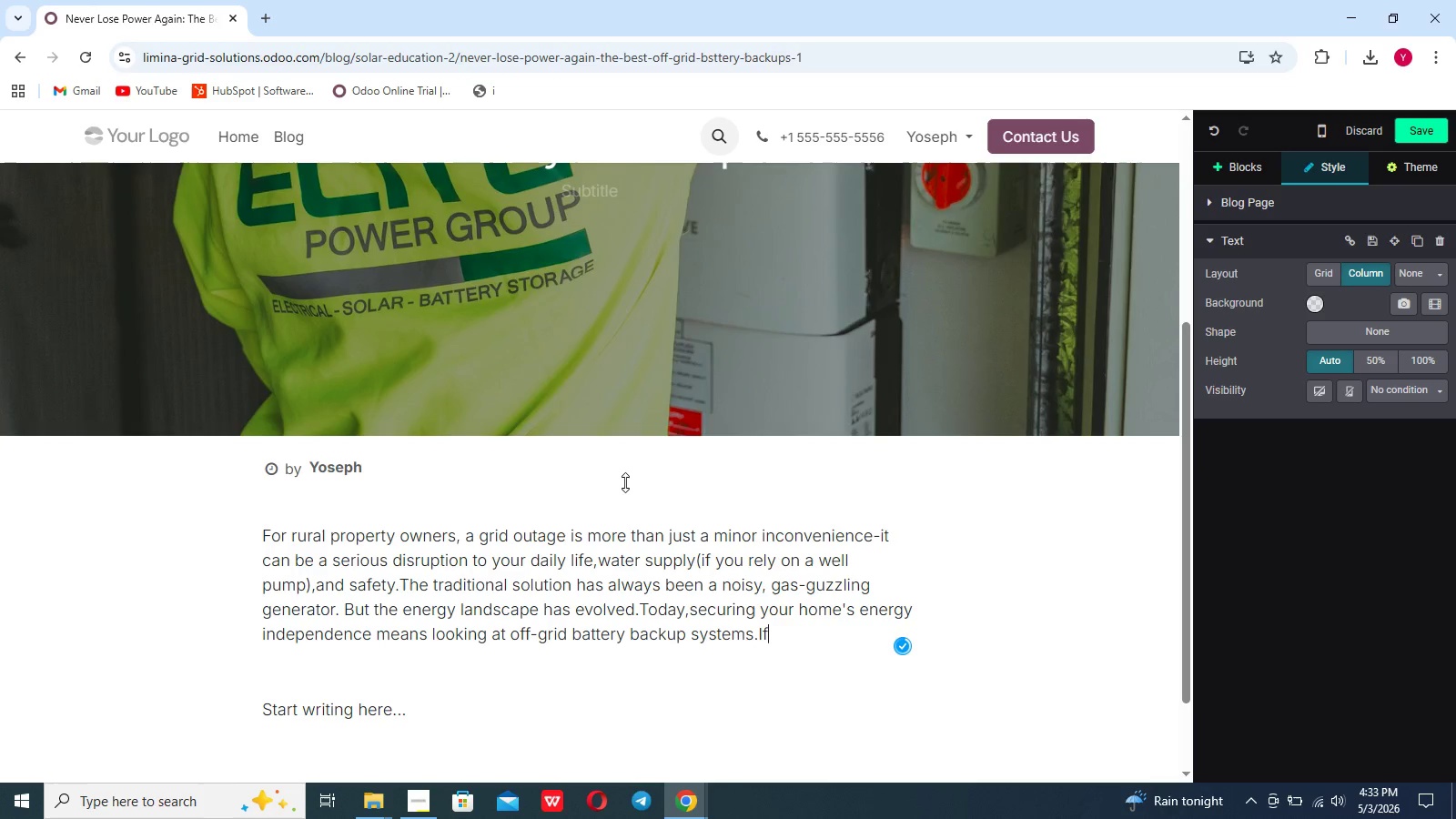 
key(Backspace)
 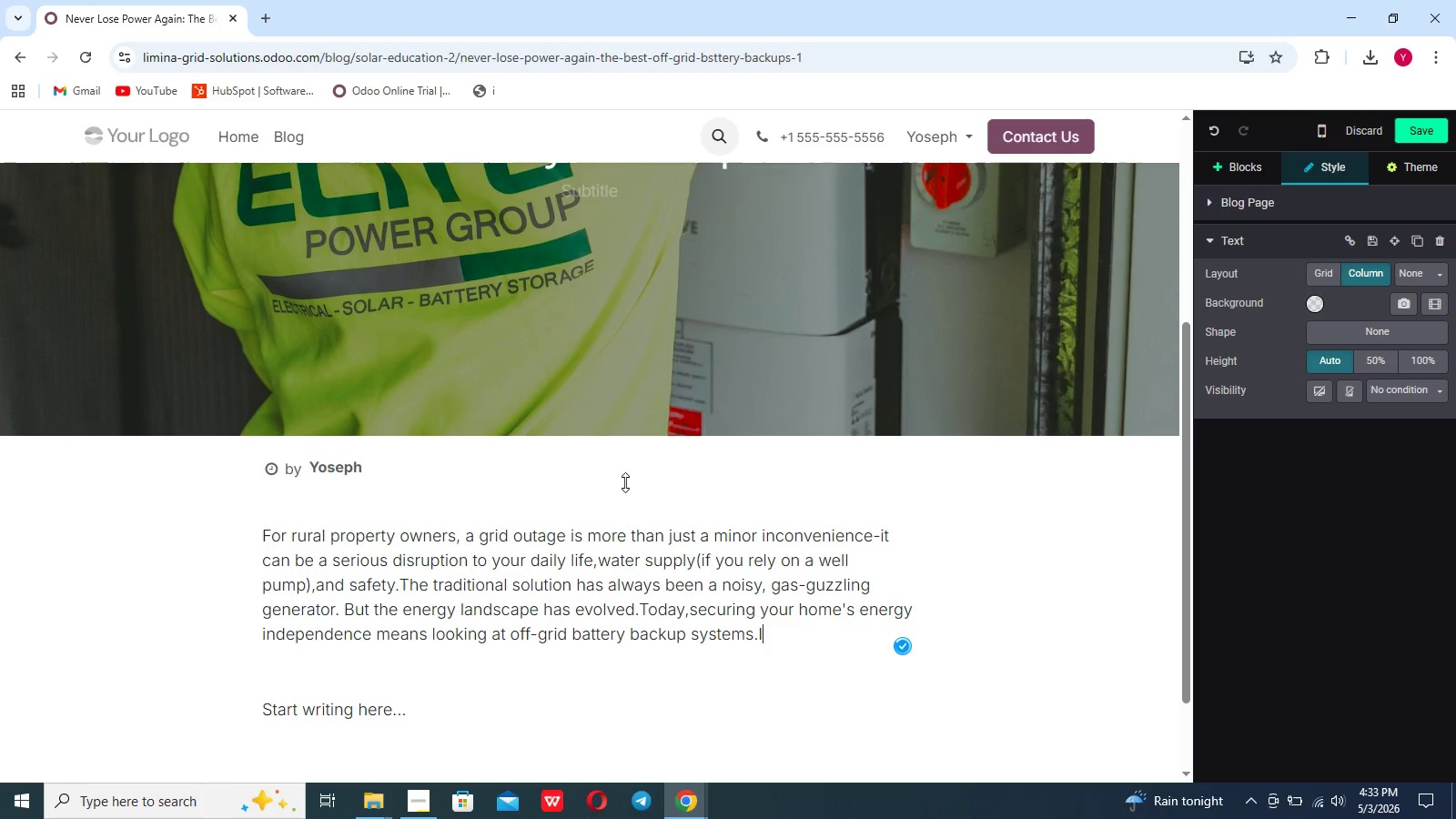 
key(Backspace)
 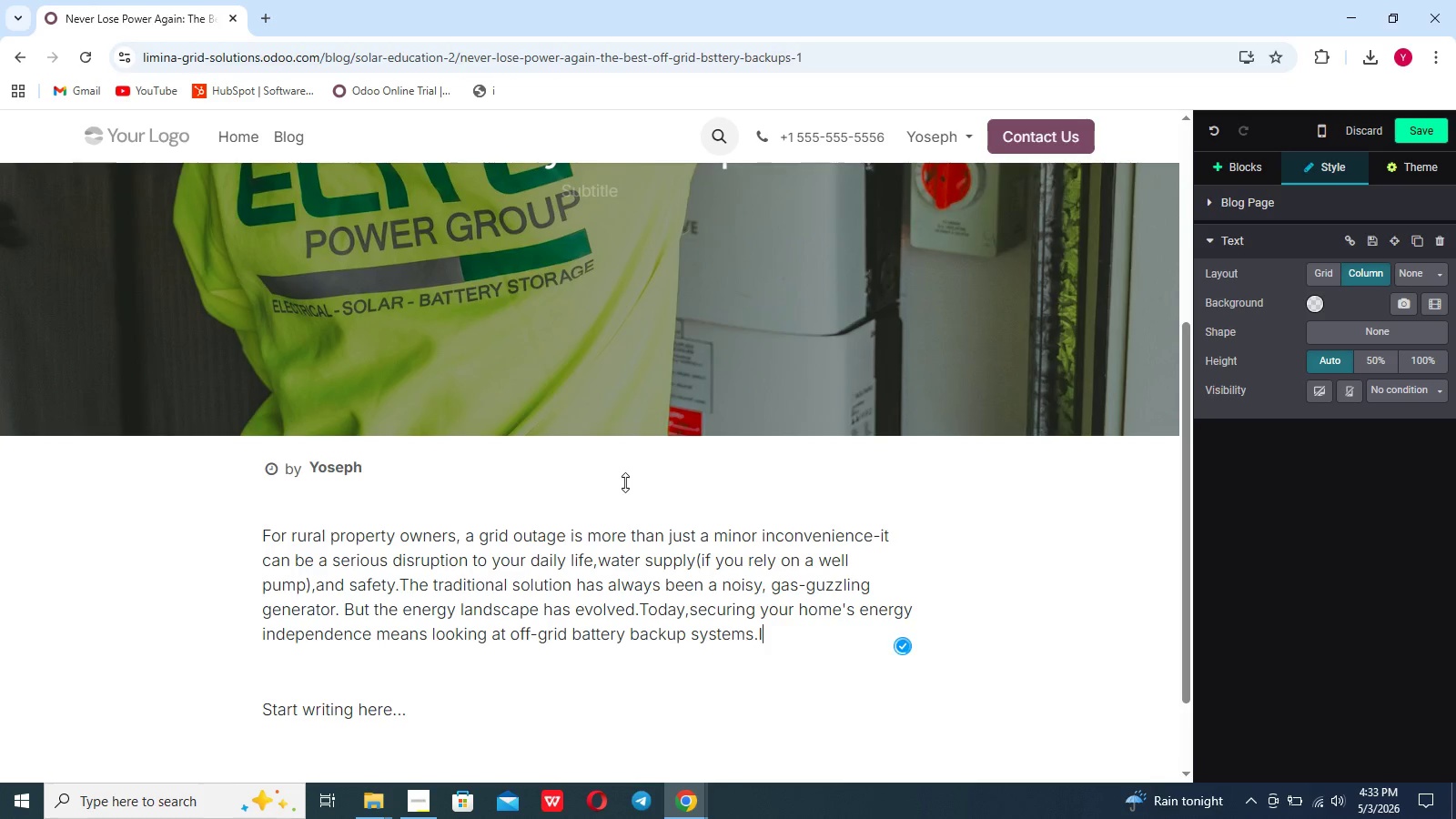 
key(Backspace)
 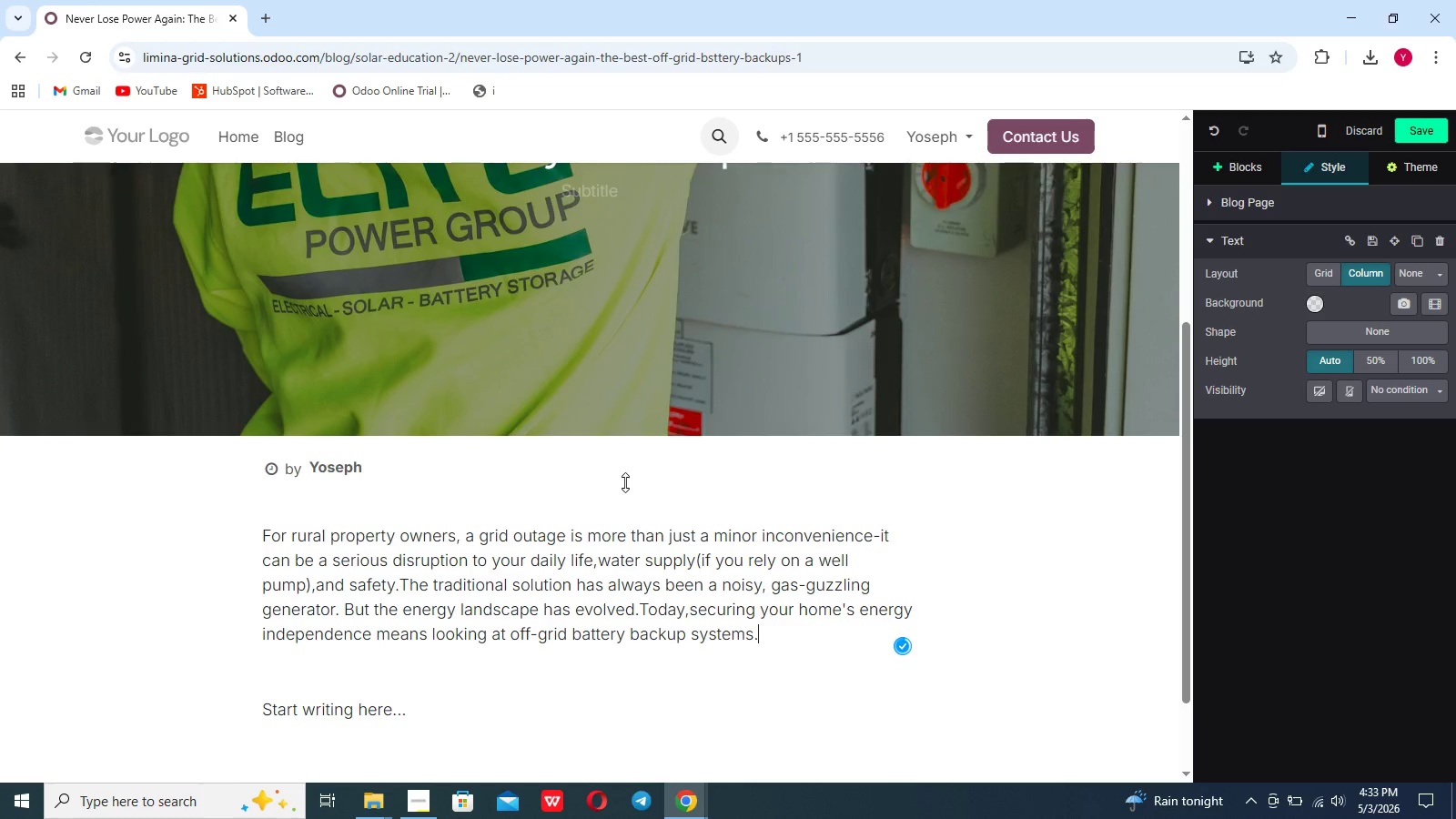 
key(Shift+Backslash)
 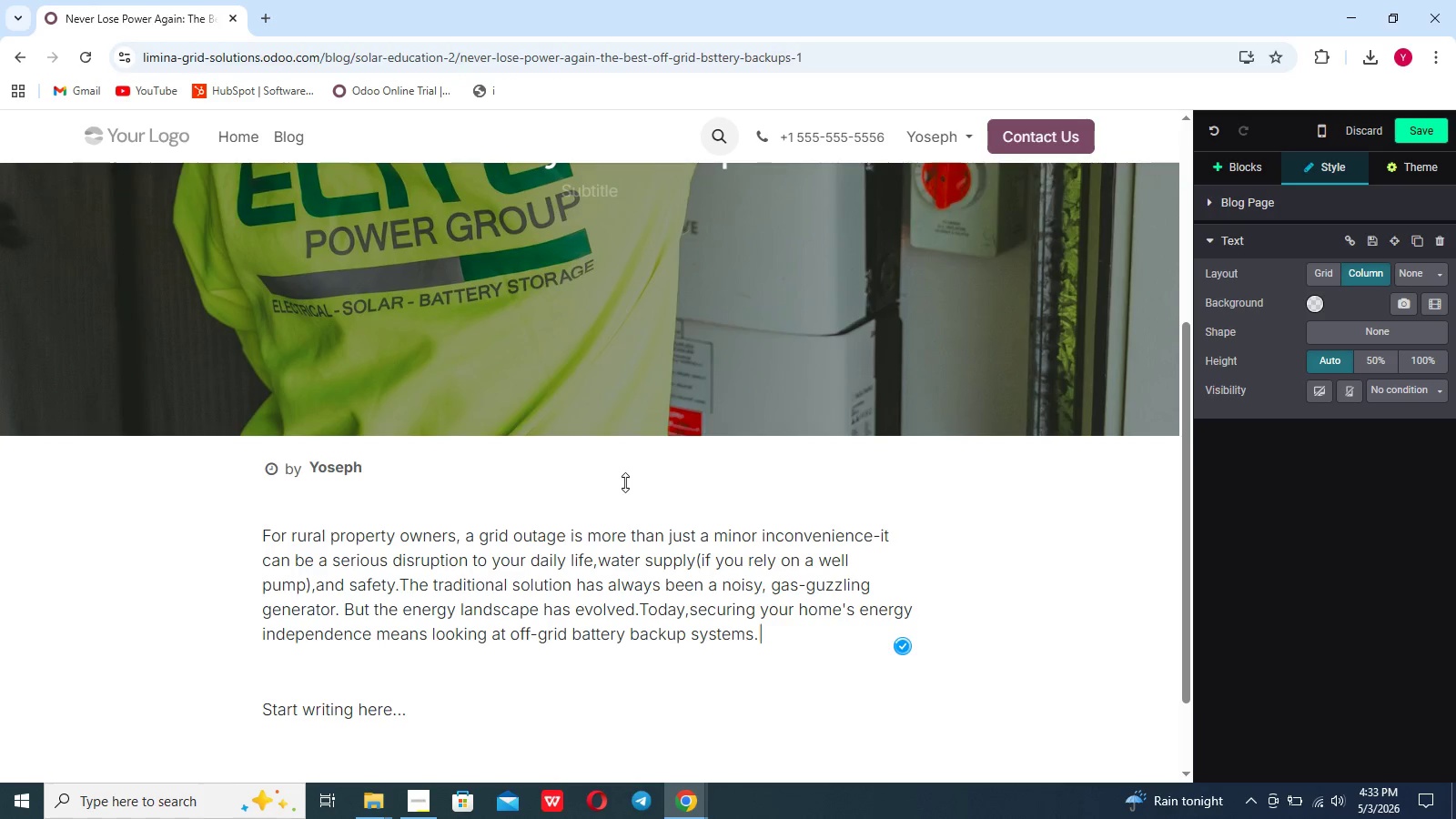 
key(Backspace)
 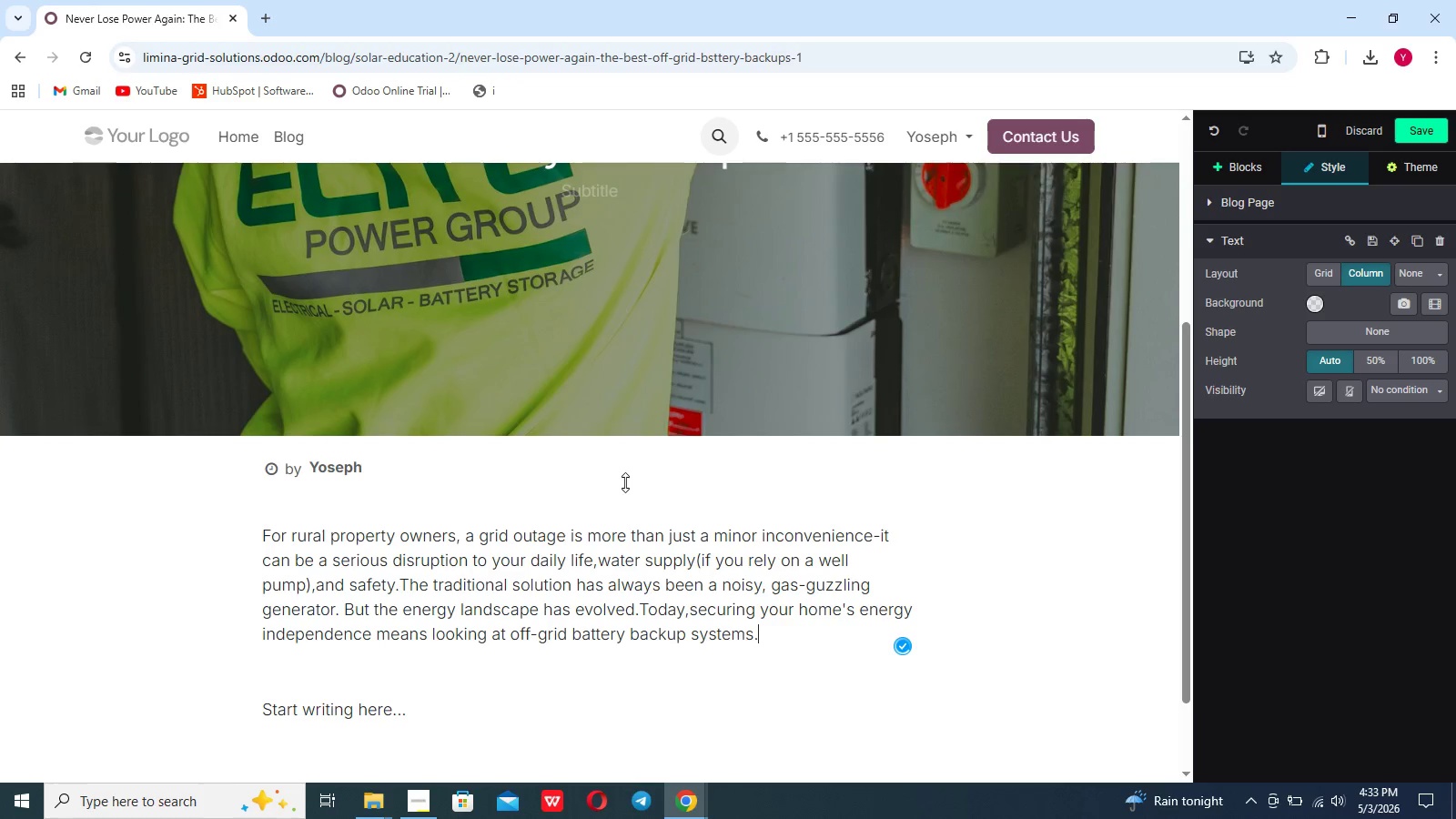 
key(Shift+ShiftRight)
 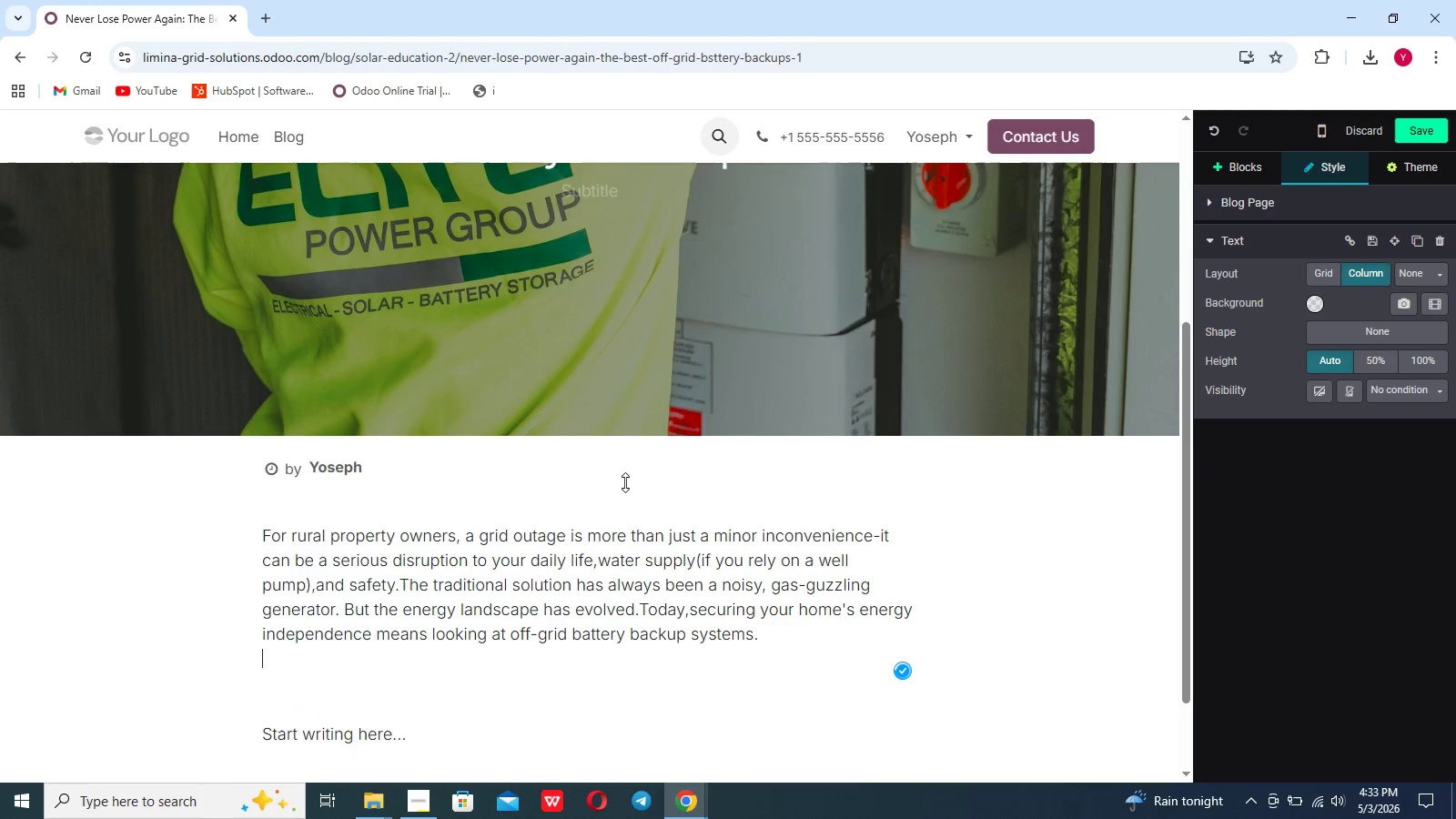 
key(Shift+Enter)
 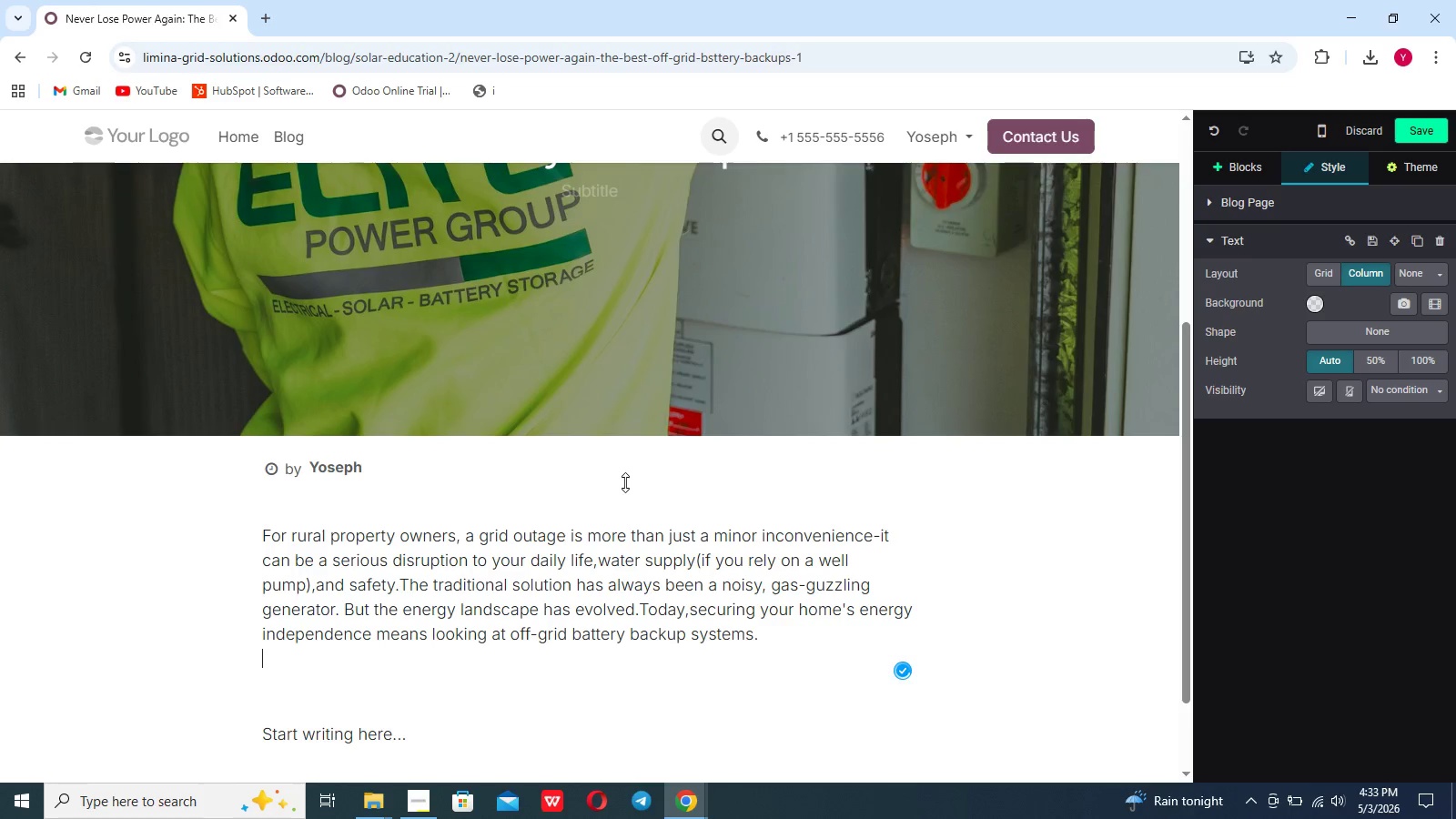 
key(Enter)
 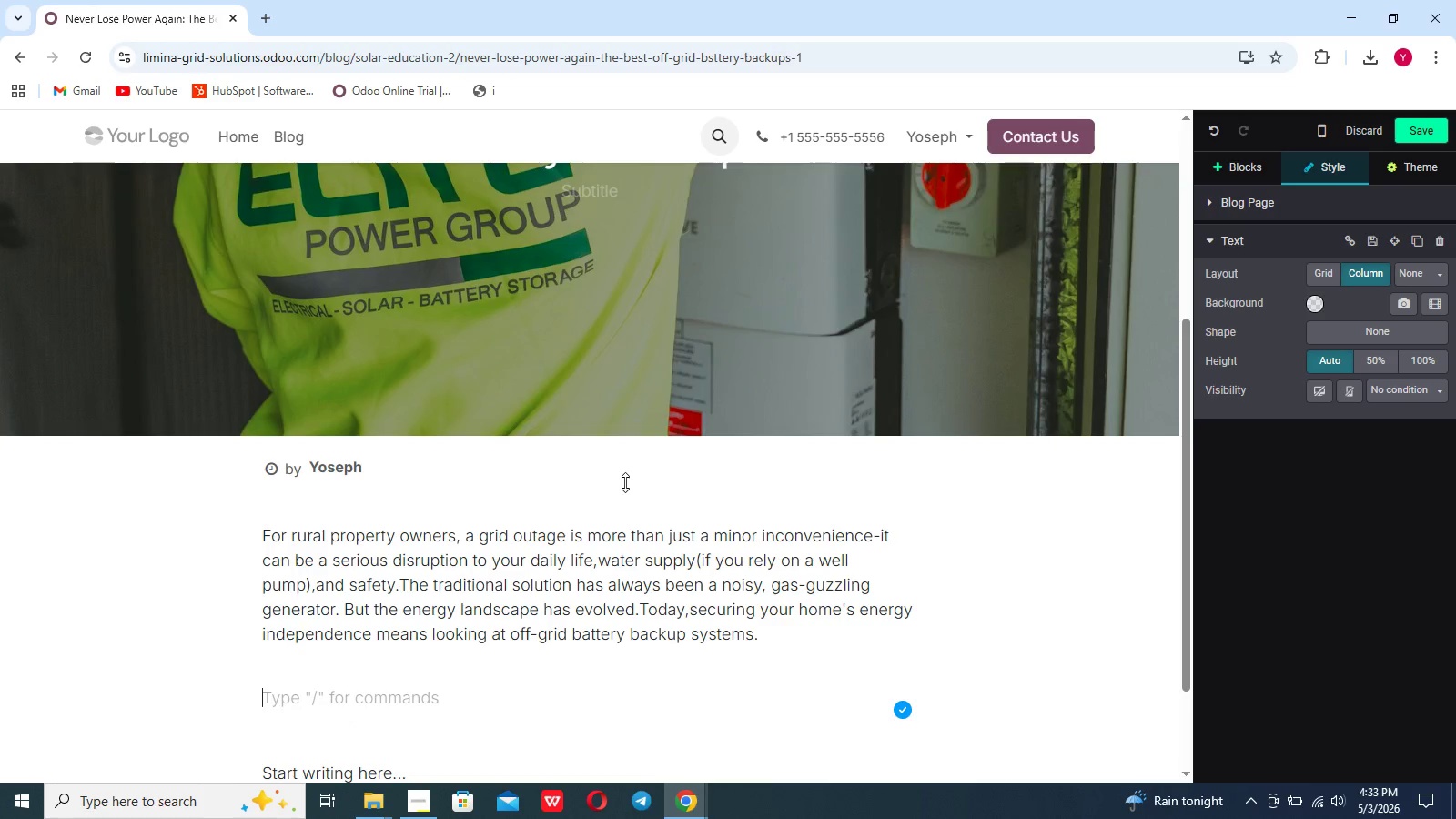 
type(If you want to ensure)
 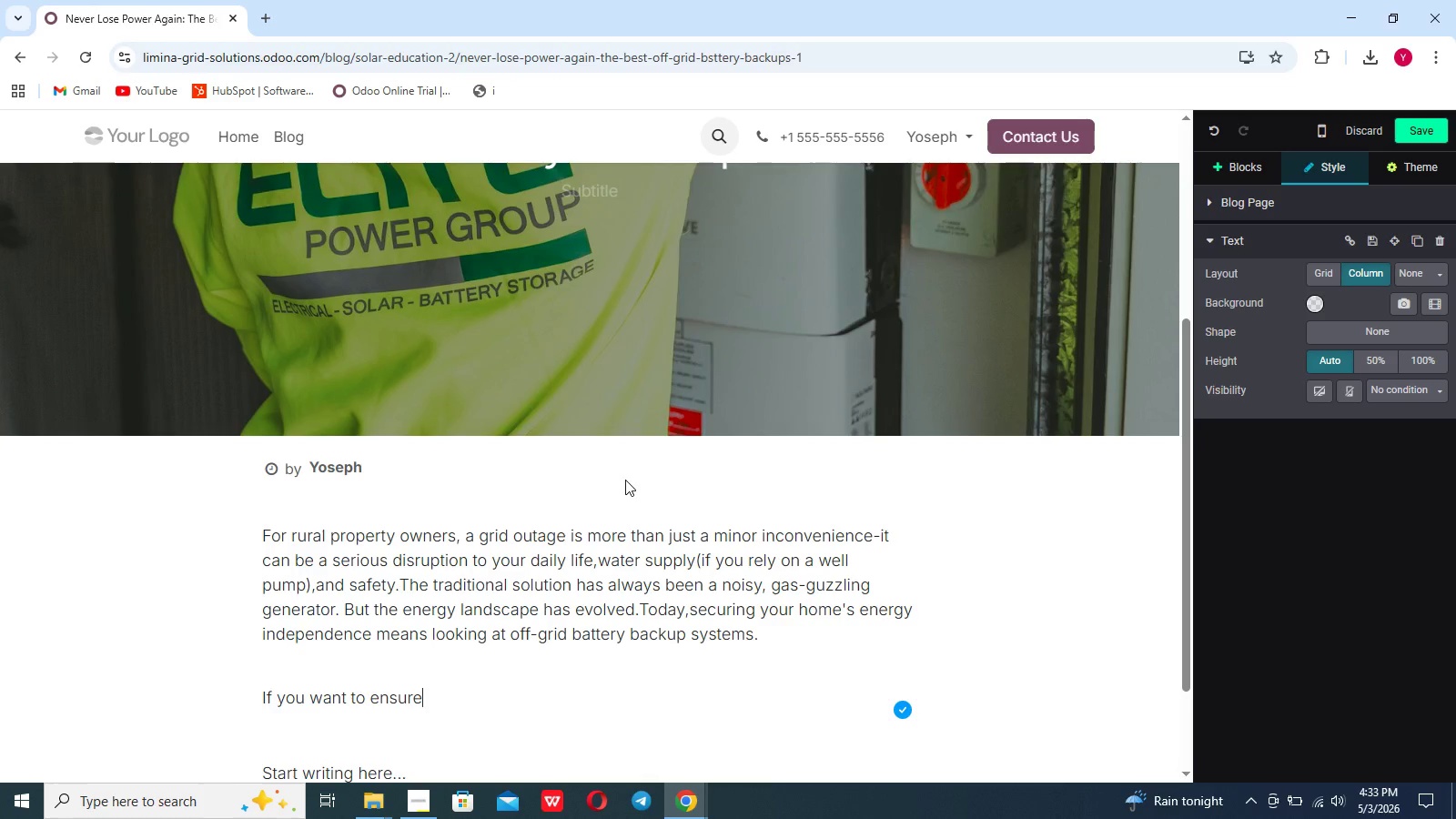 
type( your lights stay on,your food stays cold,and your proprt)
key(Backspace)
key(Backspace)
key(Backspace)
type(pertie)
 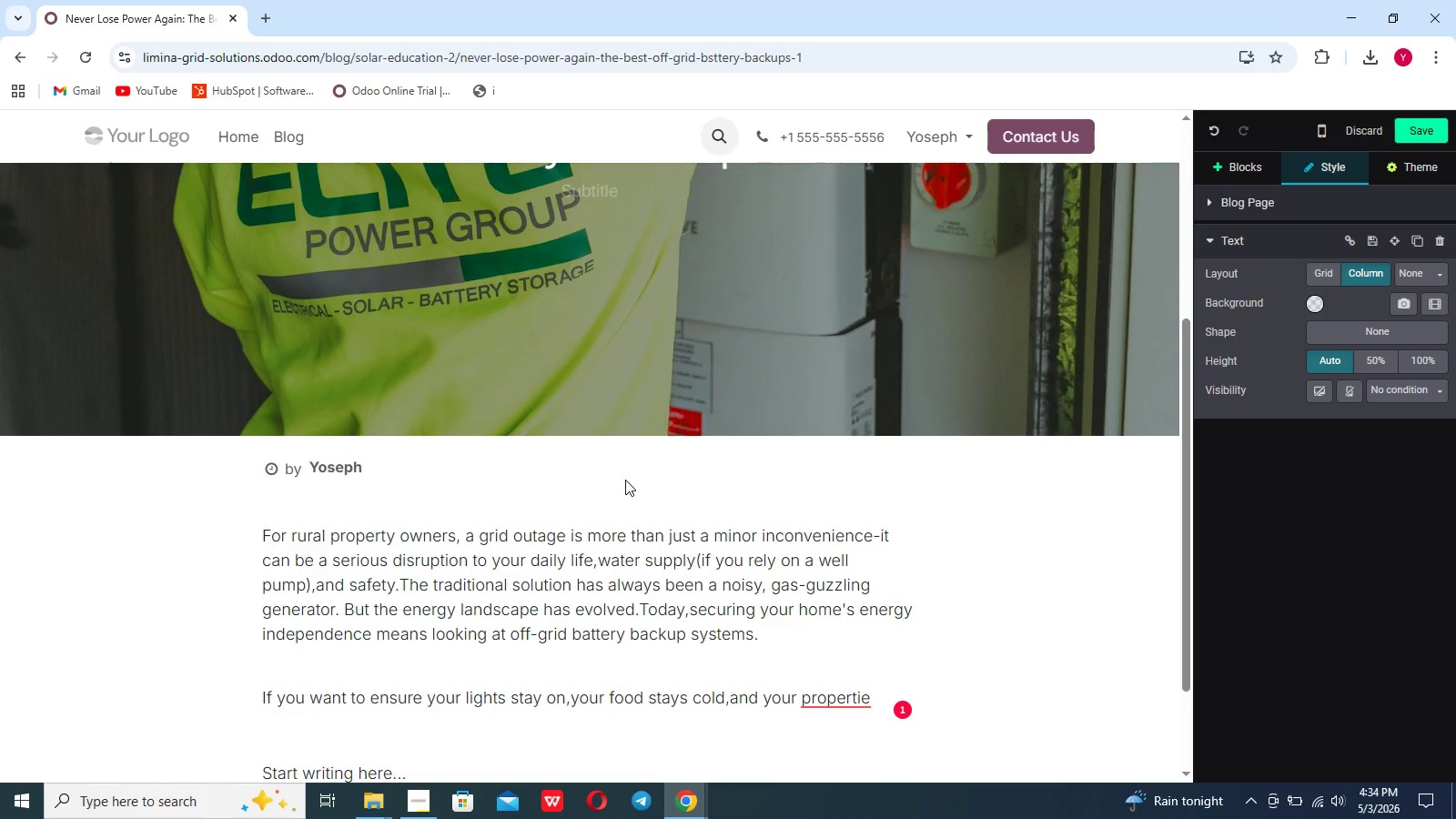 
wait(5.3)
 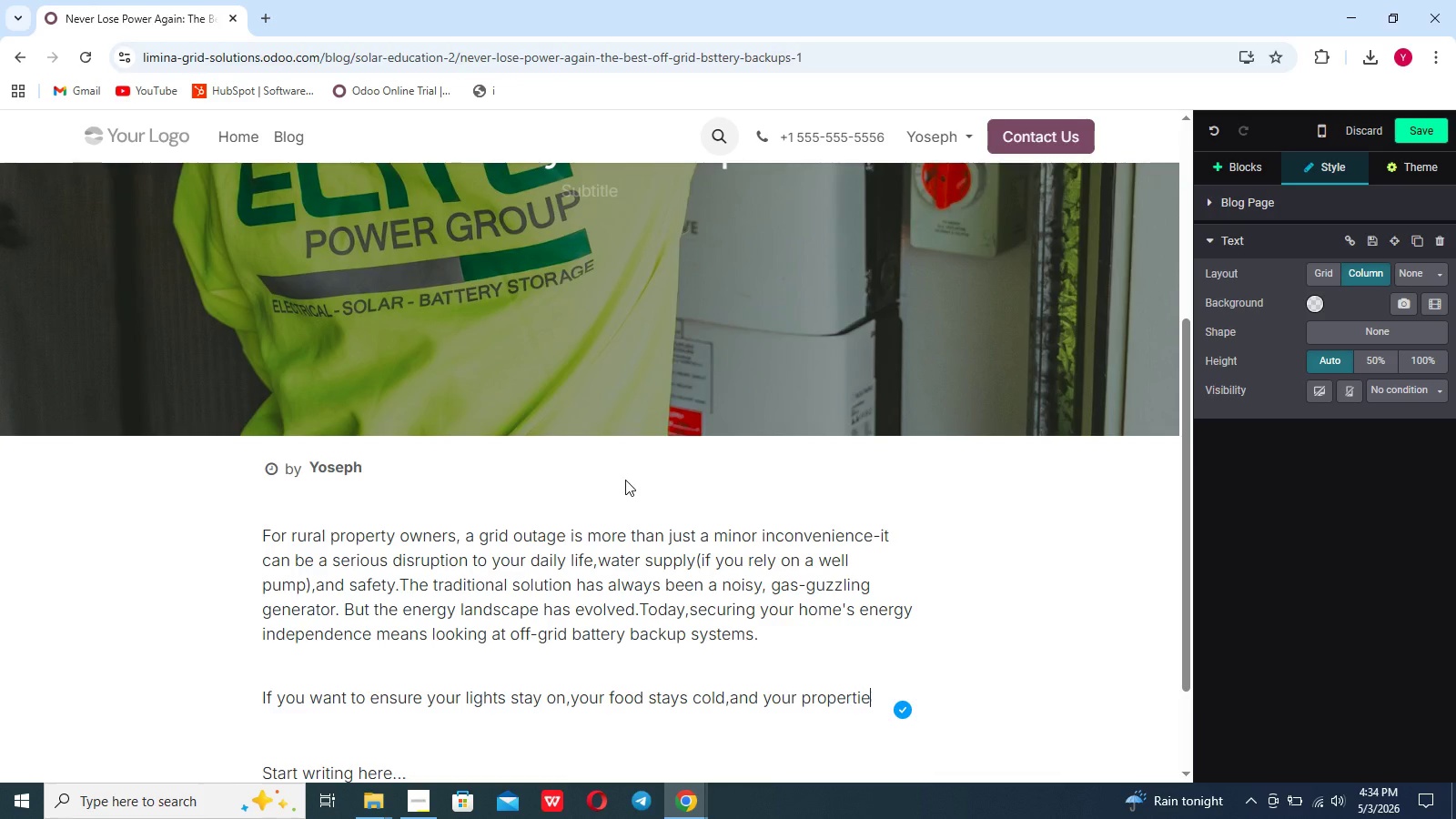 
key(Backspace)
key(Backspace)
type(y remains fully functional during extended utiliti)
key(Backspace)
type(y d)
key(Backspace)
key(Backspace)
type(FA)
key(Backspace)
key(Backspace)
type( FA)
key(Backspace)
key(Backspace)
type(failures,it's time t lo)
key(Backspace)
key(Backspace)
key(Backspace)
type(o look)
 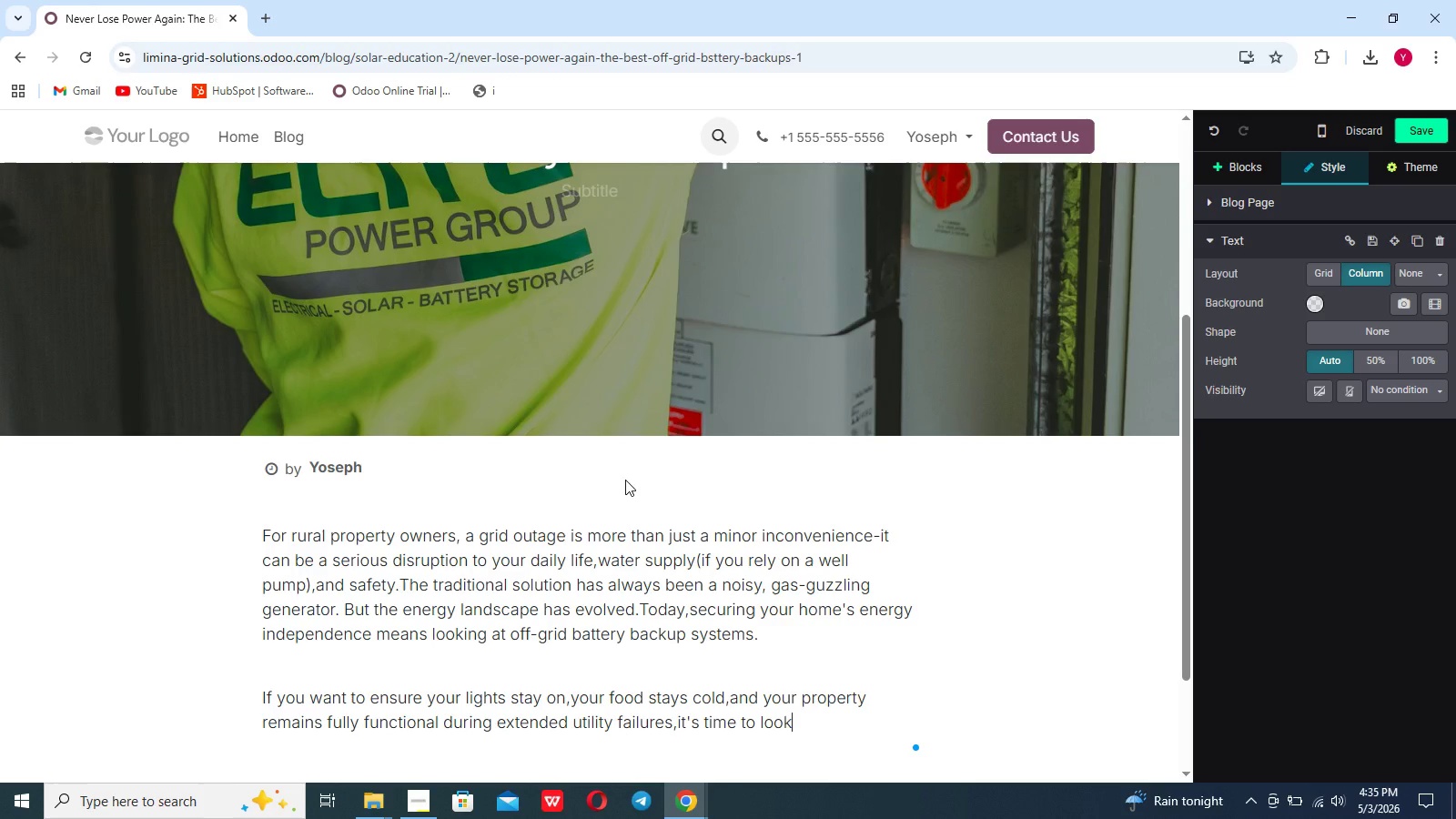 
type( at modeern battery storage)
 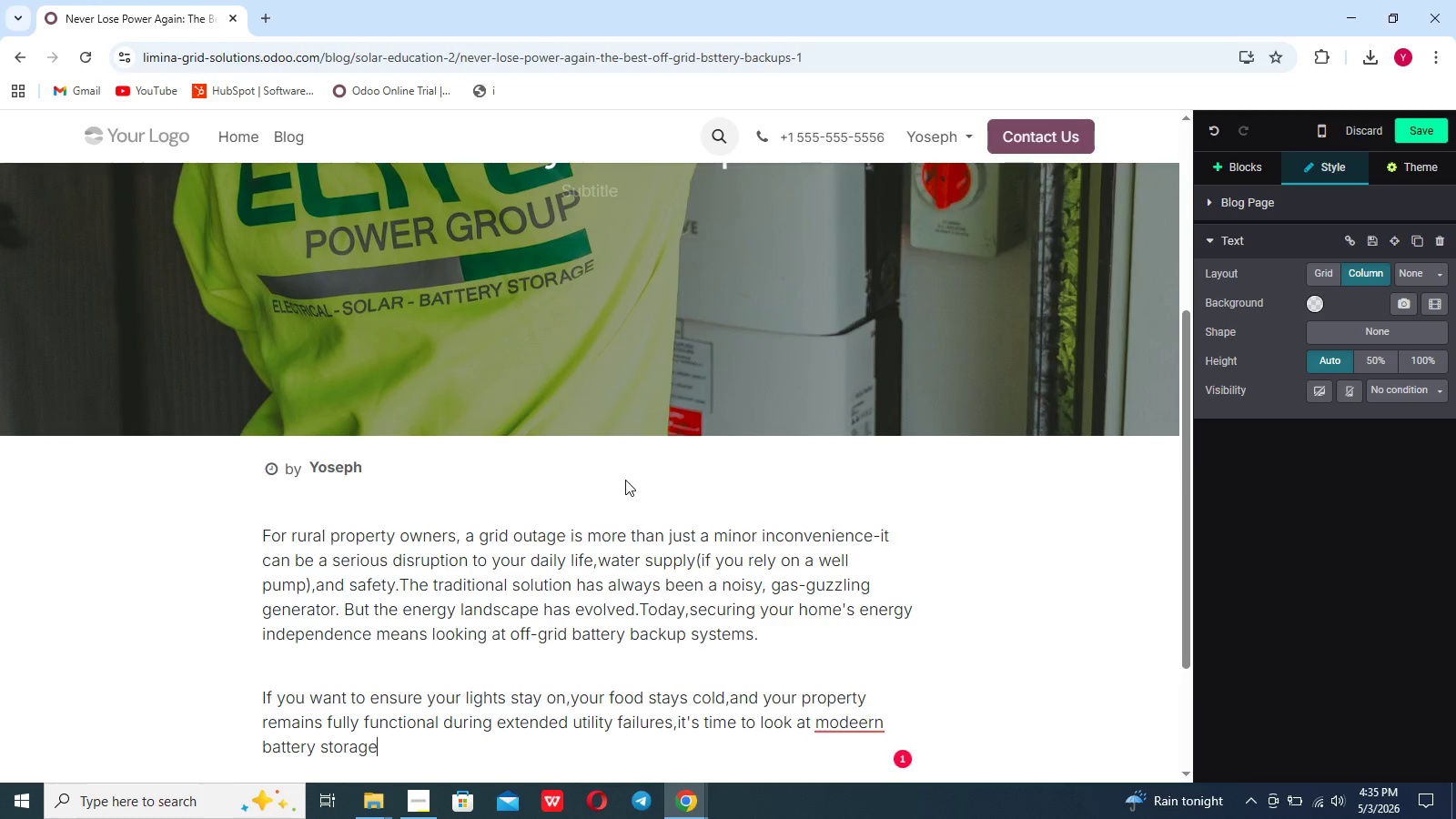 
wait(9.47)
 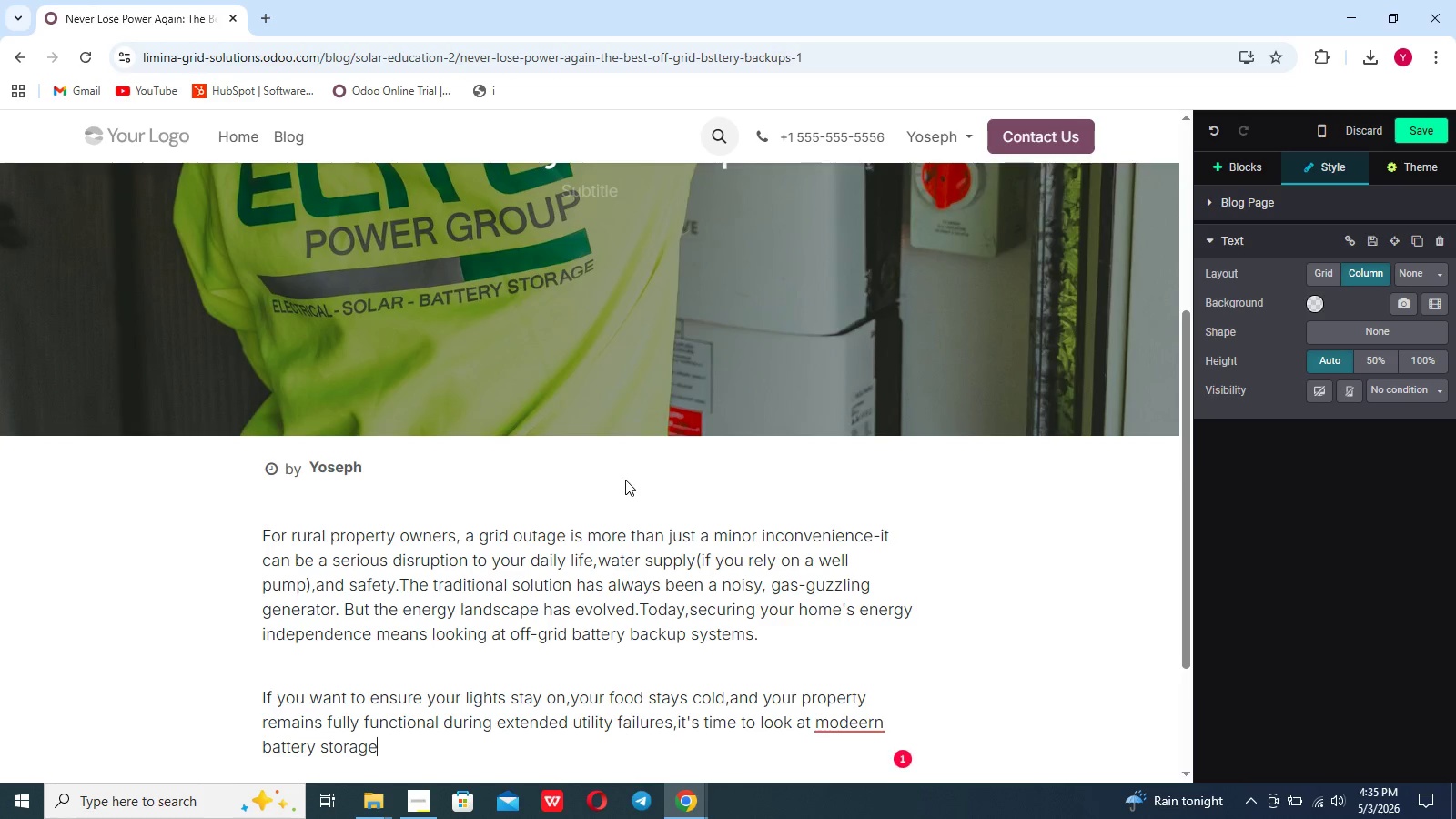 
left_click([832, 723])
 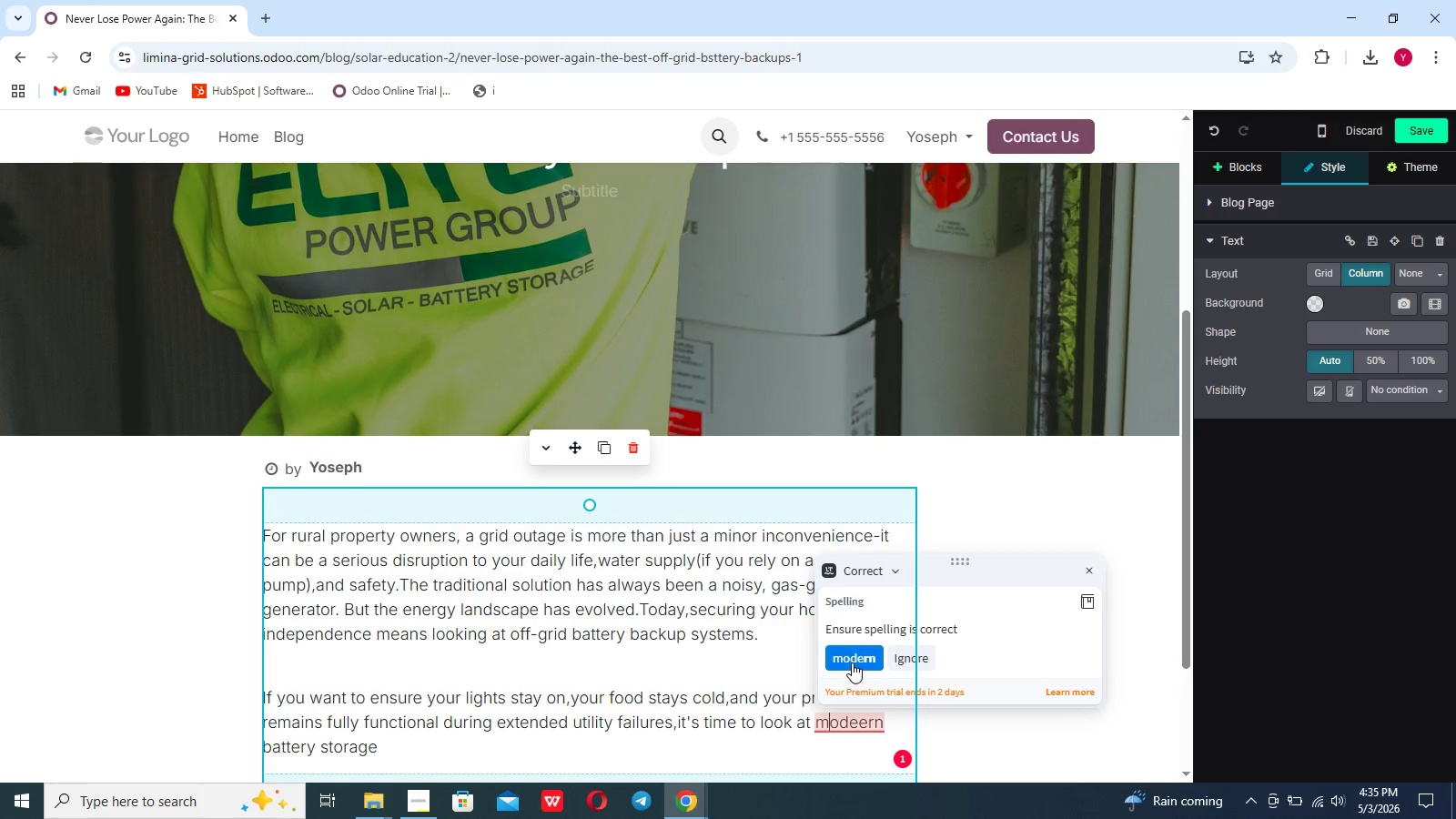 
left_click([852, 662])
 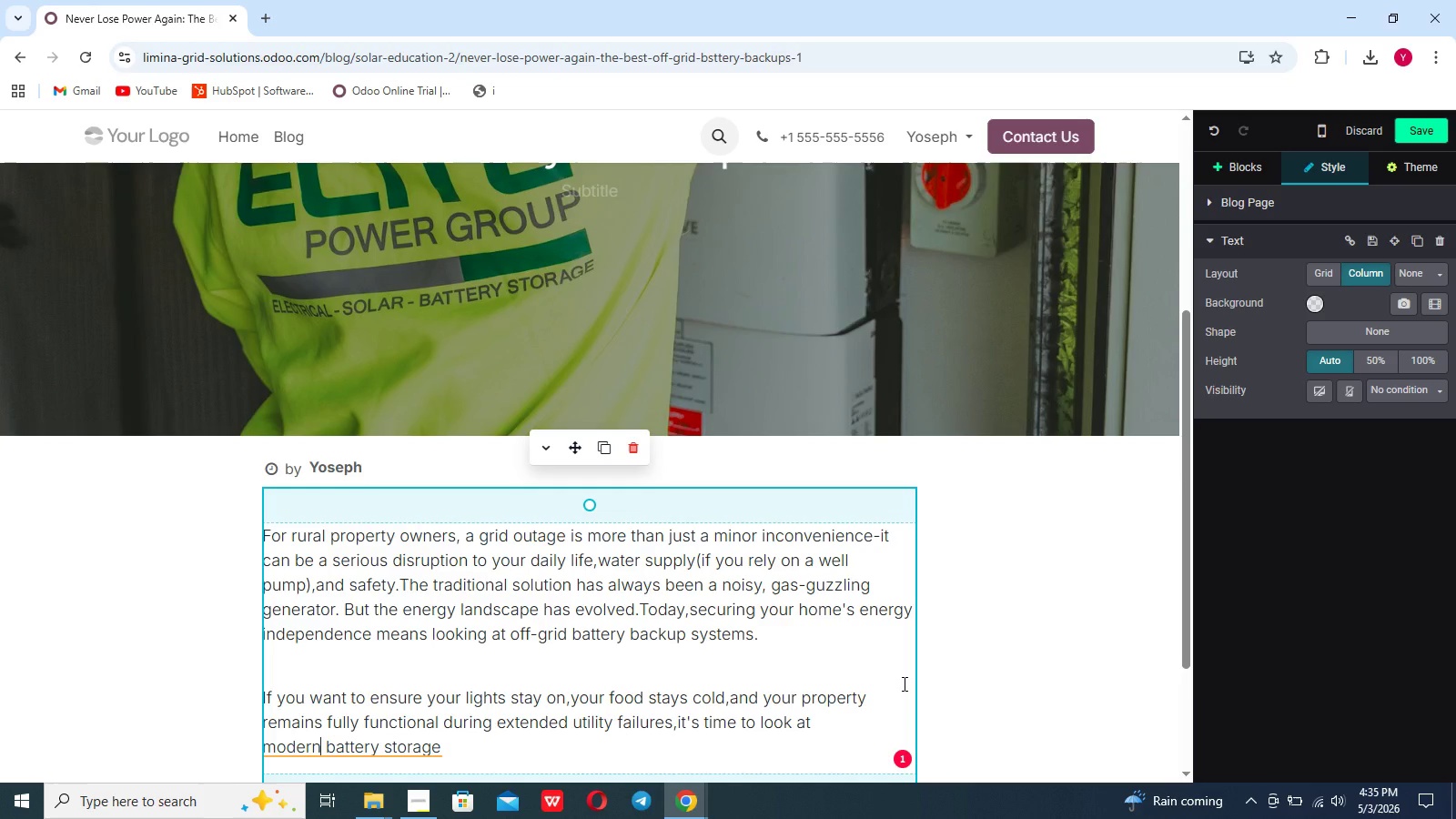 
wait(15.97)
 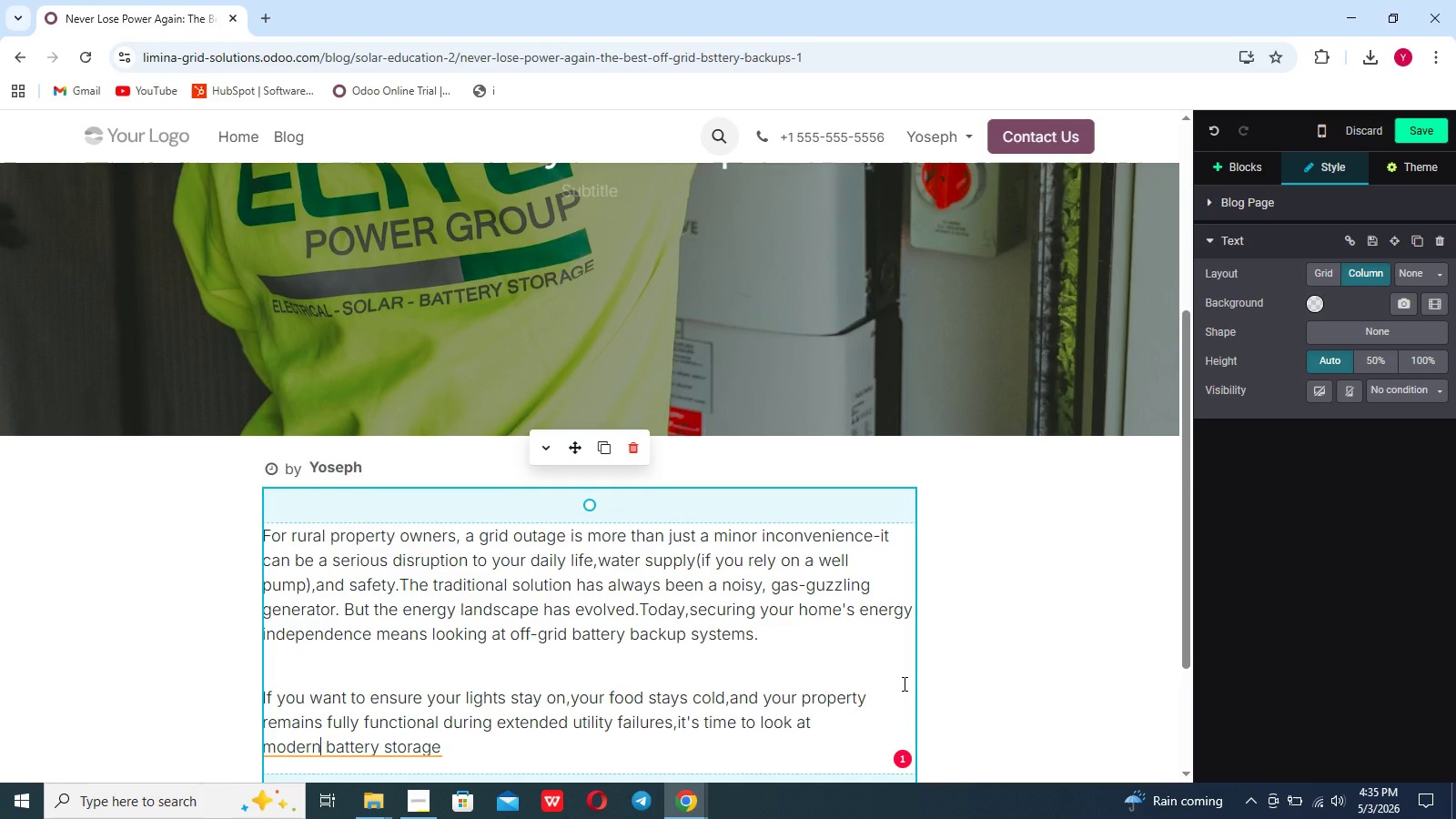 
left_click([1021, 686])
 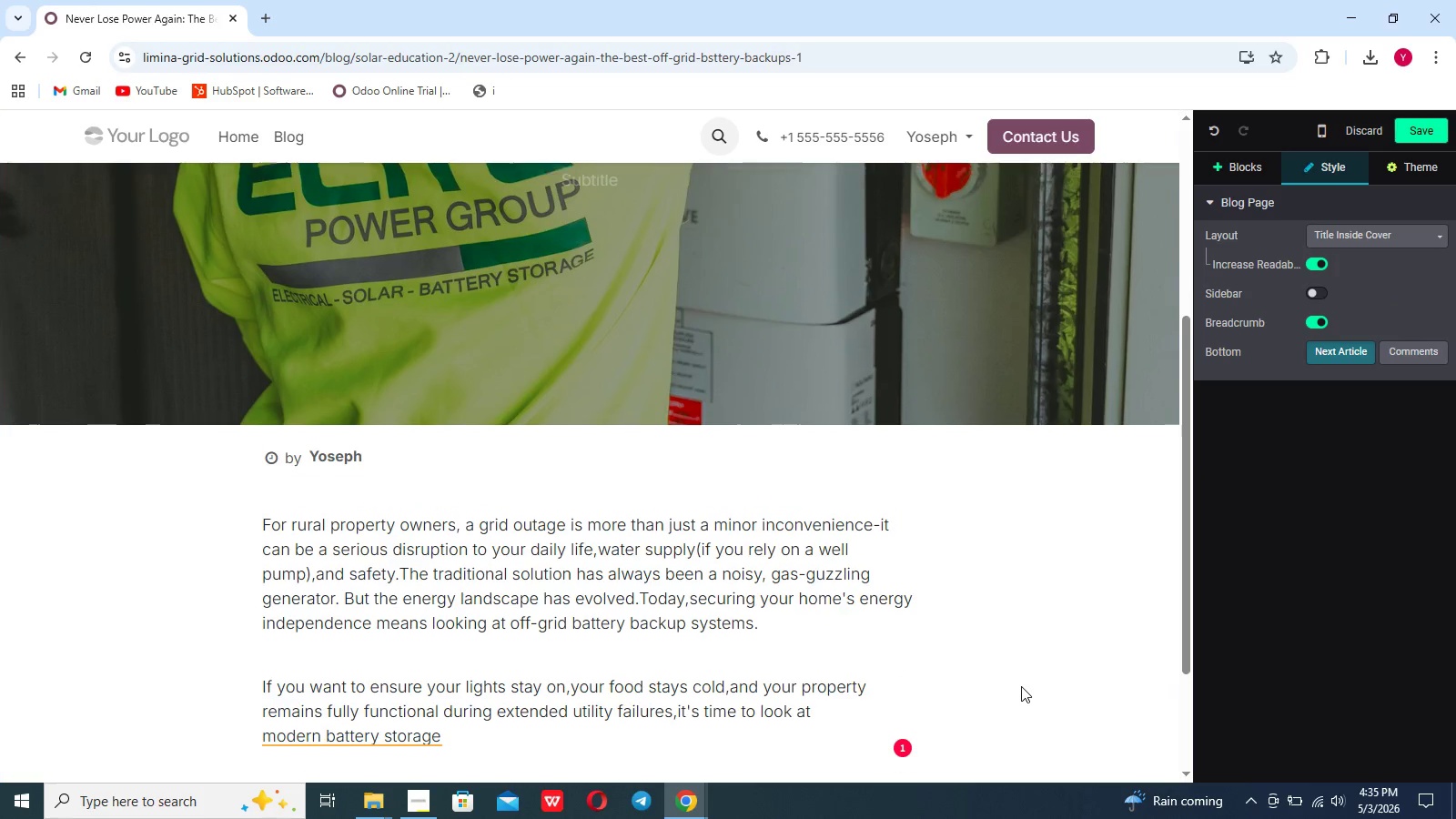 
scroll: coordinate [1021, 686], scroll_direction: down, amount: 9.0
 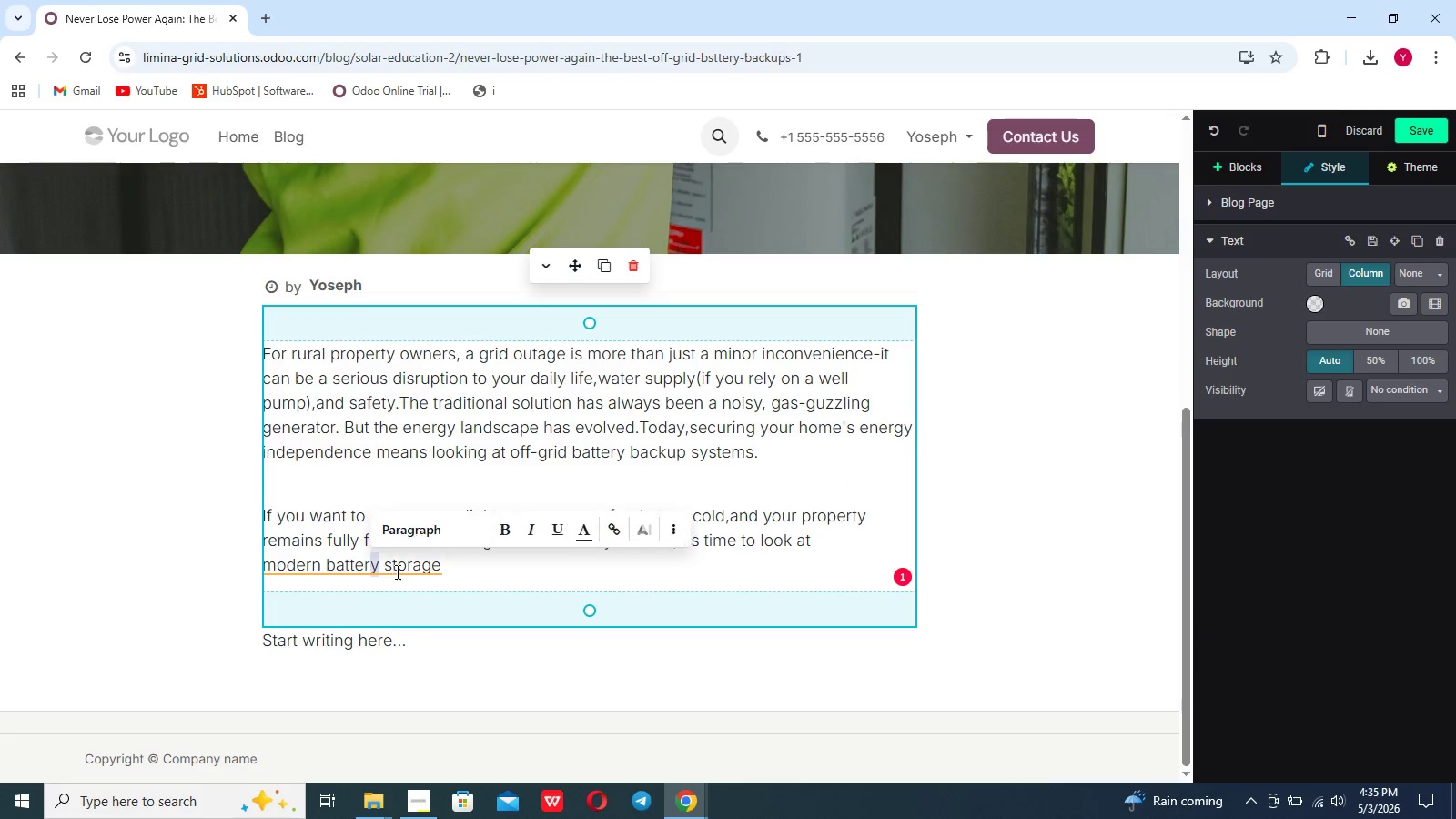 
left_click([415, 568])
 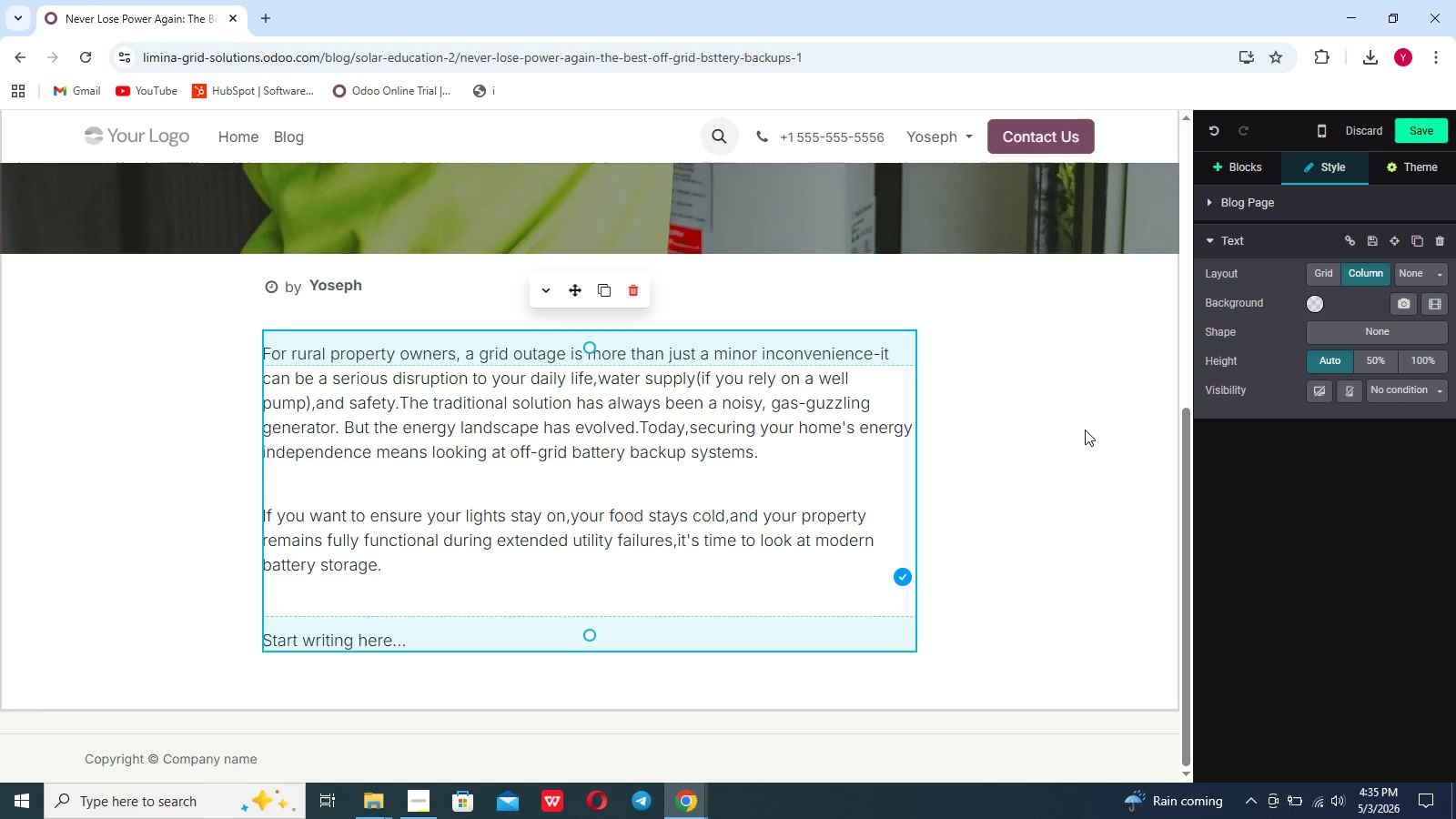 
left_click([1243, 171])
 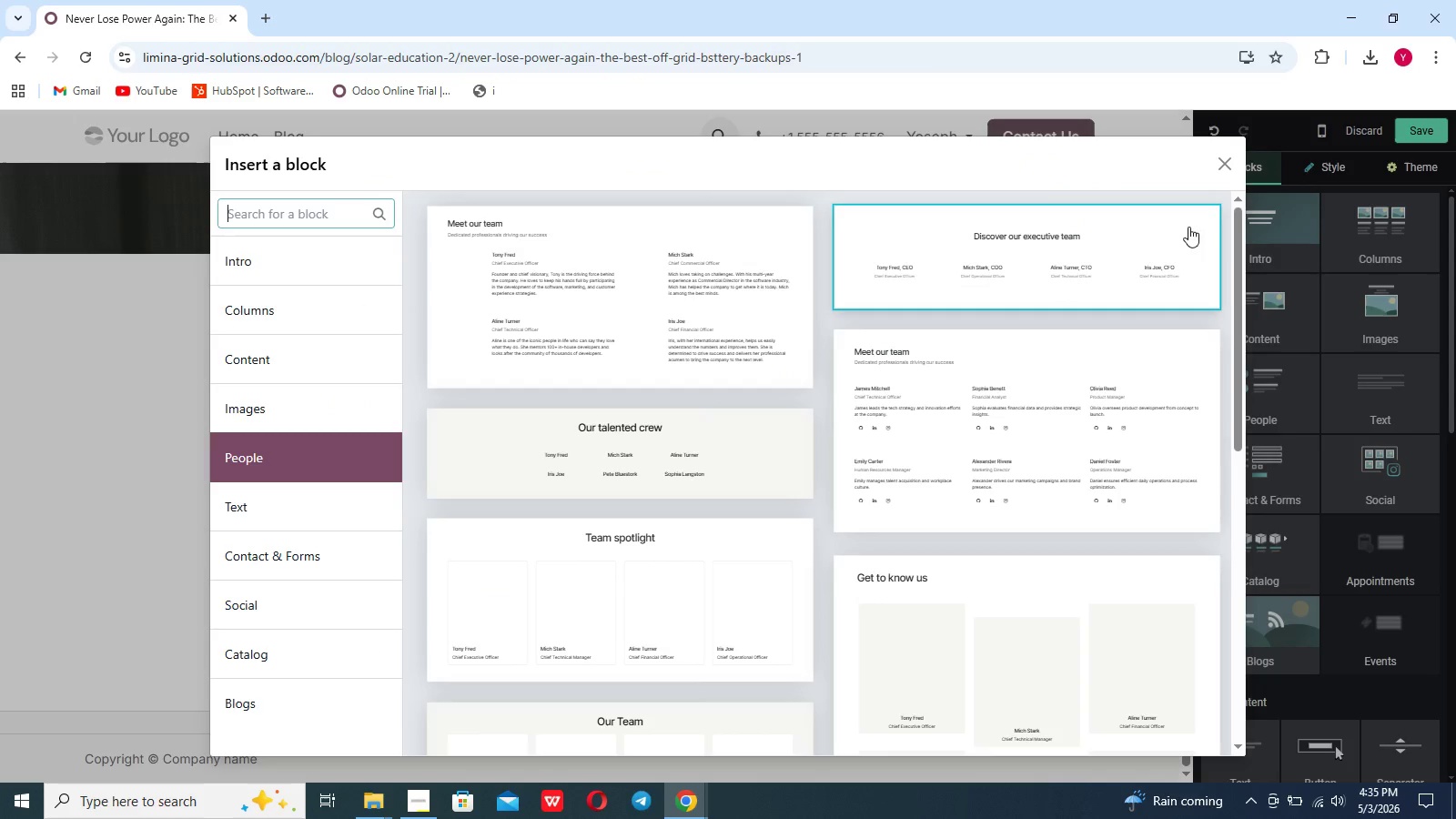 
left_click([1222, 176])
 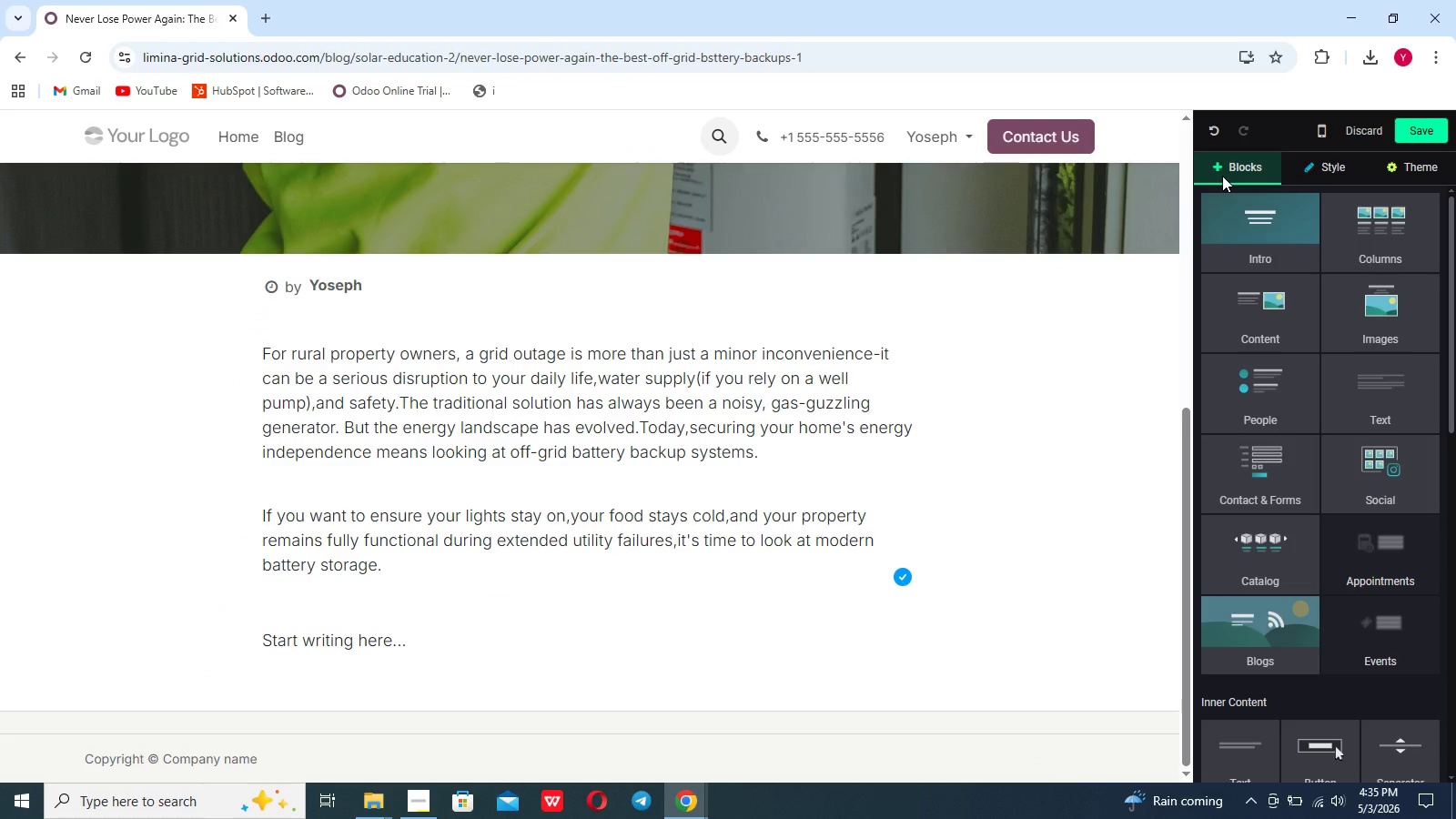 
wait(8.67)
 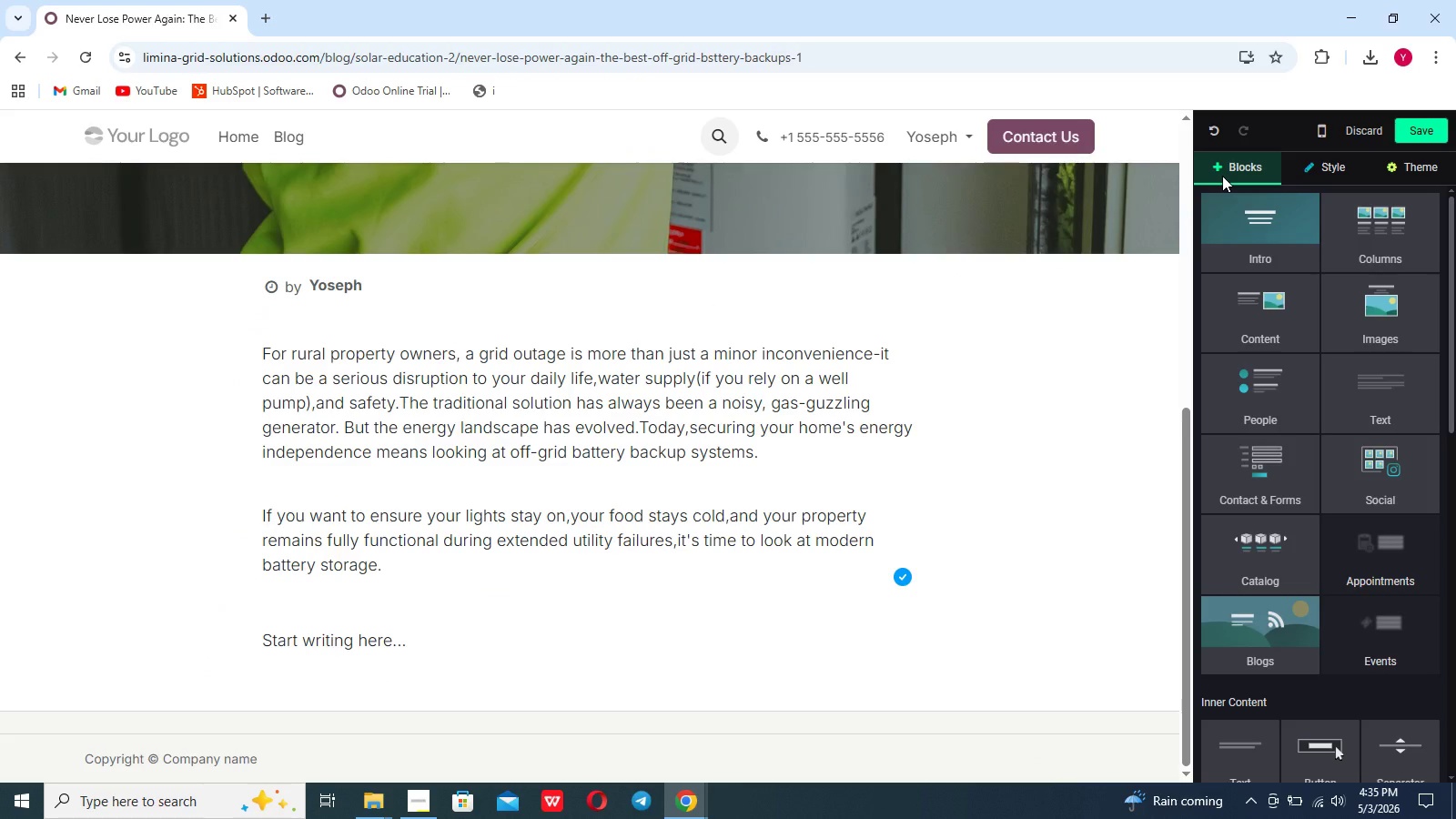 
left_click([756, 471])
 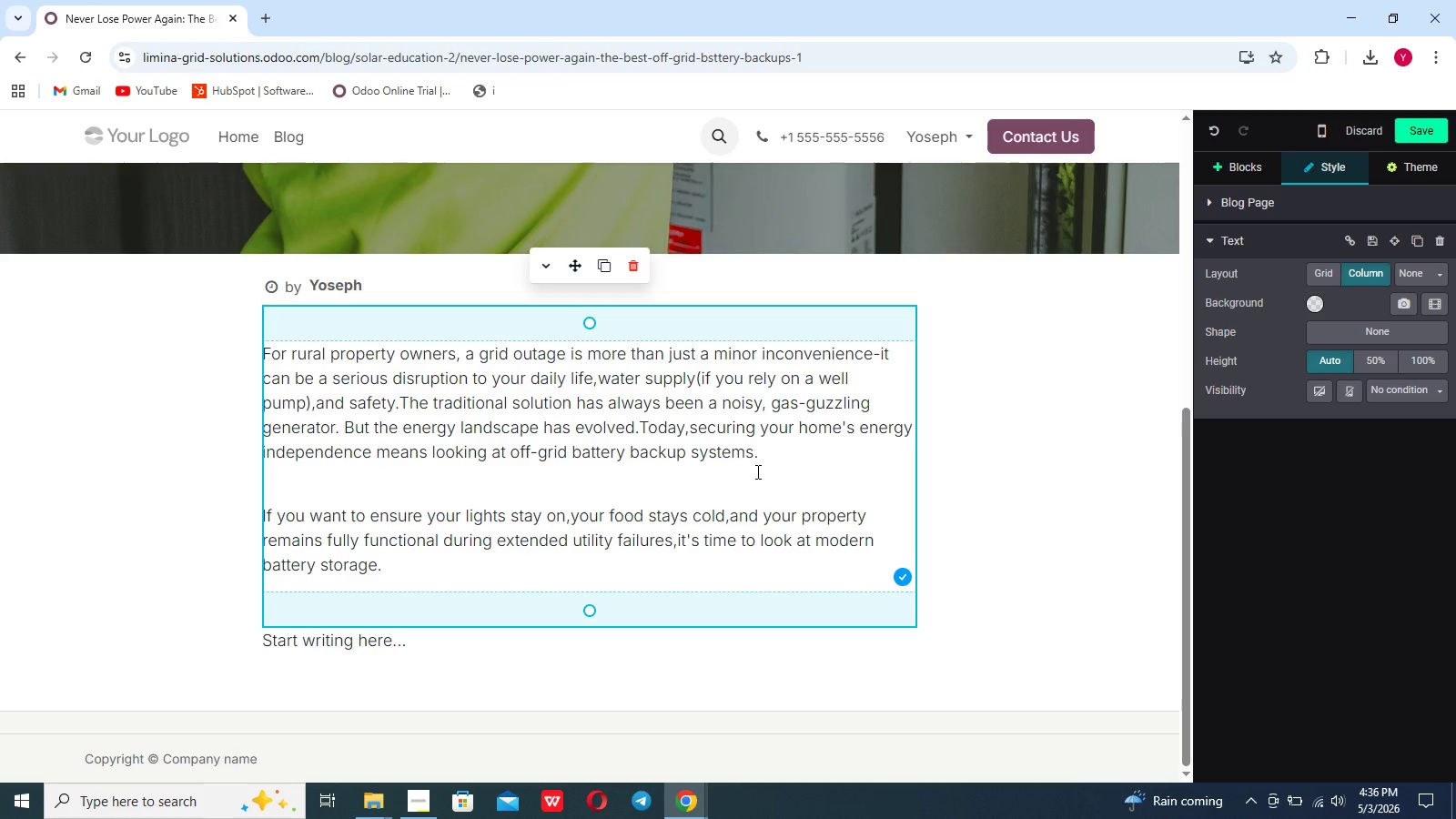 
wait(51.3)
 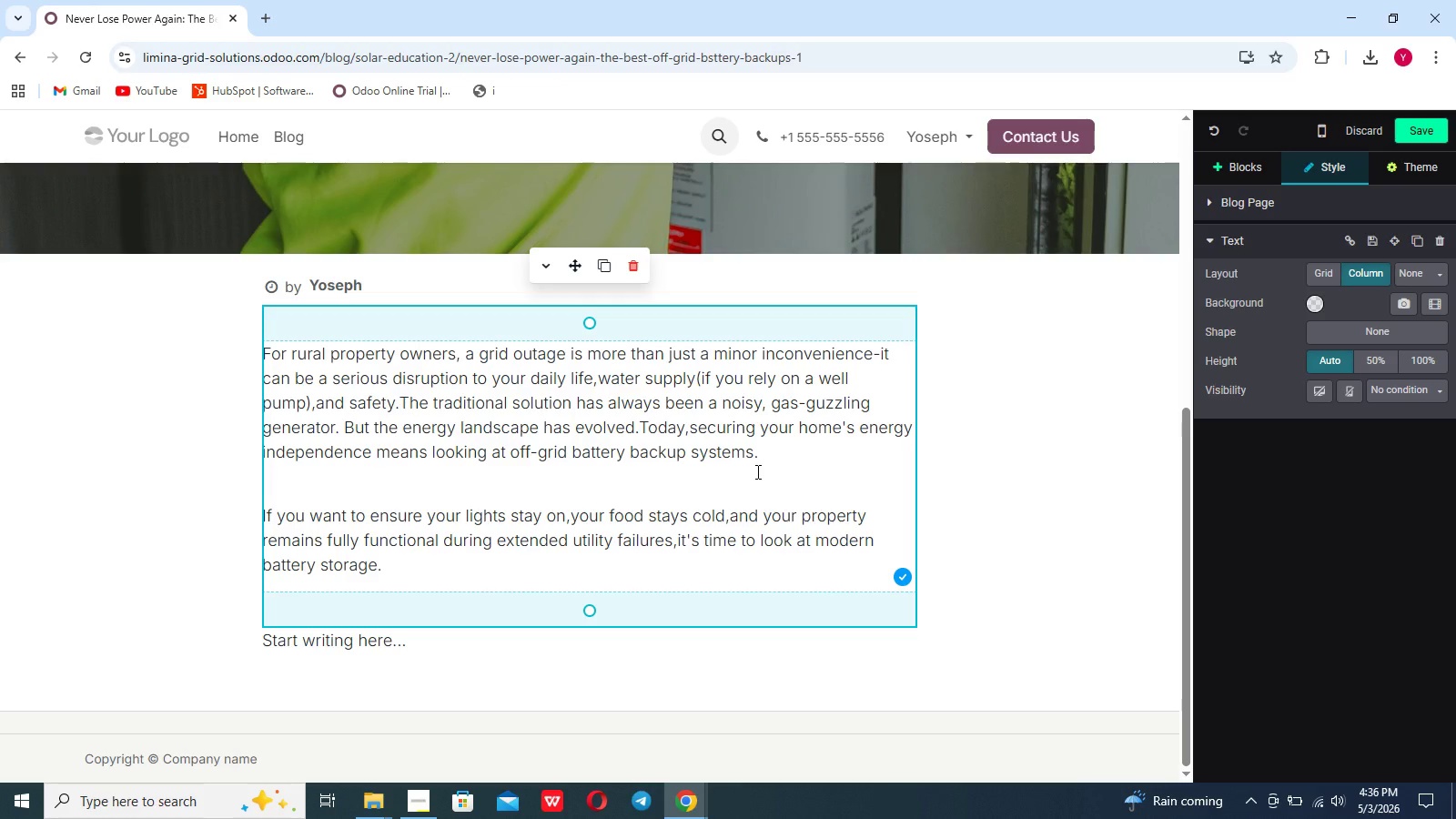 
left_click([589, 675])
 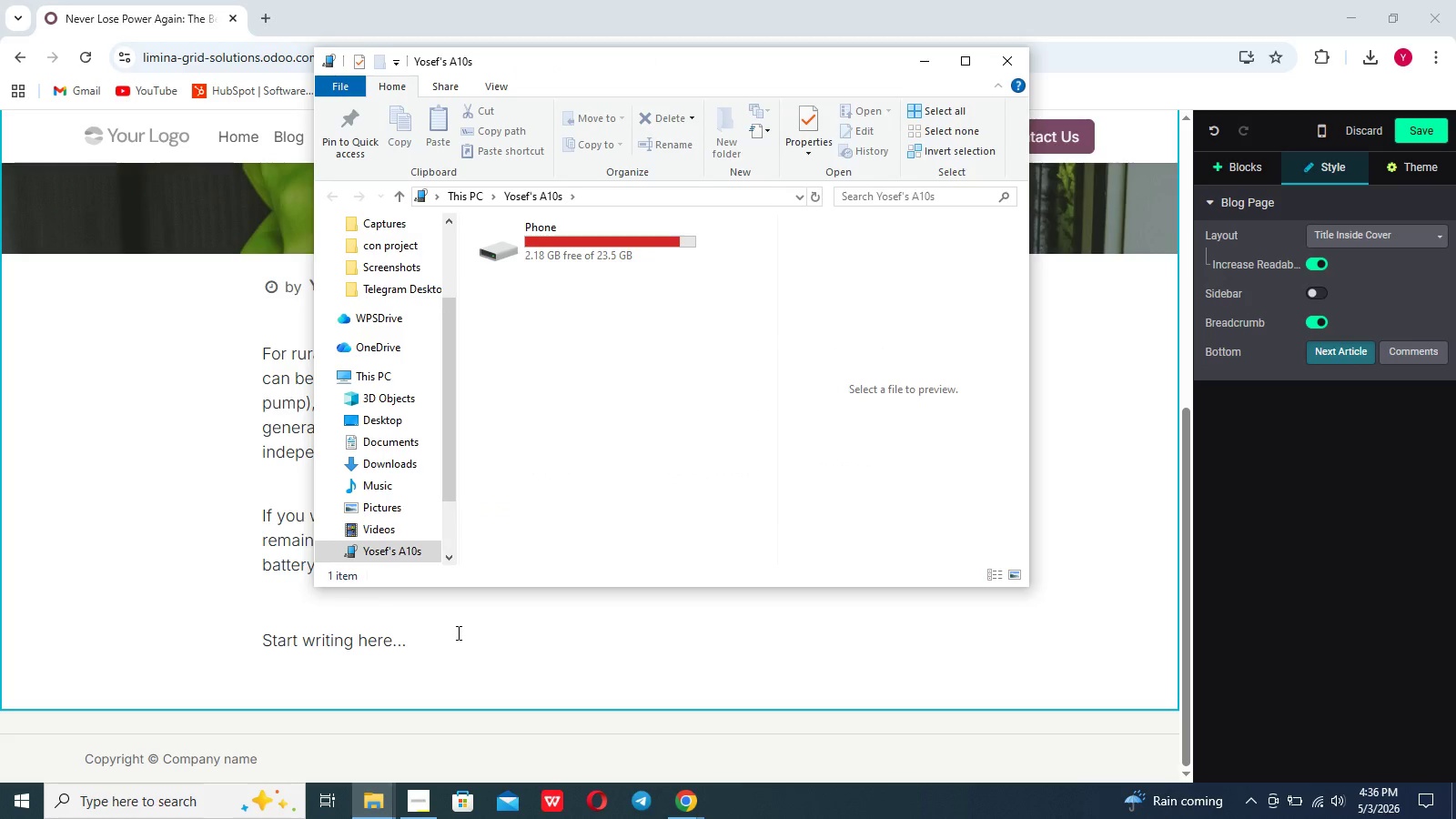 
left_click_drag(start_coordinate=[429, 643], to_coordinate=[261, 645])
 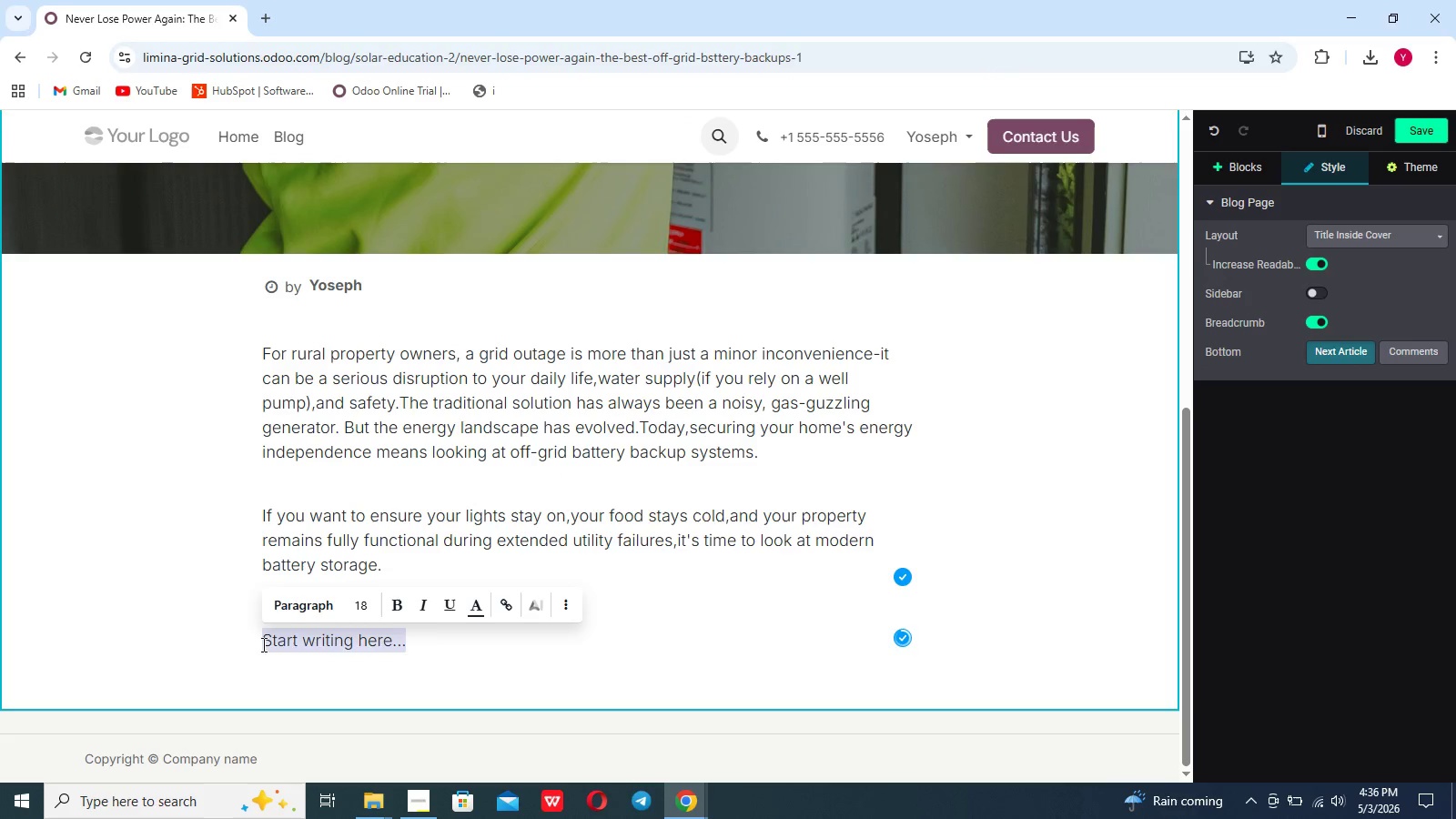 
key(Backspace)
 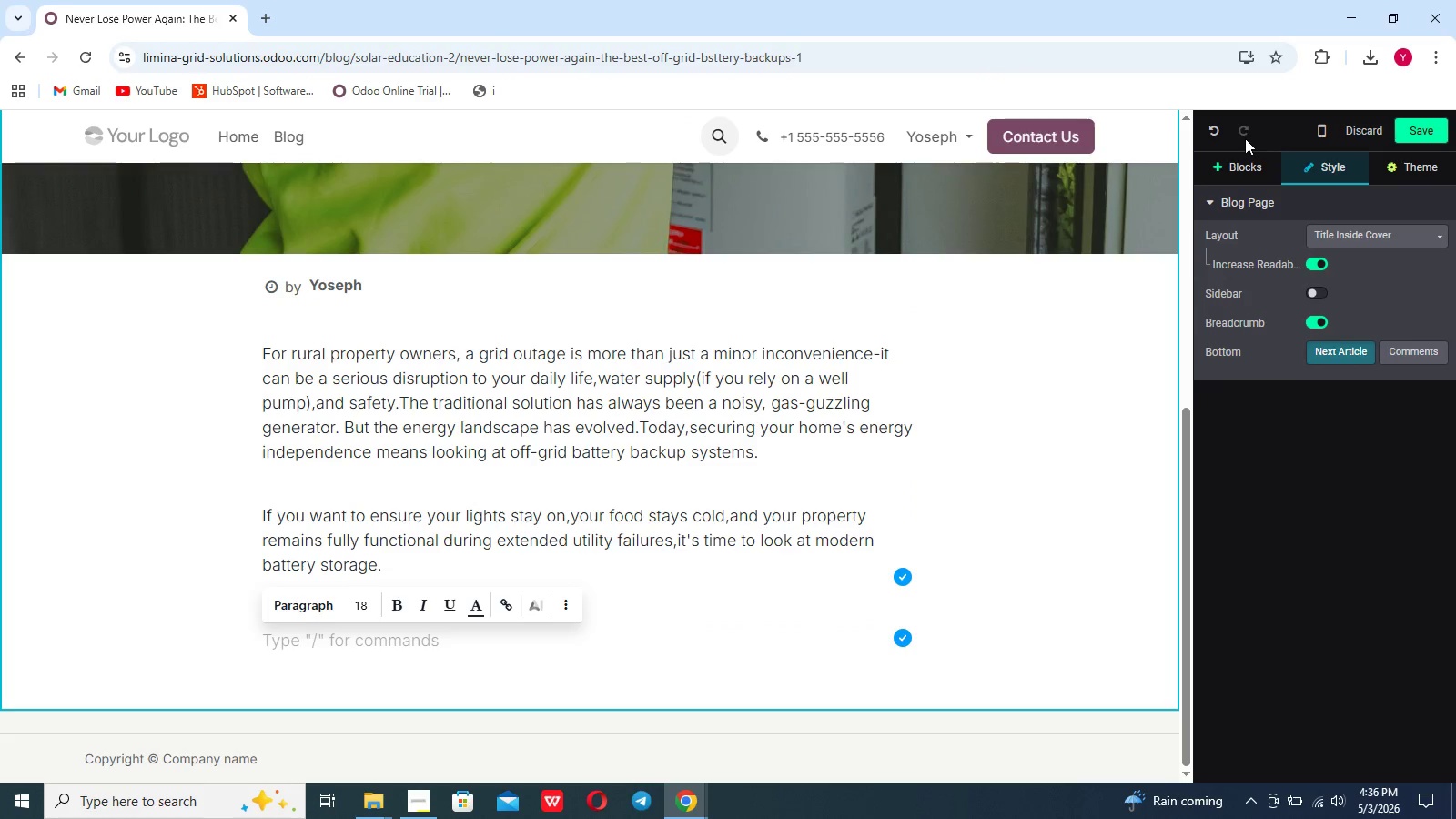 
left_click([1229, 167])
 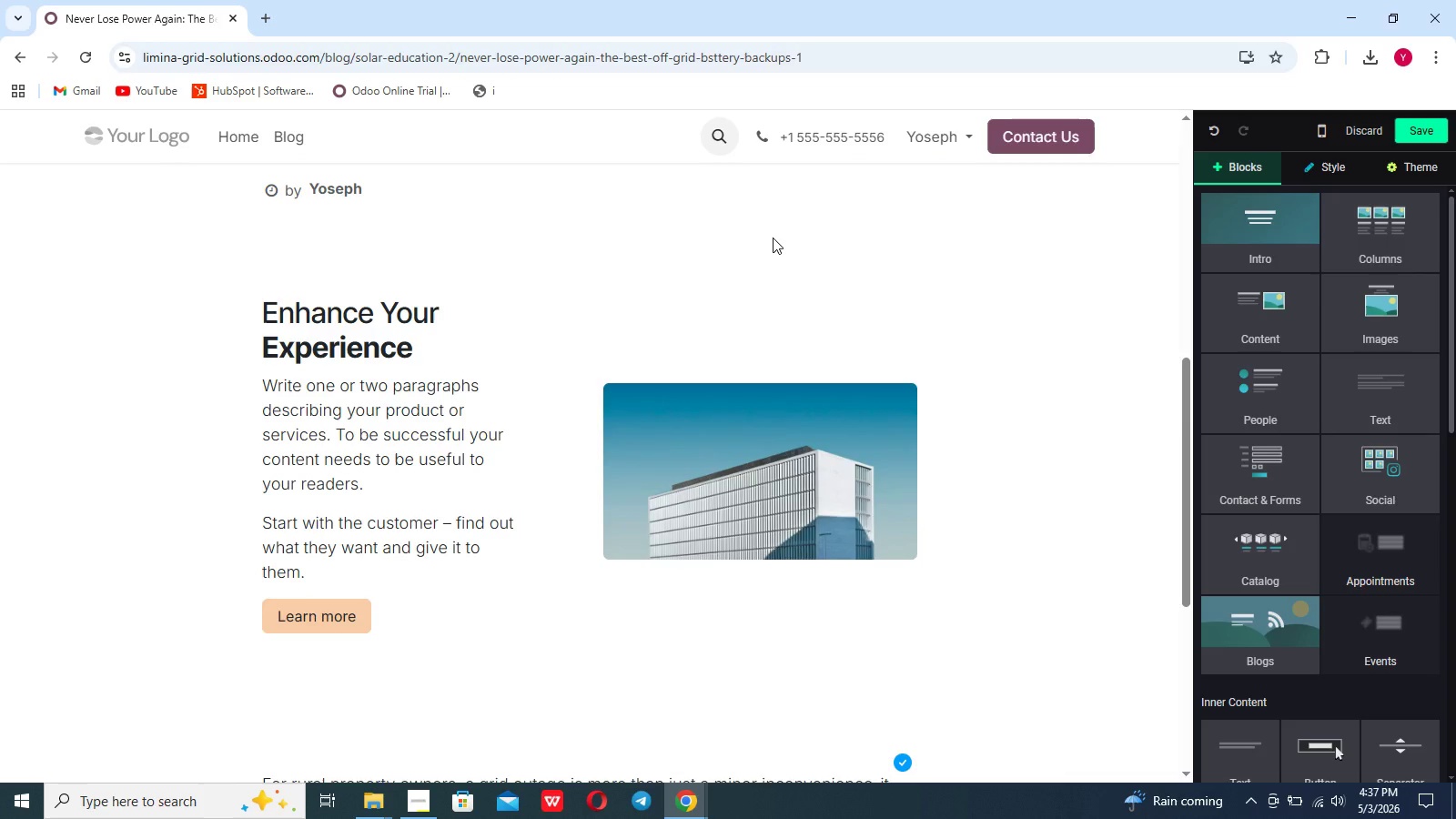 
wait(14.14)
 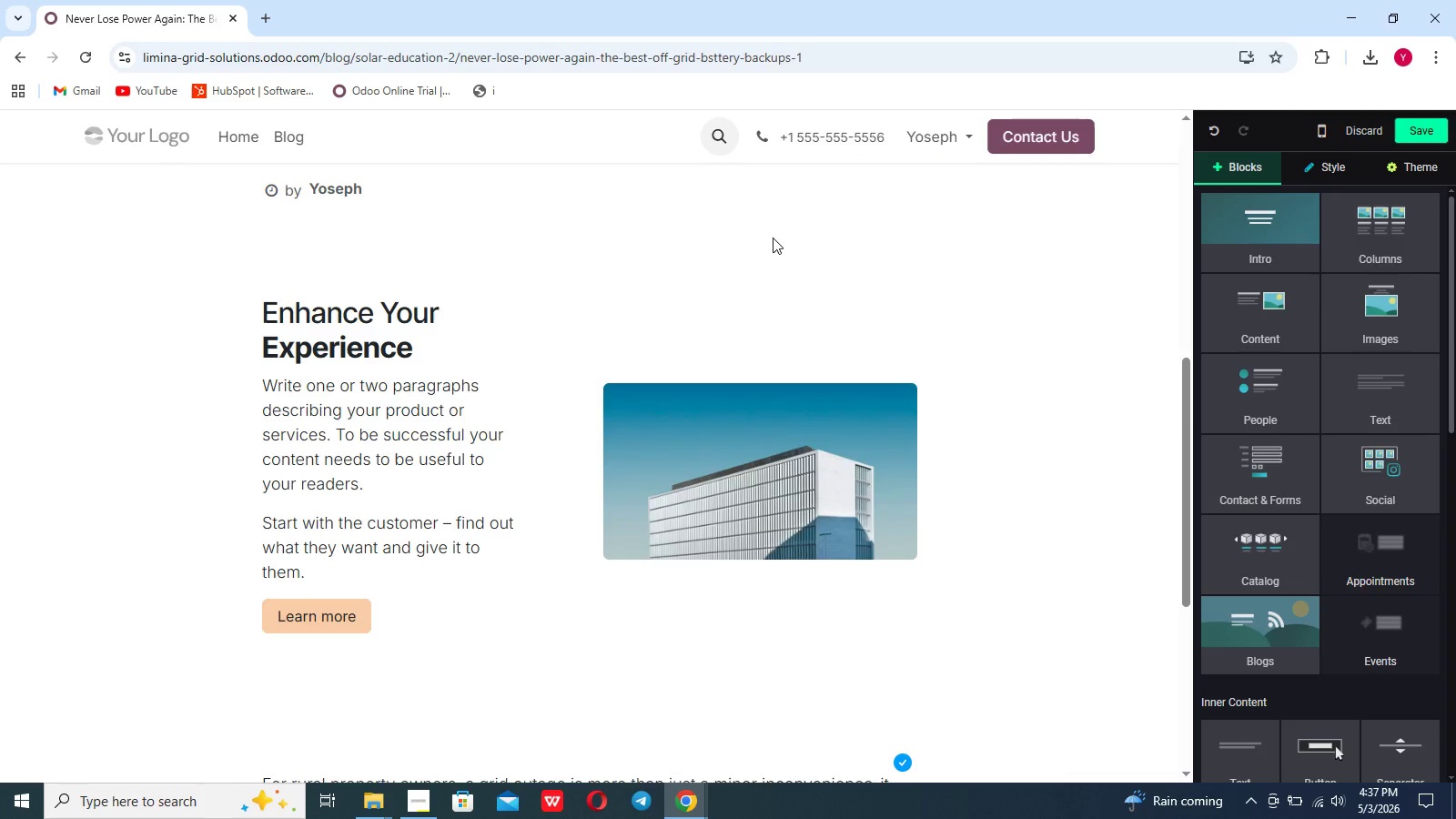 
left_click_drag(start_coordinate=[440, 343], to_coordinate=[264, 318])
 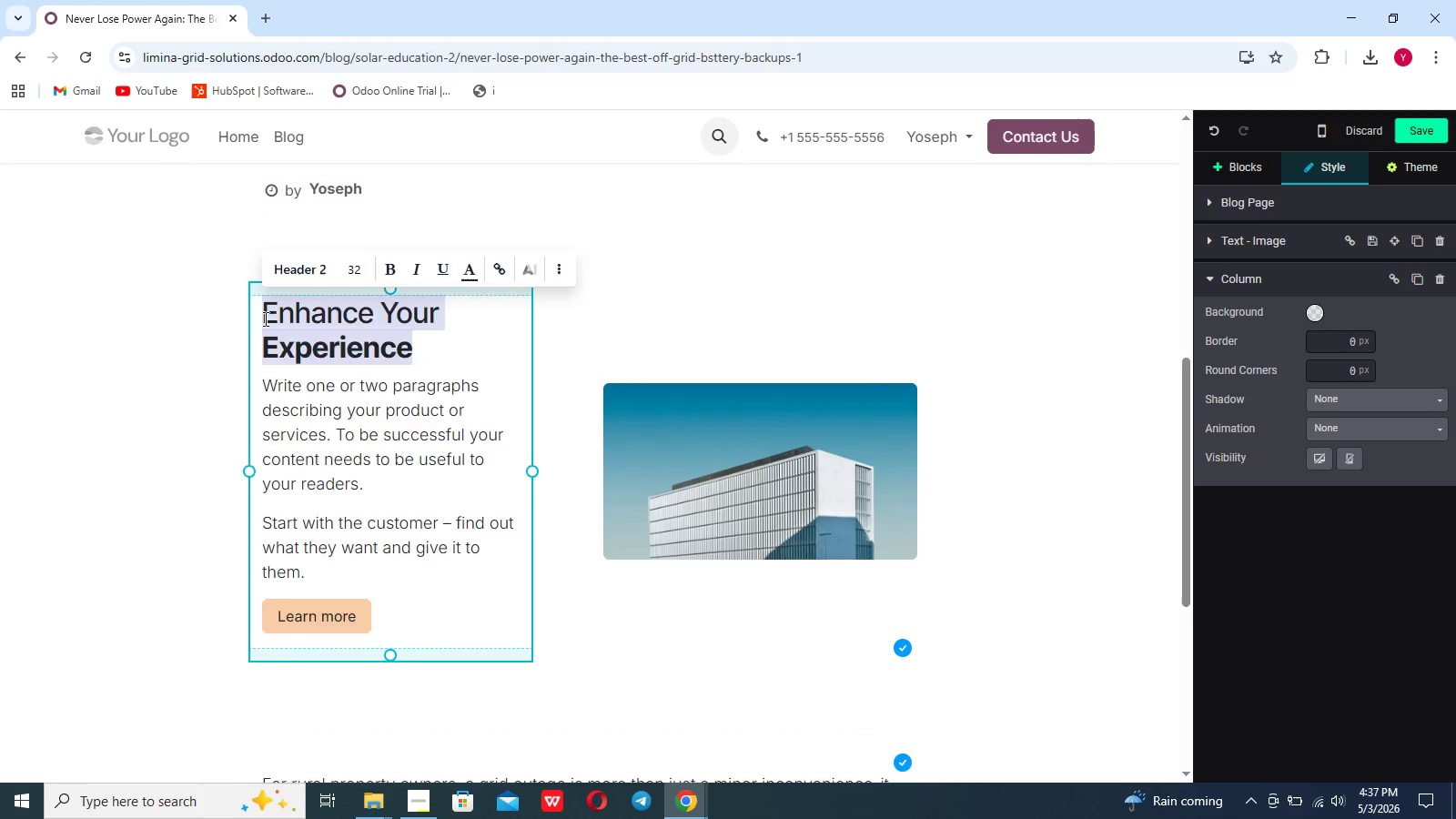 
key(Backspace)
type(Why the Grid D)
key(Backspace)
type(Fails)
 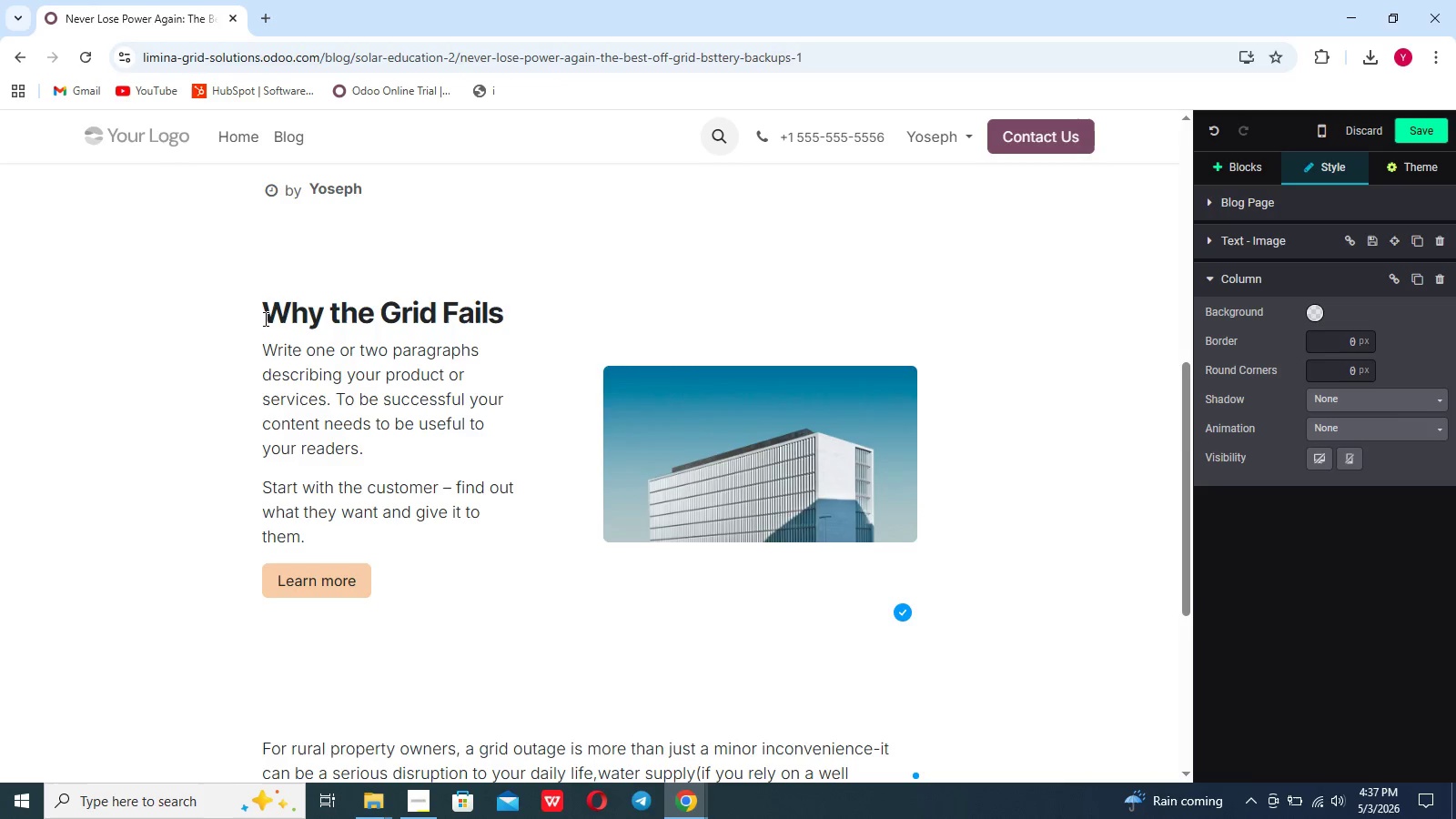 
left_click_drag(start_coordinate=[377, 577], to_coordinate=[257, 359])
 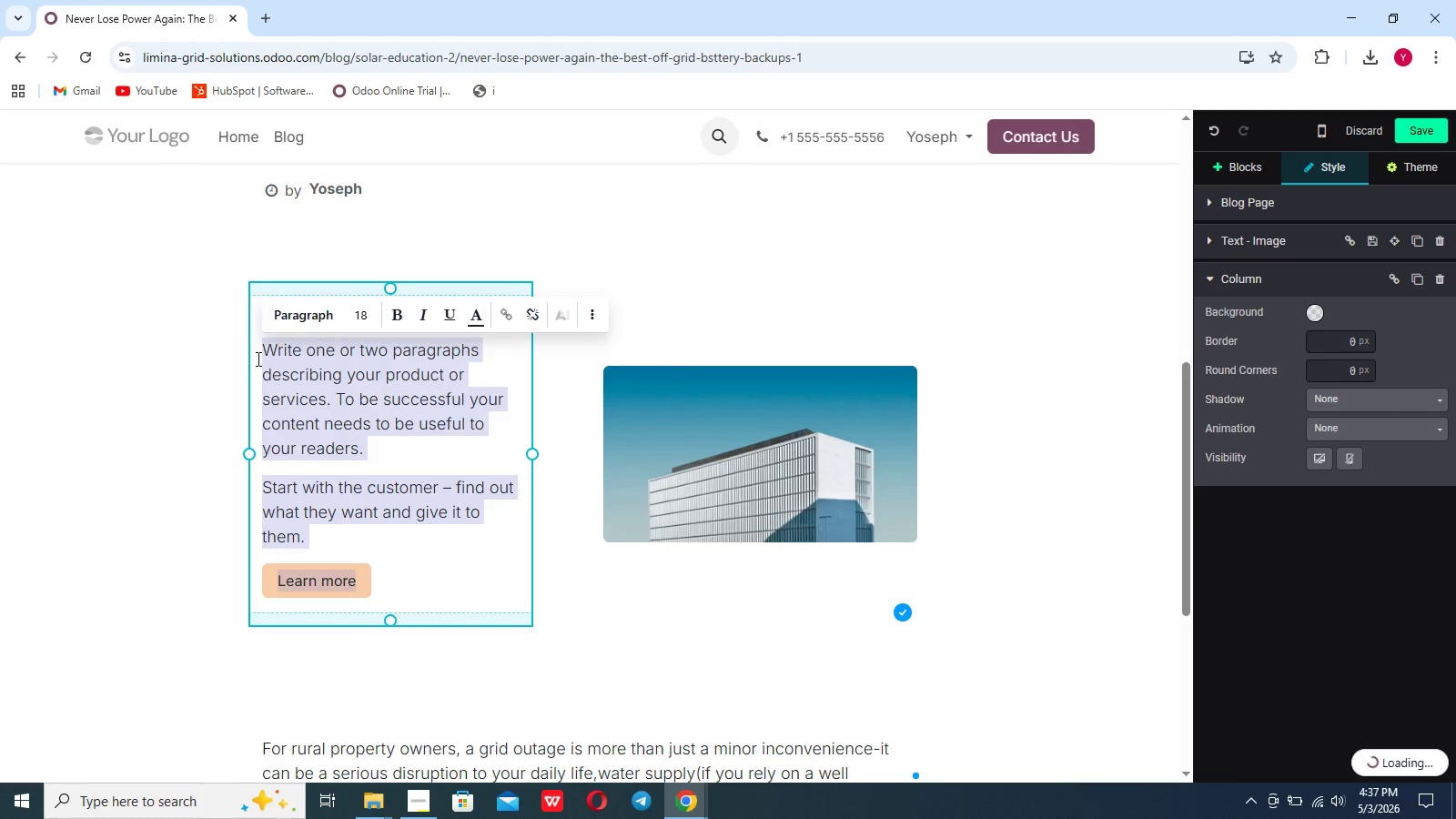 
key(Backspace)
type(The aging electrical grid is under more stress)
 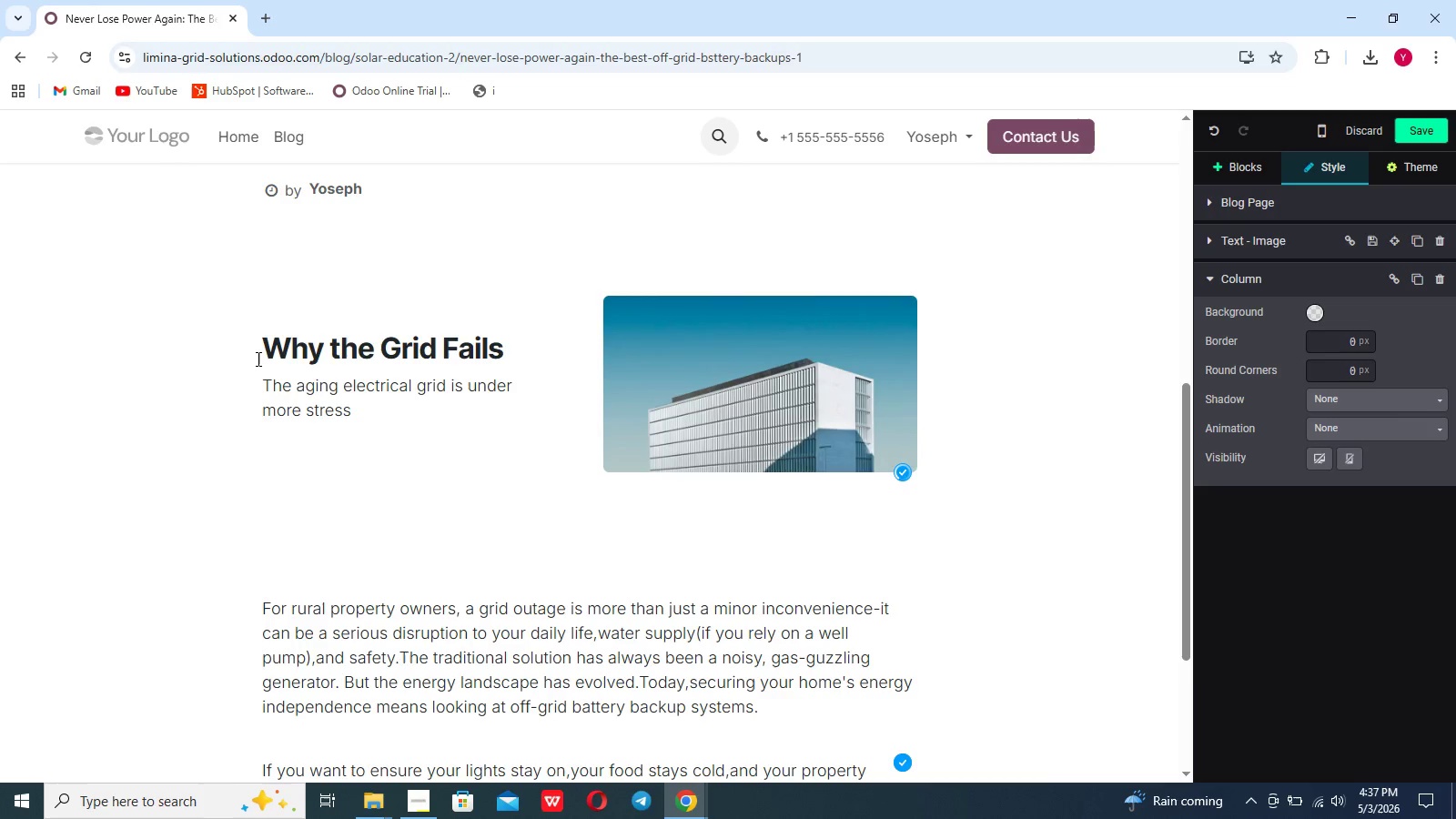 
type( than)
 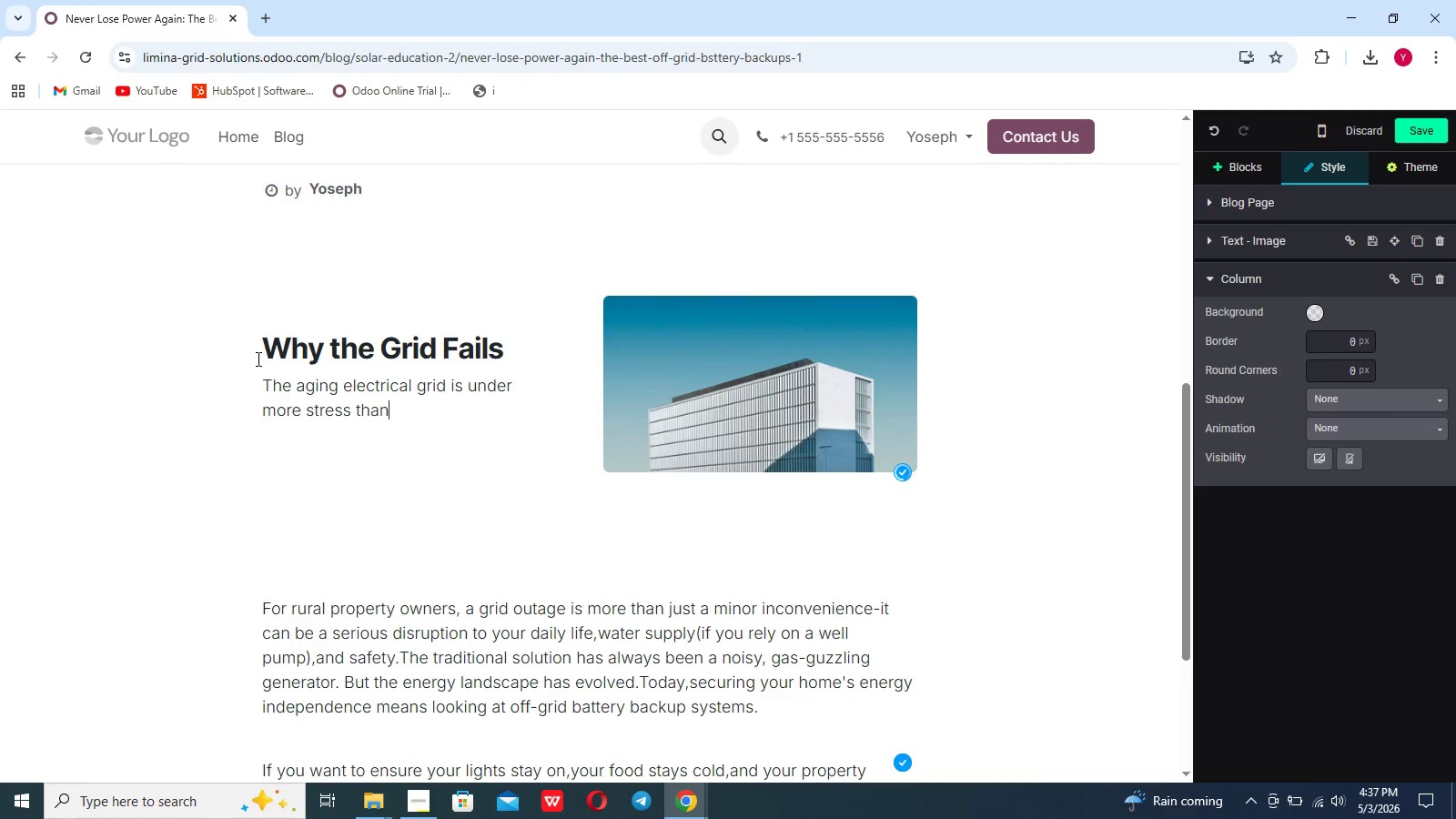 
type( ever before.From severe e)
key(Backspace)
type(weather)
 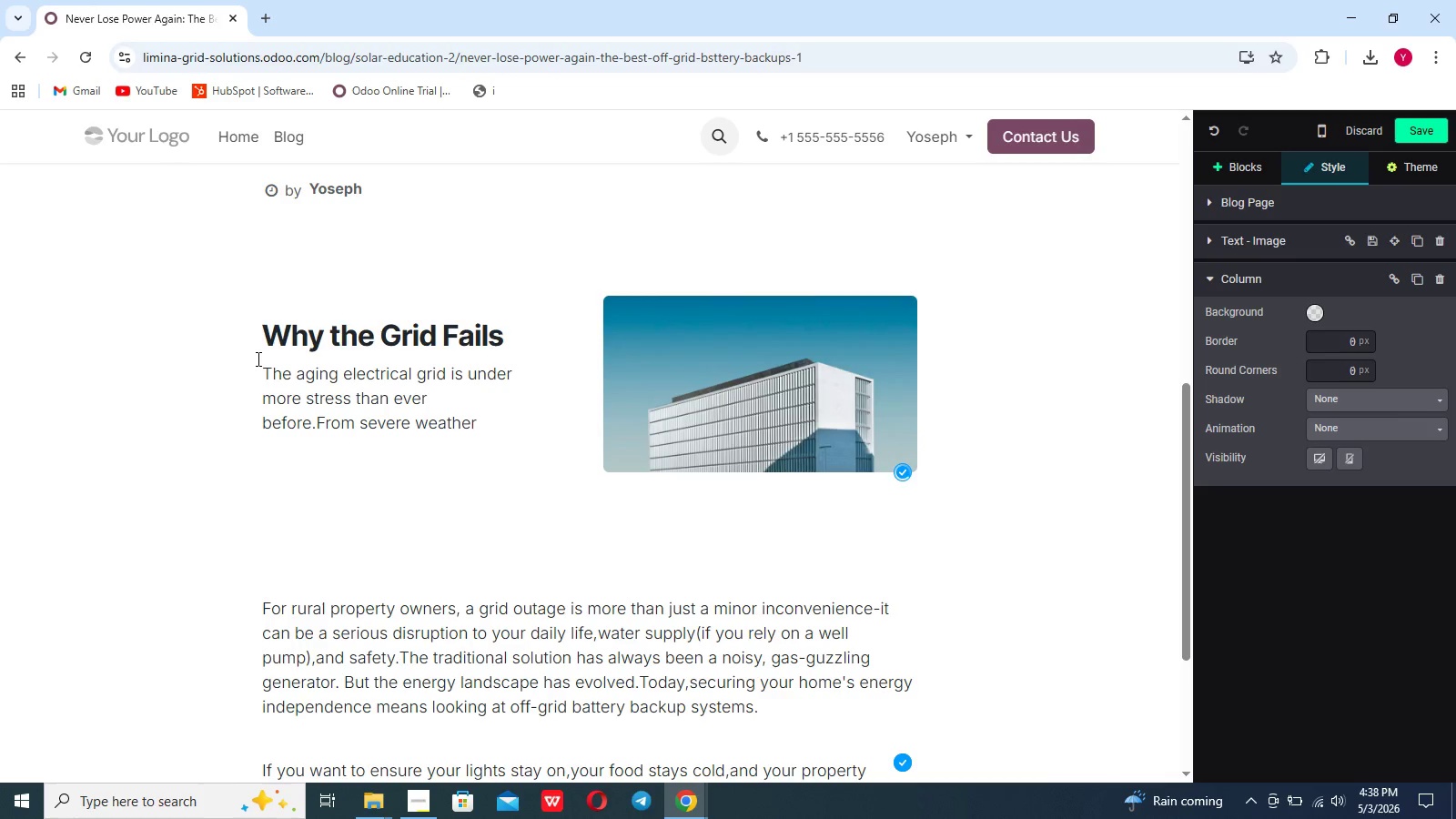 
wait(9.5)
 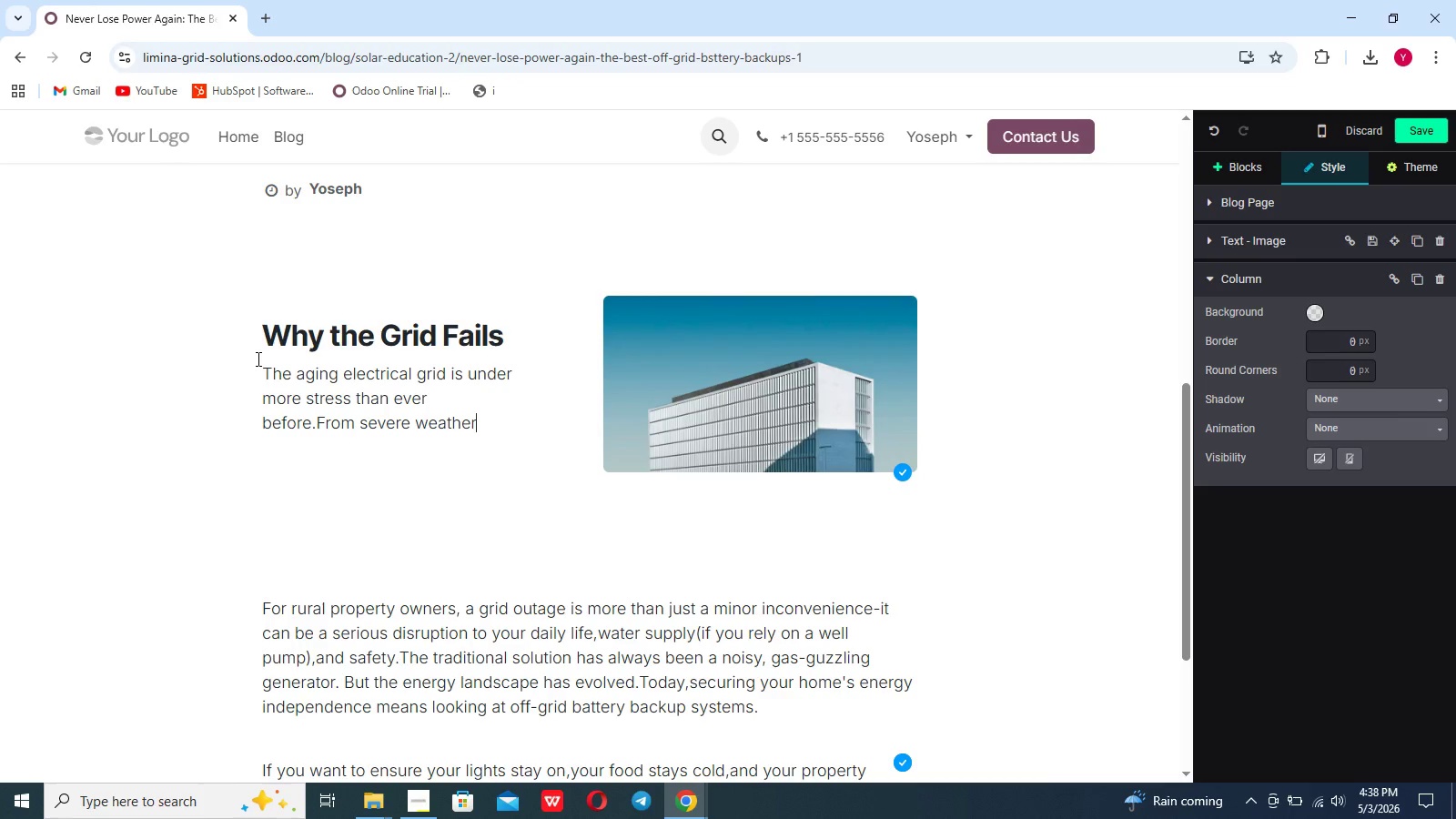 
type( events to rolling blackouts during)
 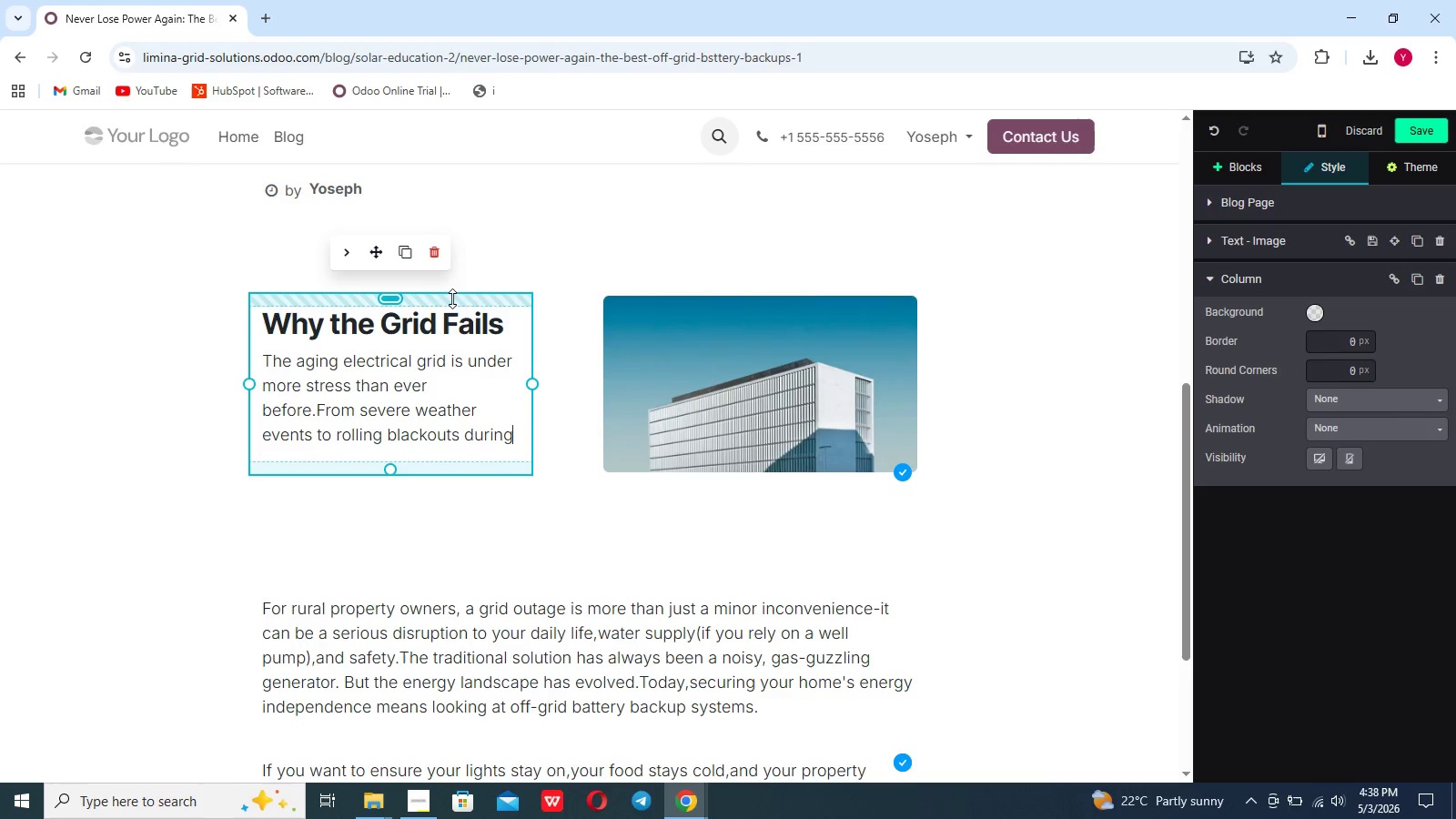 
left_click([535, 260])
 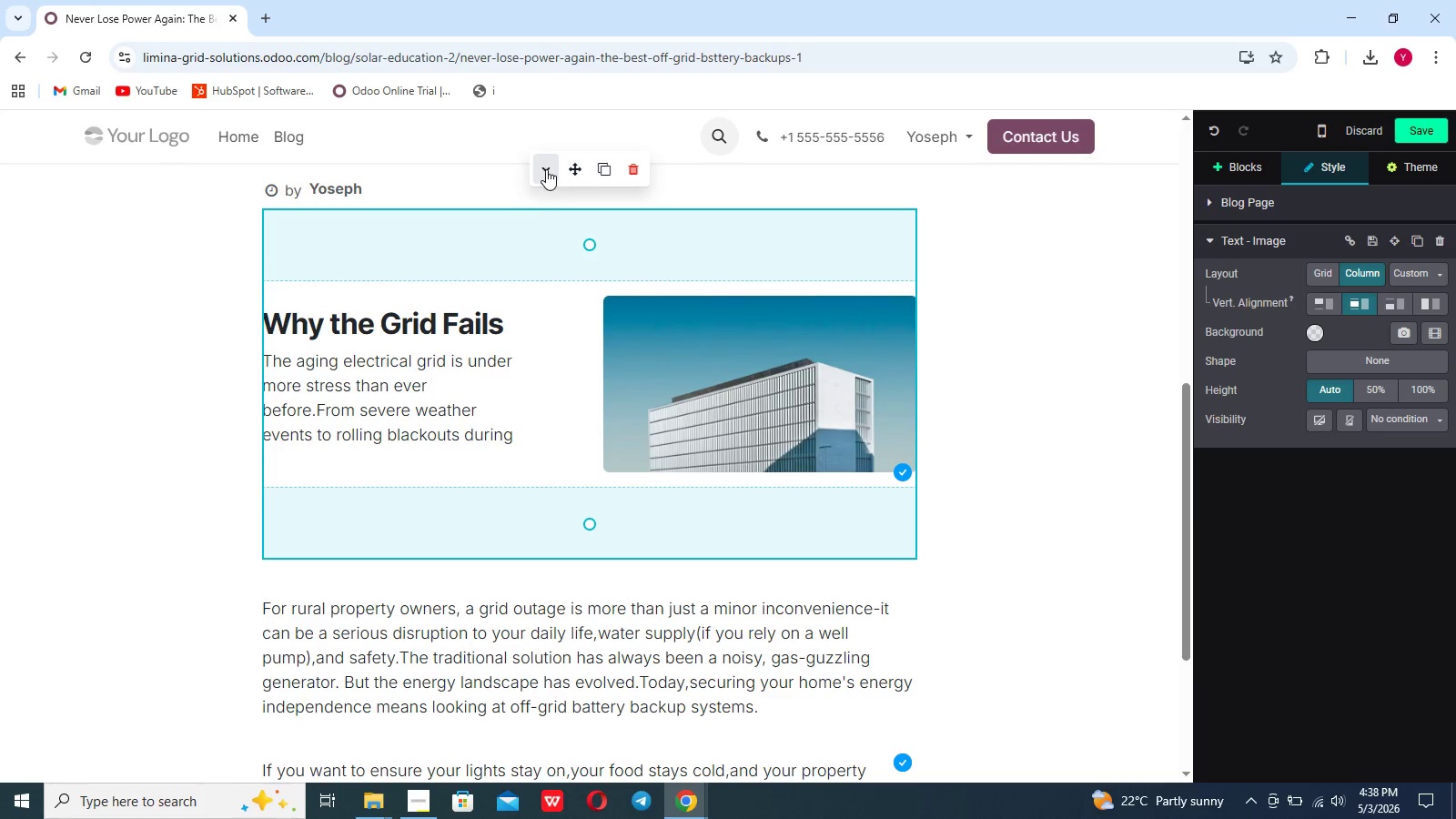 
left_click([546, 169])
 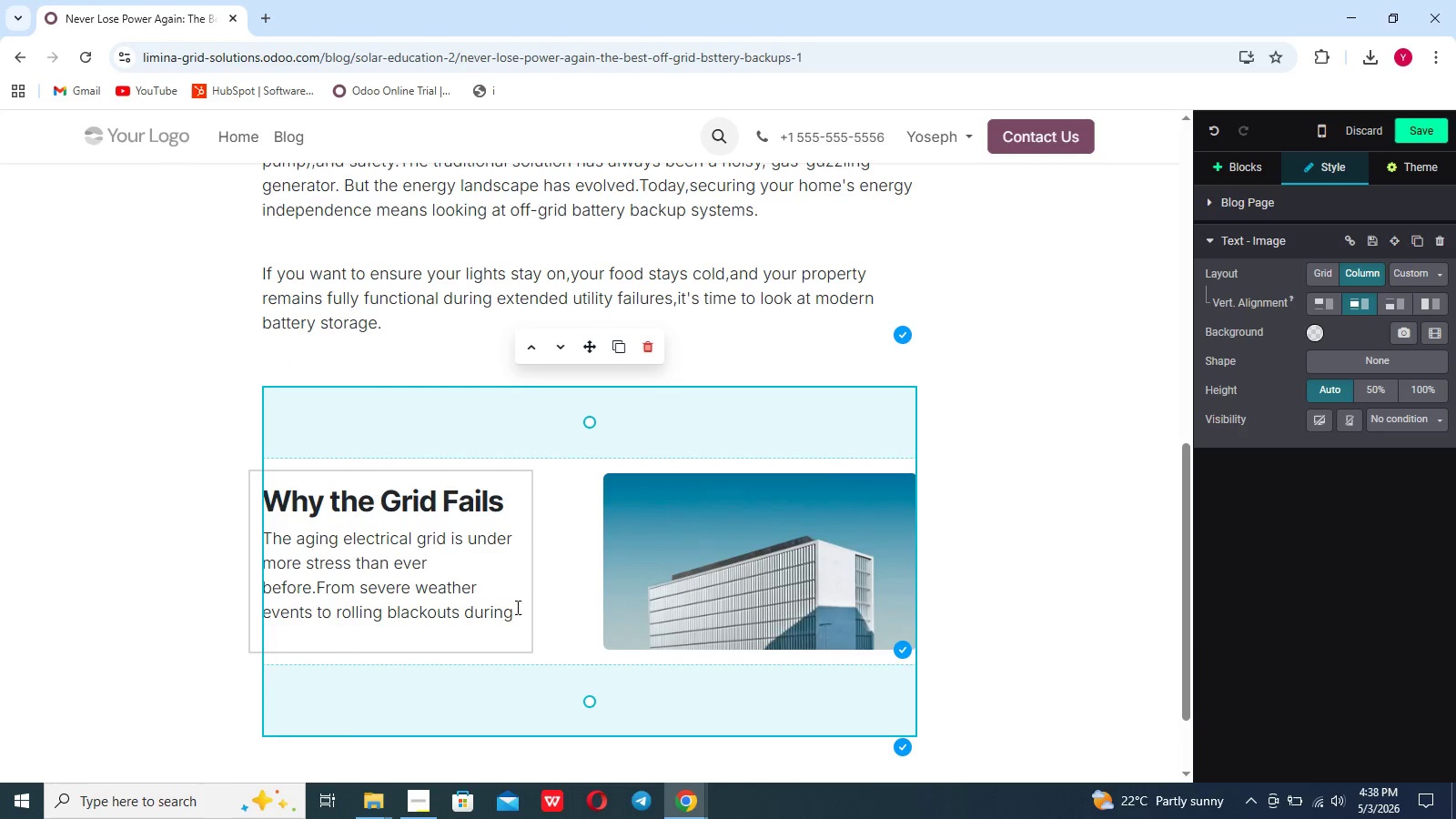 
left_click([516, 614])
 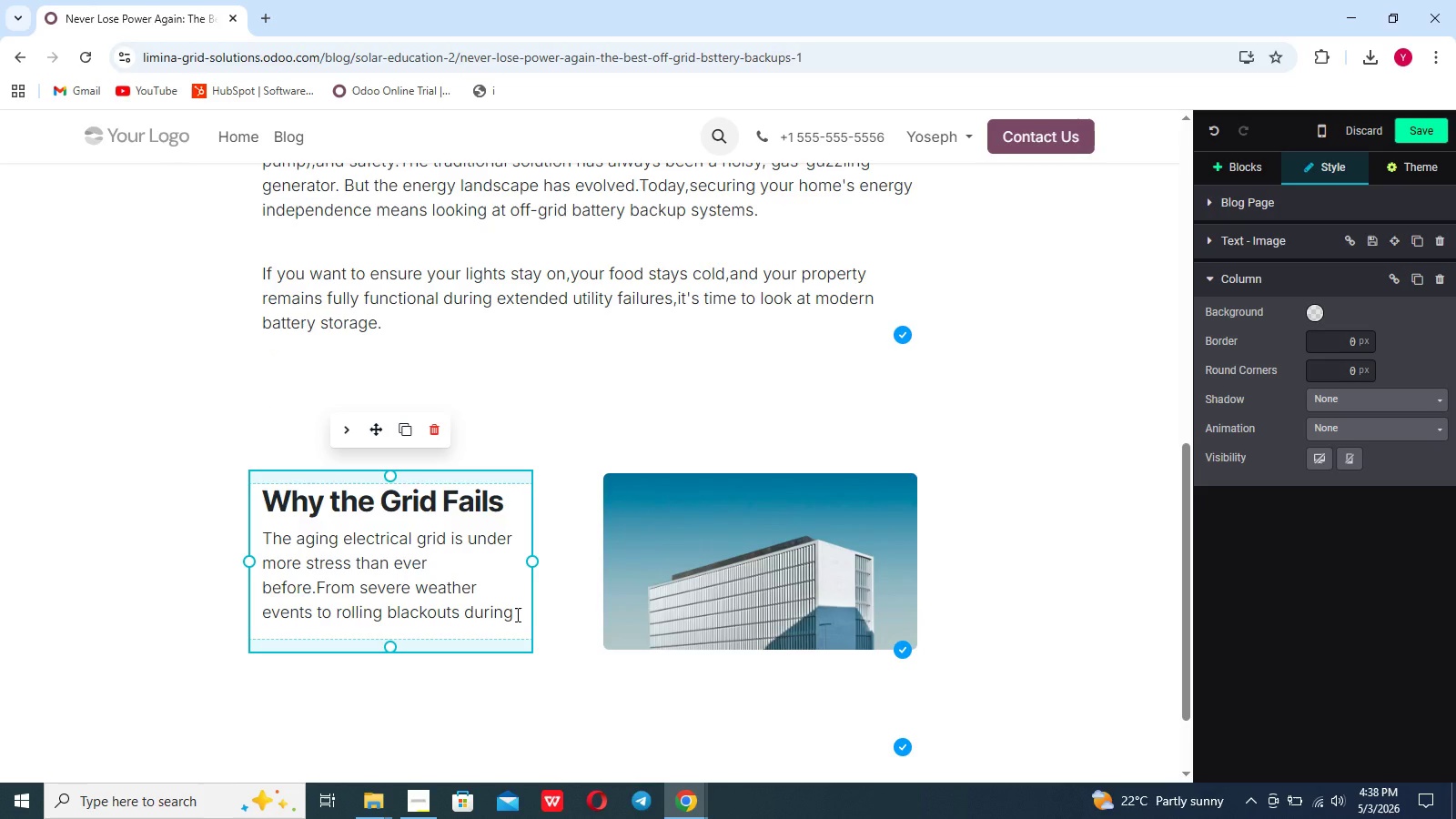 
wait(5.05)
 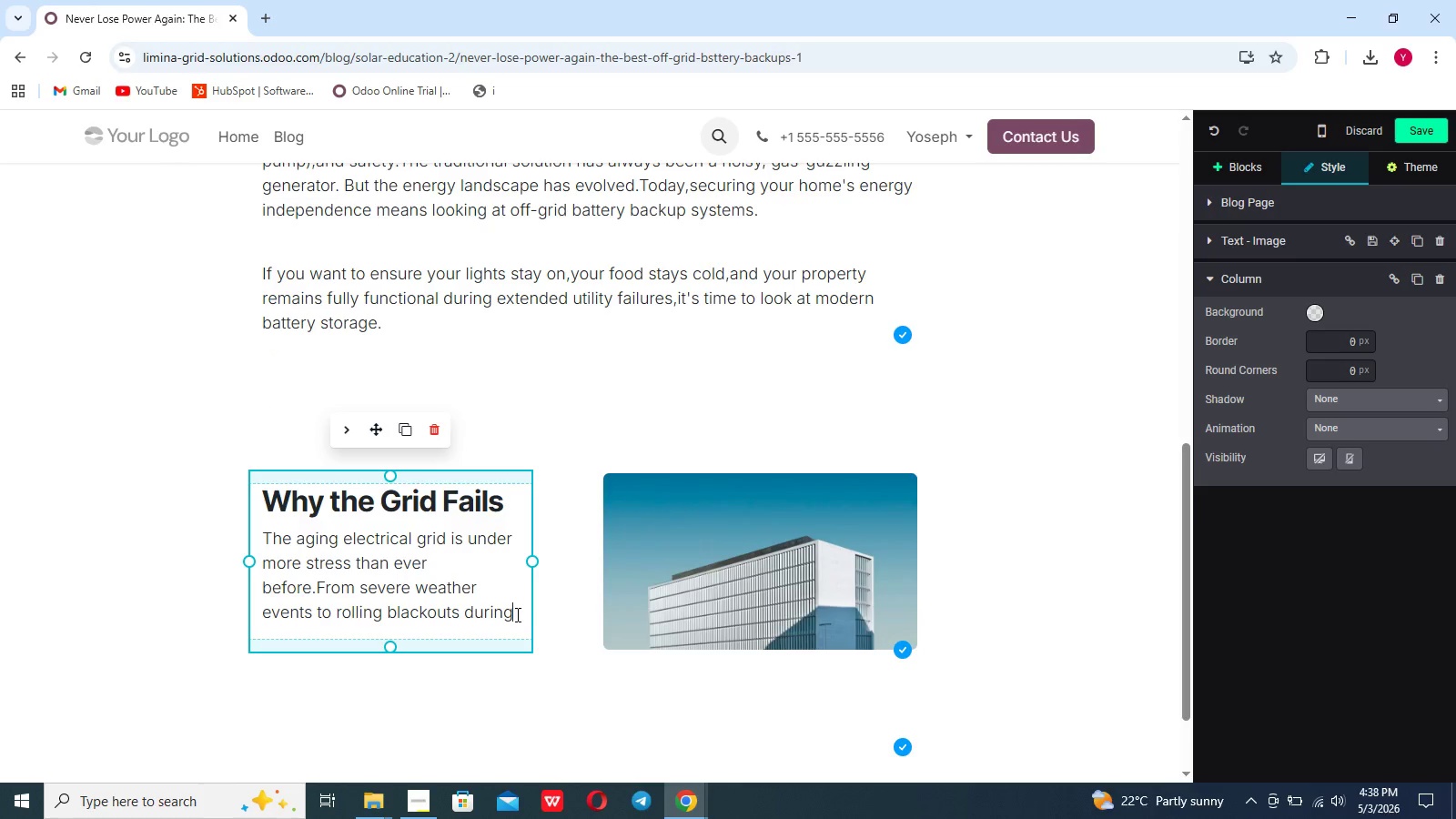 
type( peak demand )
key(Backspace)
type(, rural)
 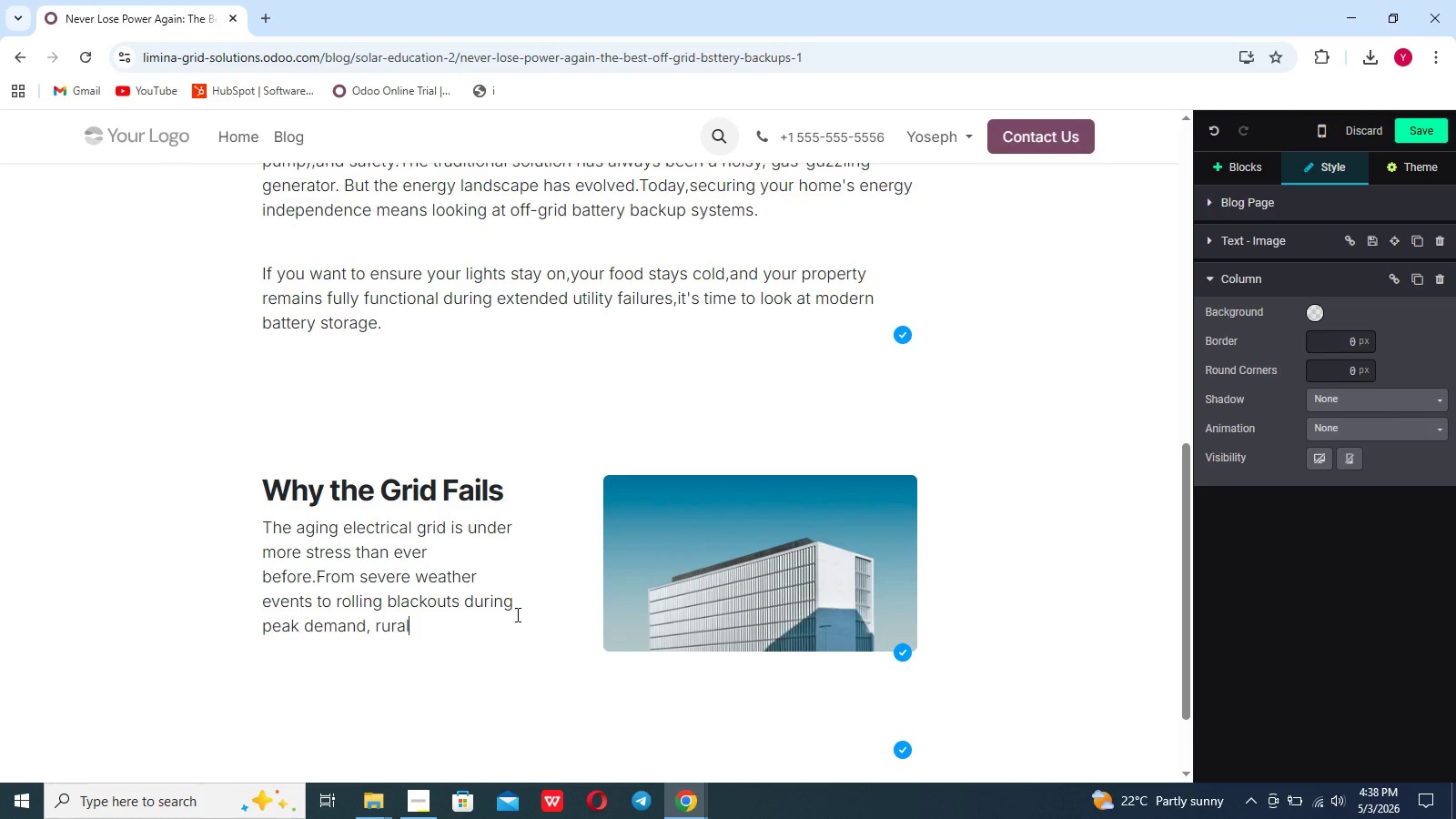 
wait(7.23)
 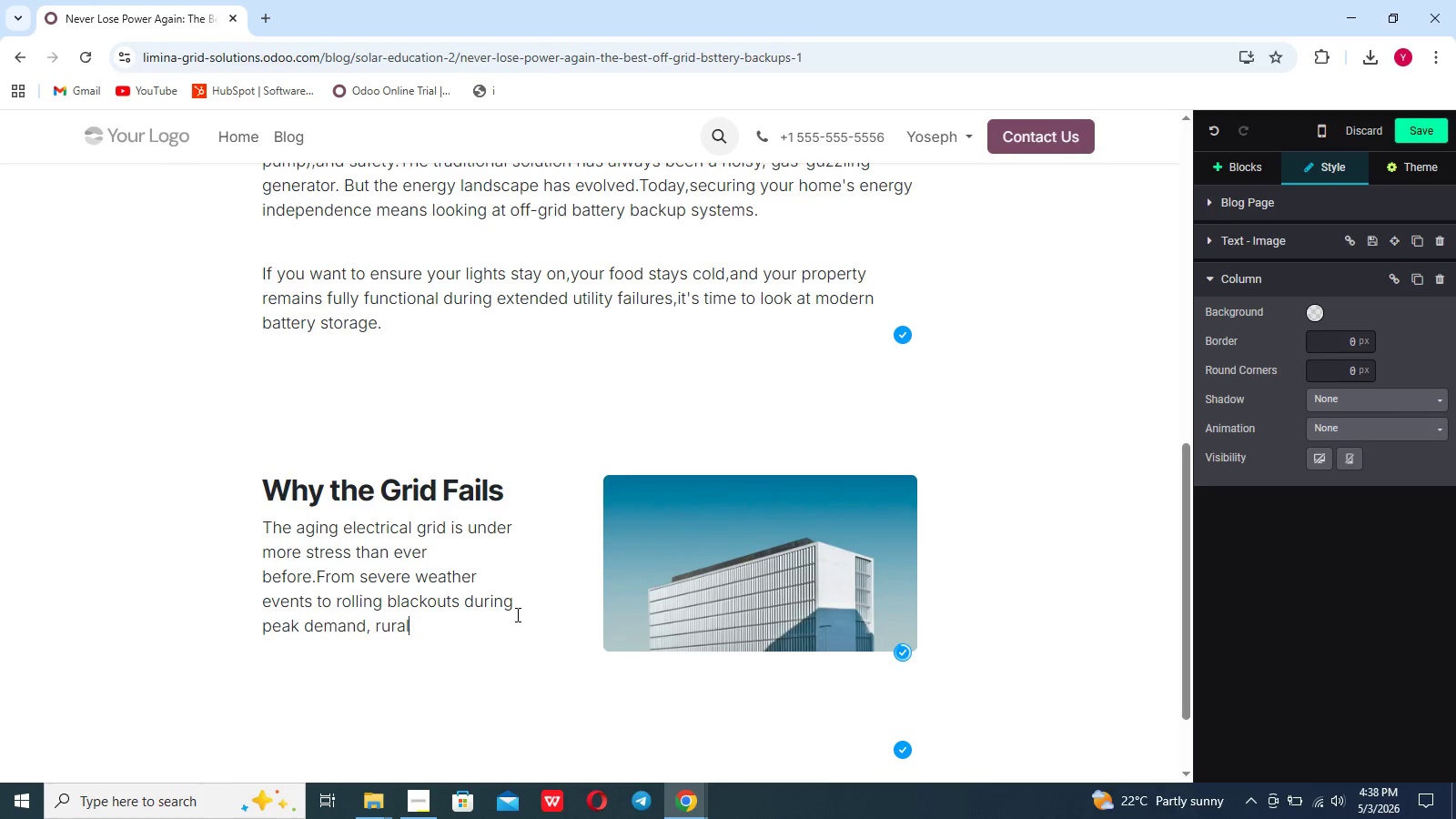 
type(properties)
 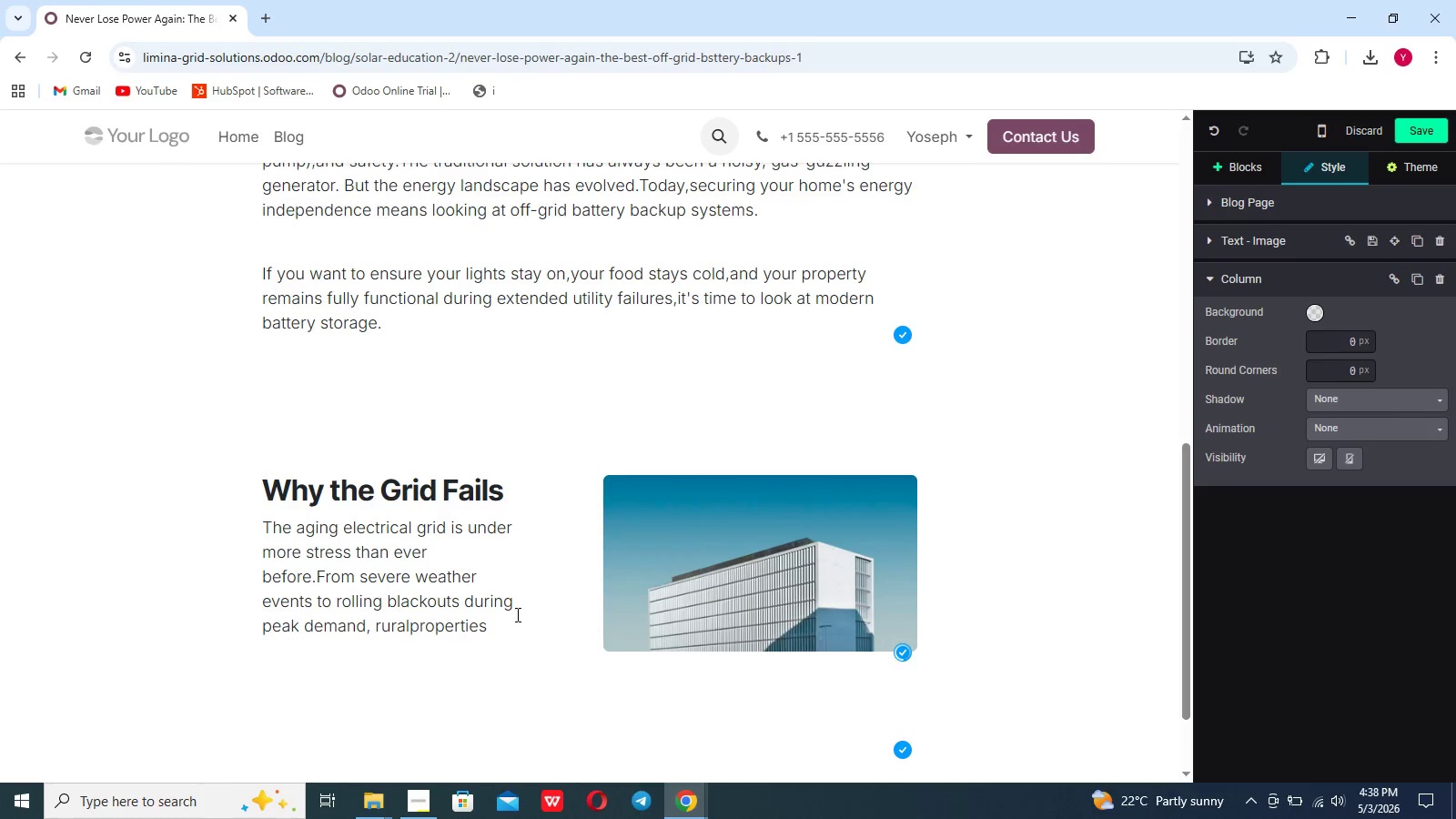 
key(Control+ControlRight)
 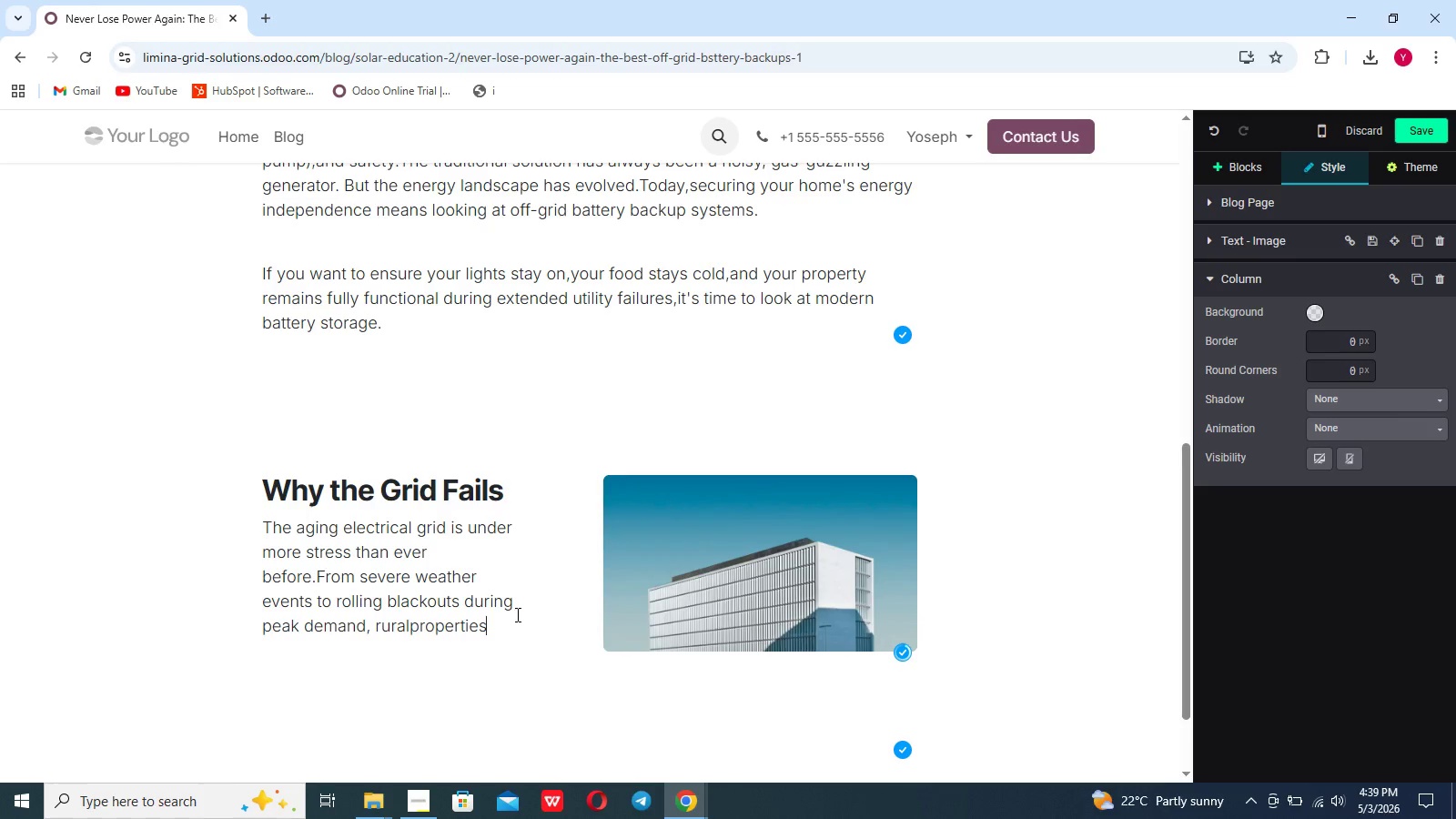 
hold_key(key=ControlRight, duration=0.45)
 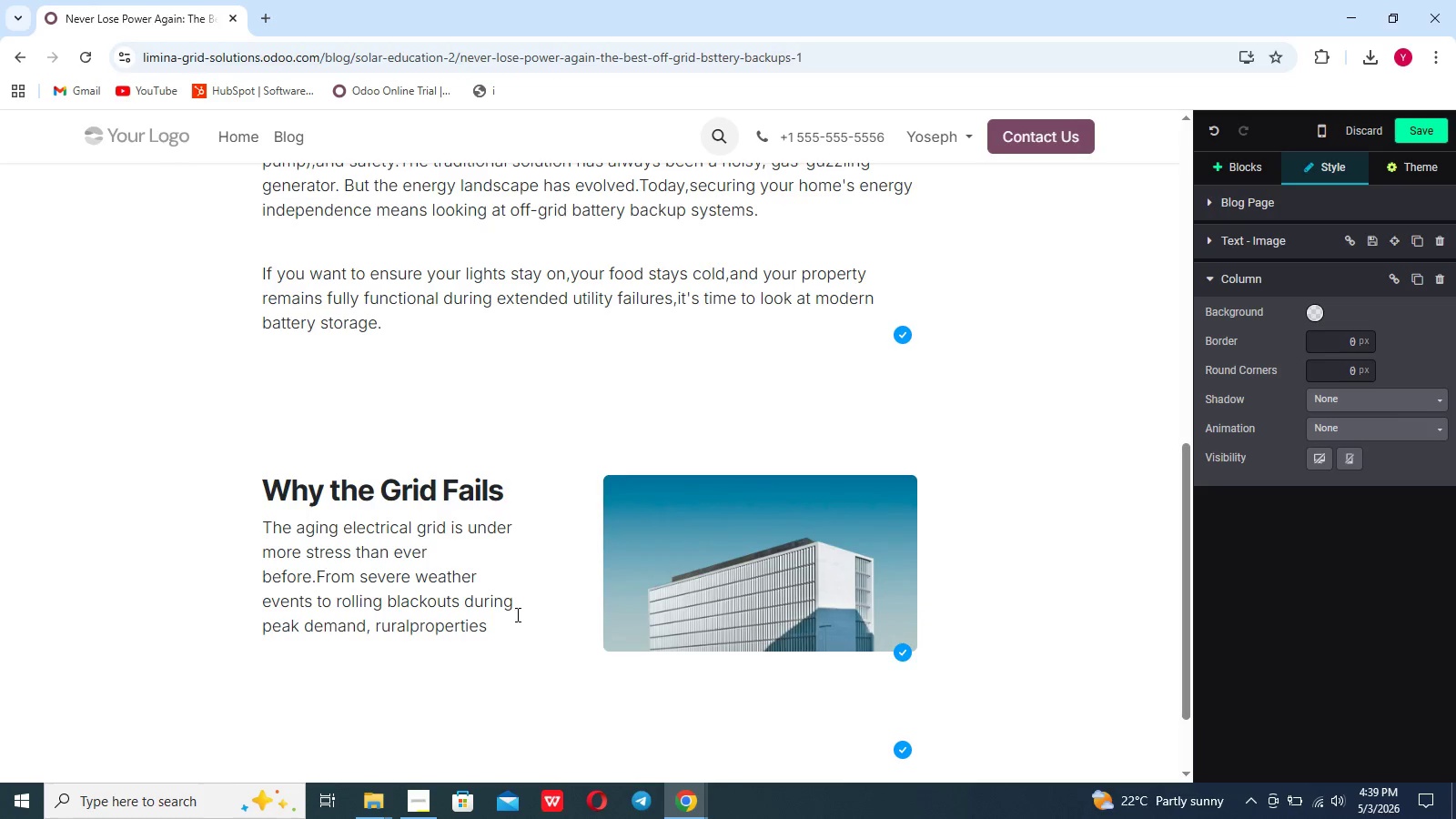 
hold_key(key=ArrowLeft, duration=0.8)
 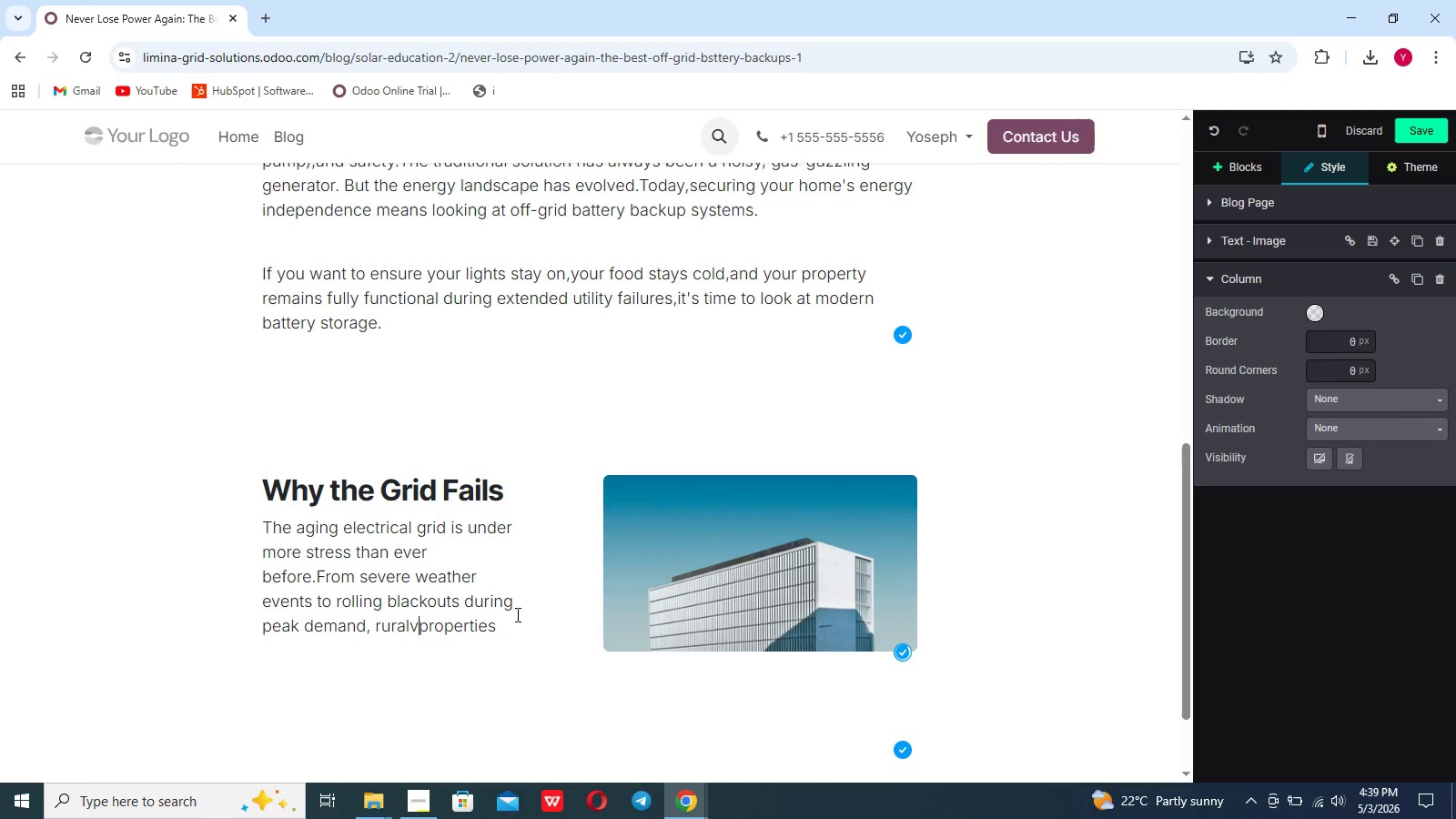 
hold_key(key=ArrowLeft, duration=3.91)
 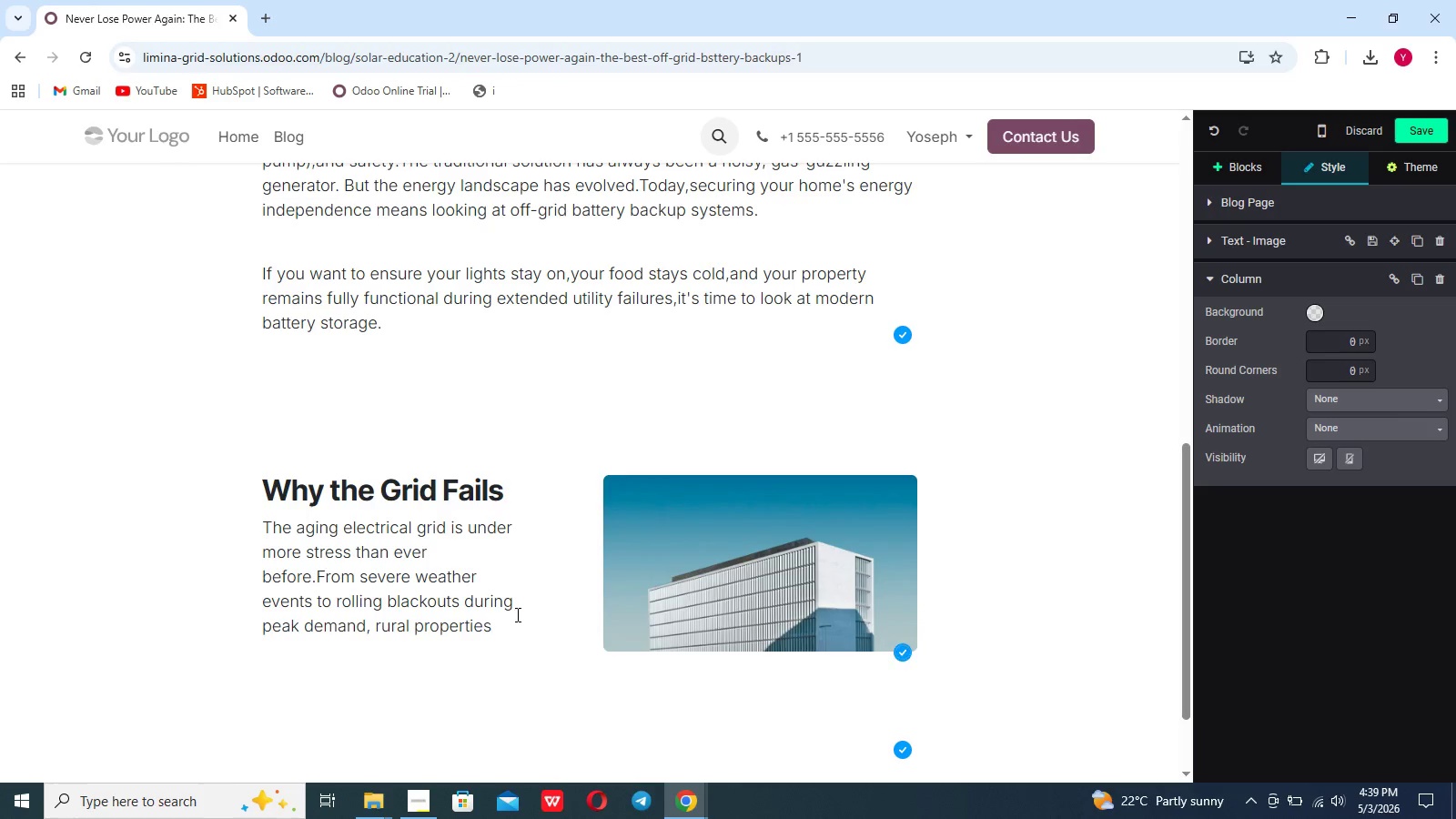 
key(ArrowRight)
 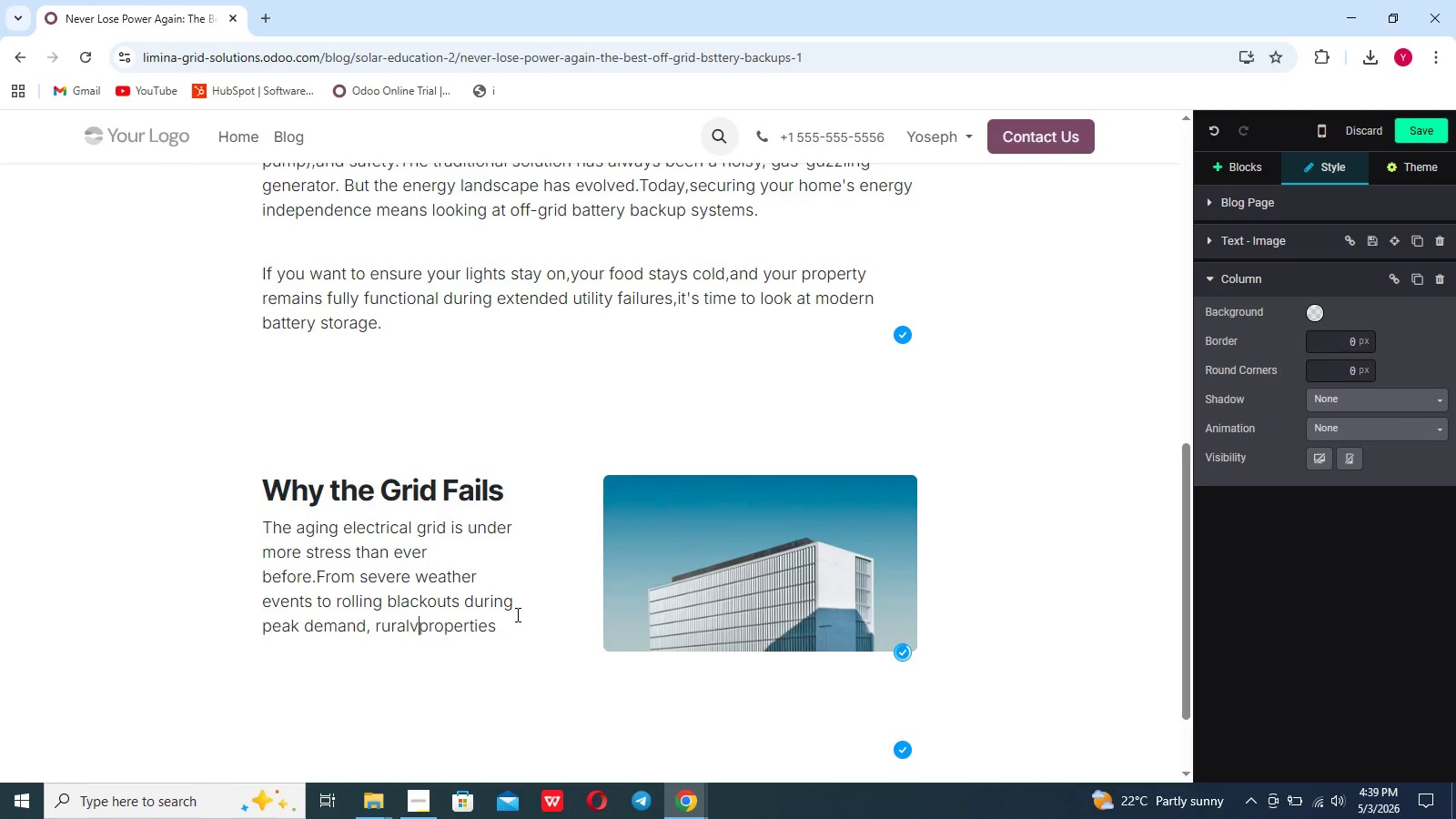 
key(V)
 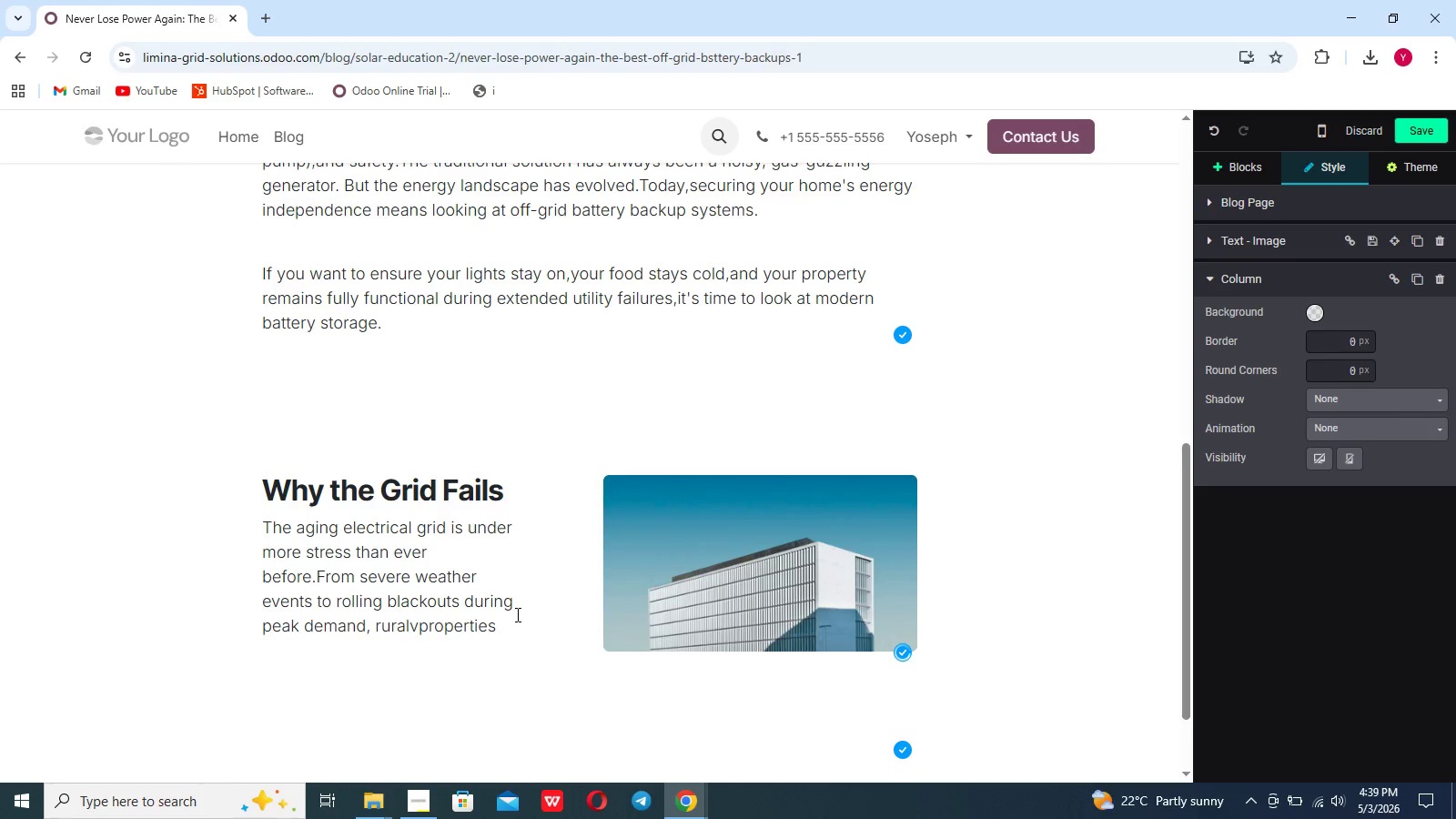 
key(Backspace)
 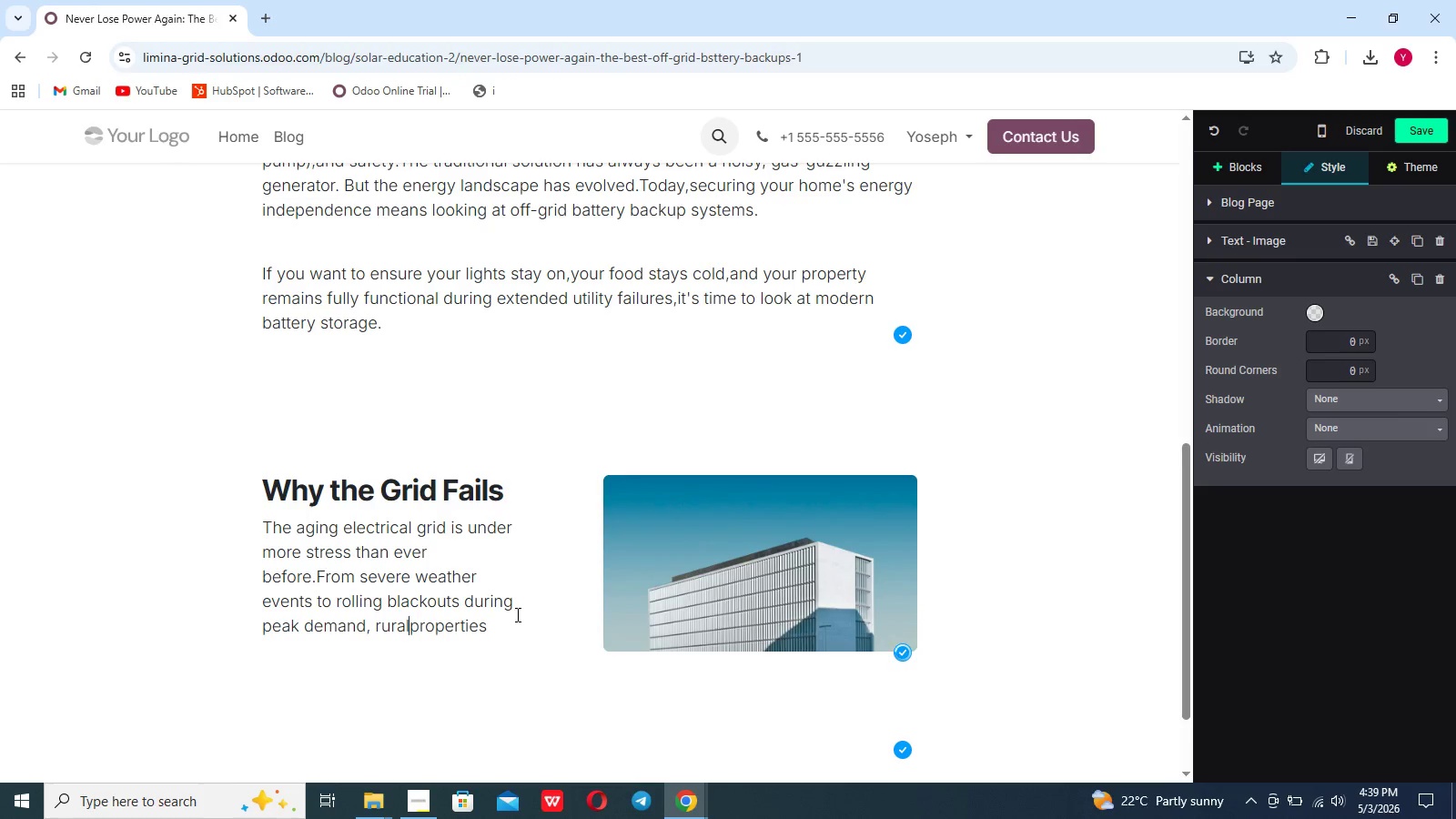 
key(Space)
 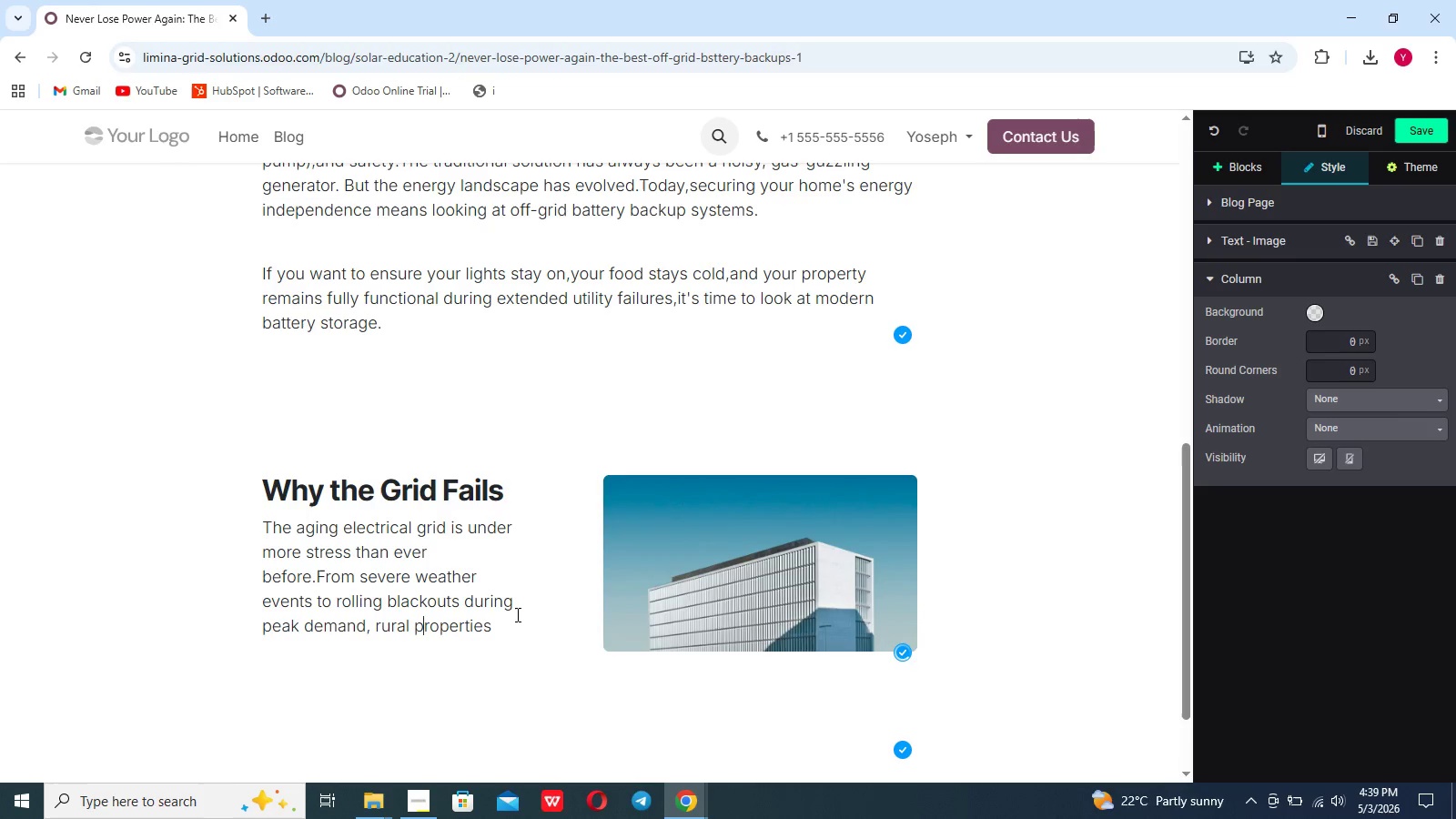 
hold_key(key=ArrowRight, duration=0.78)
 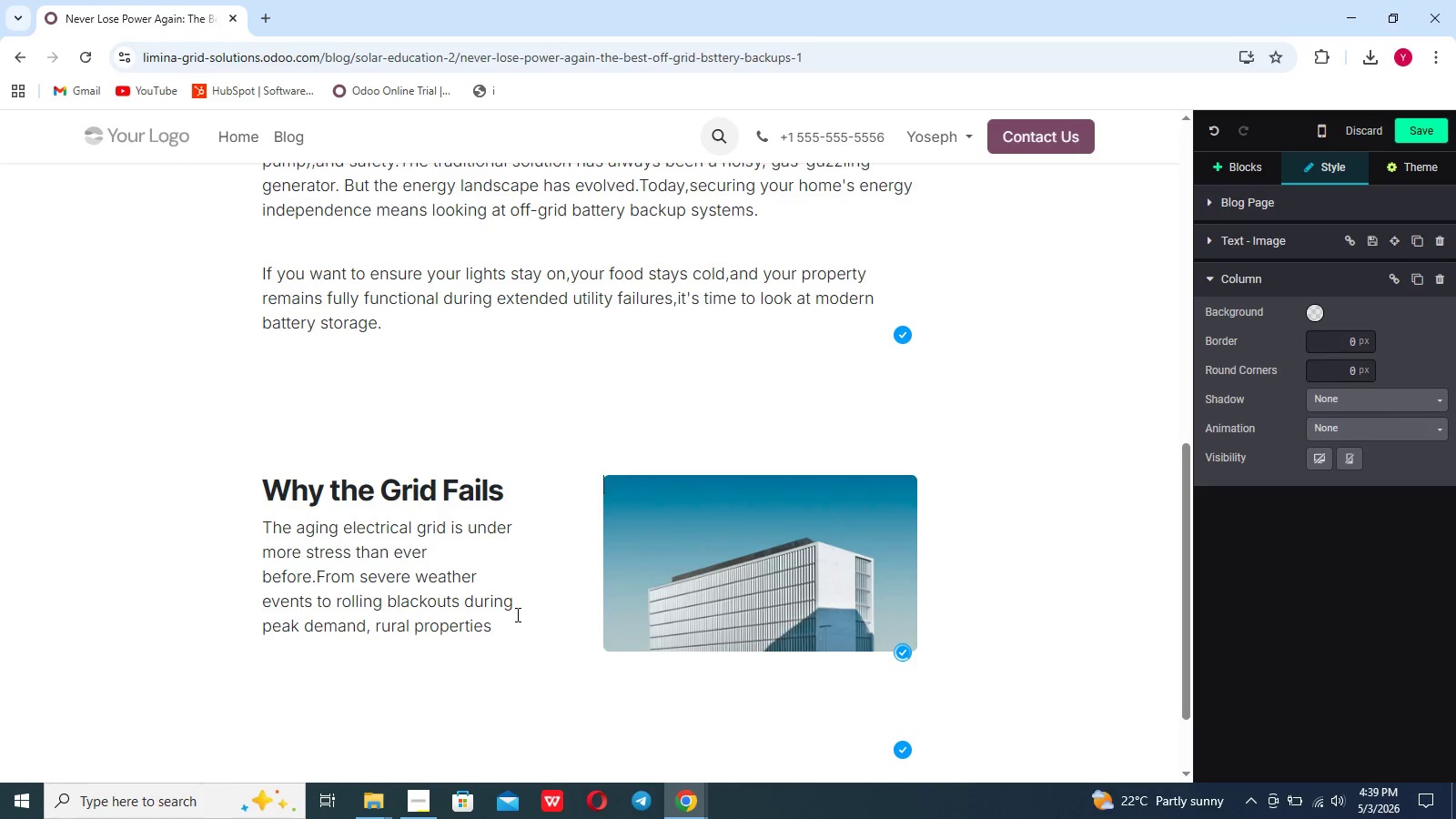 
key(ArrowRight)
 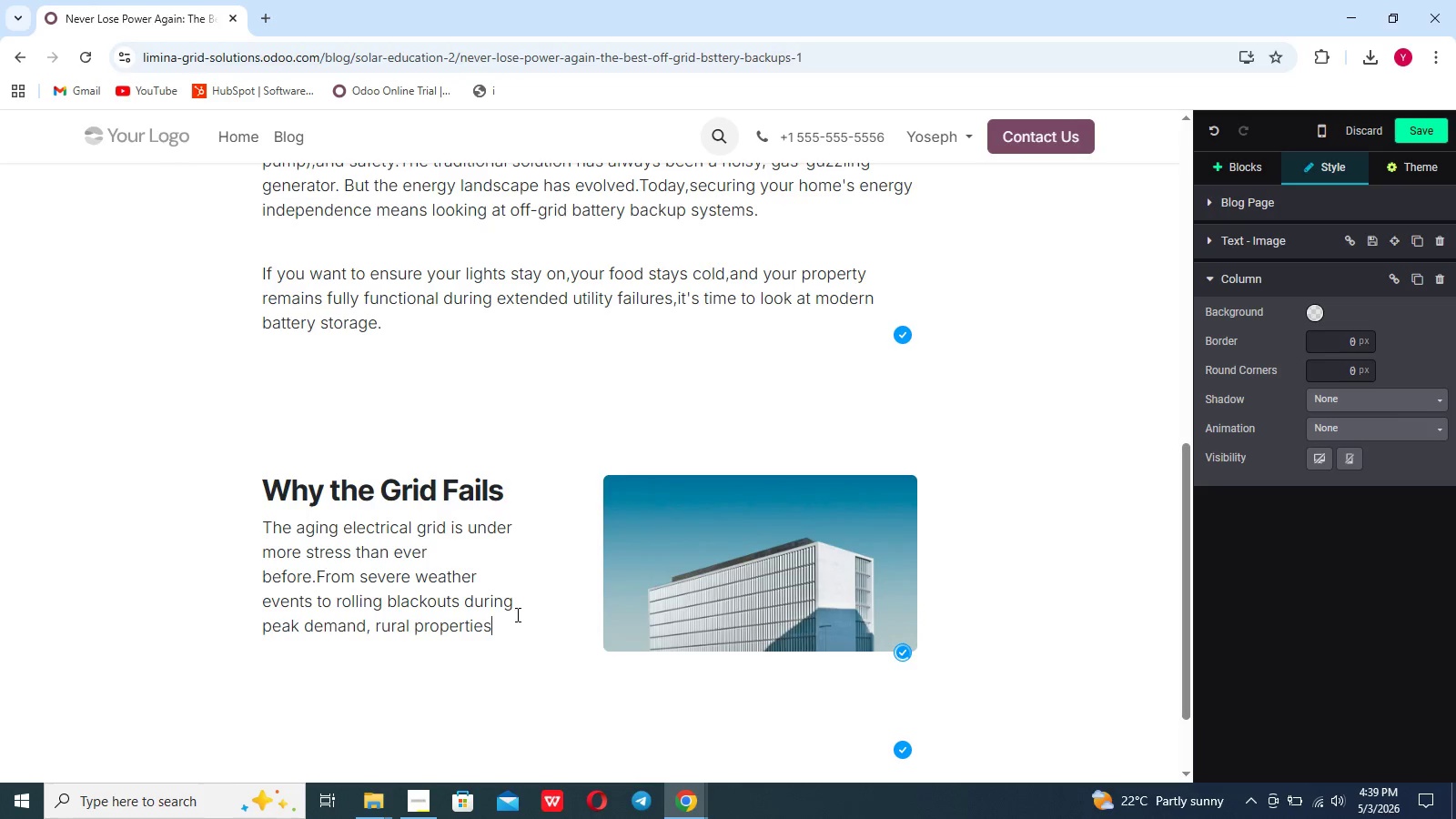 
key(Space)
 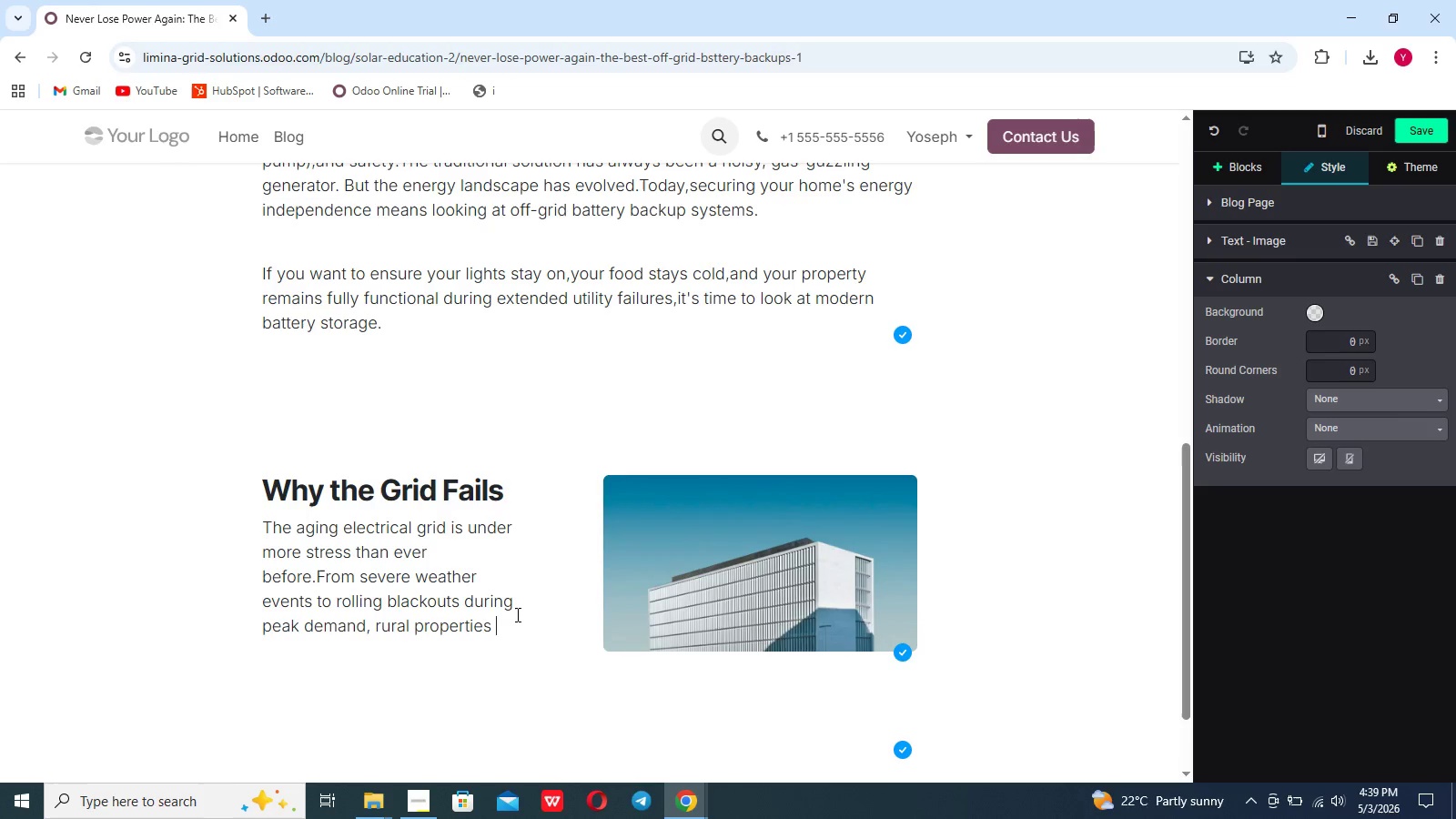 
wait(12.36)
 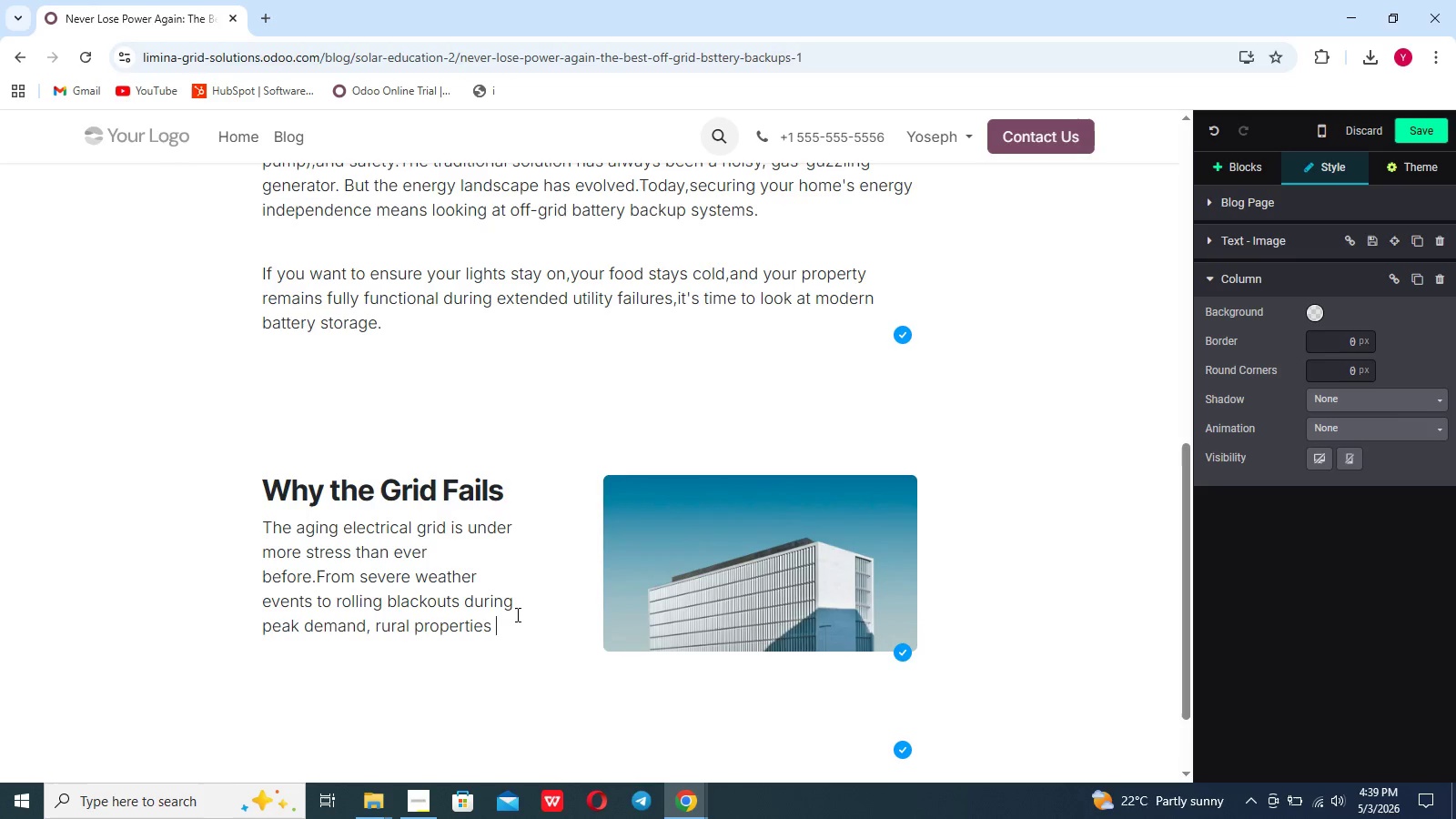 
type(are often the last to have their power  restored)
 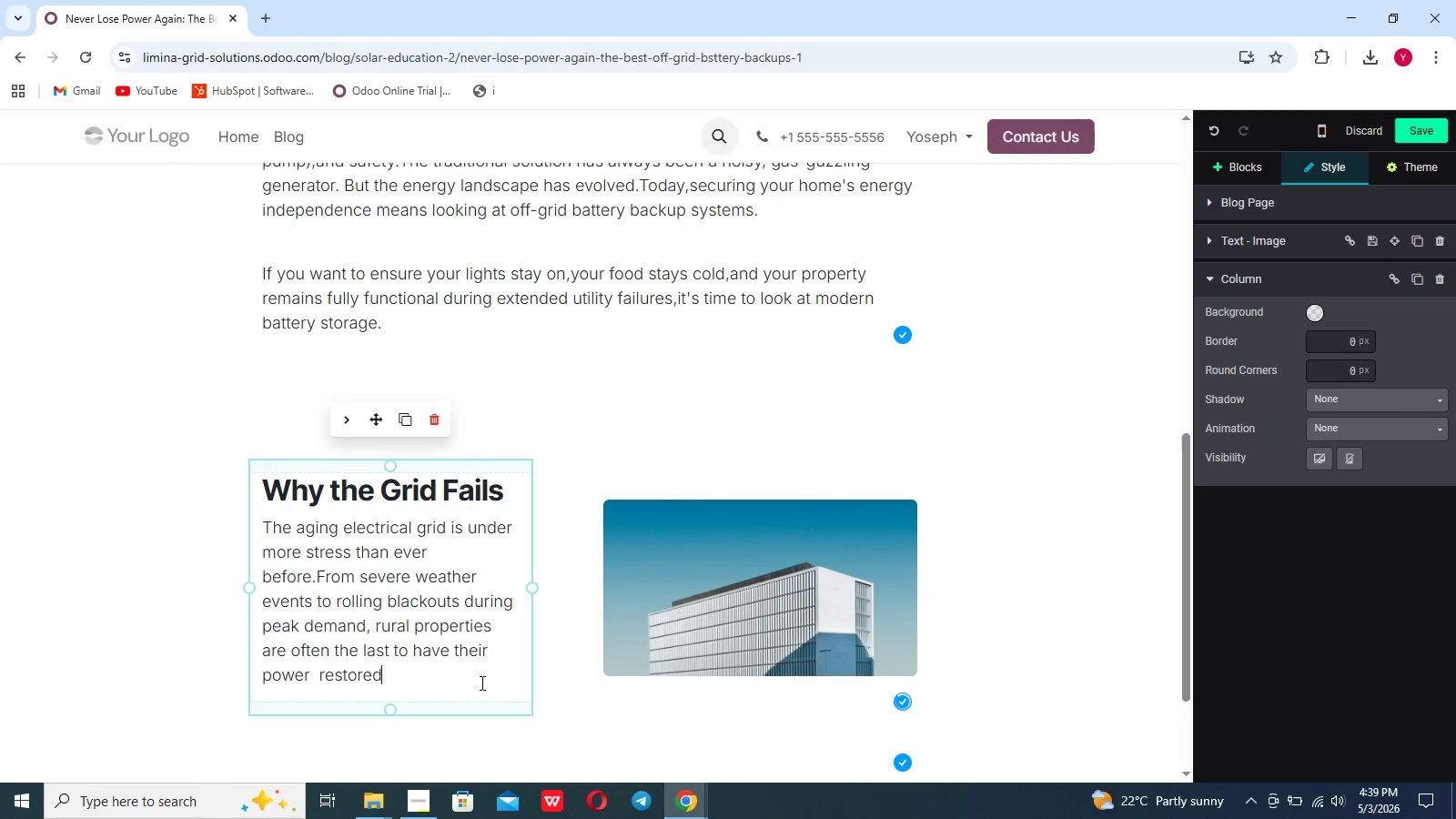 
type(.An off-grid bettwery)
key(Backspace)
key(Backspace)
key(Backspace)
key(Backspace)
key(Backspace)
key(Backspace)
key(Backspace)
type(attery)
 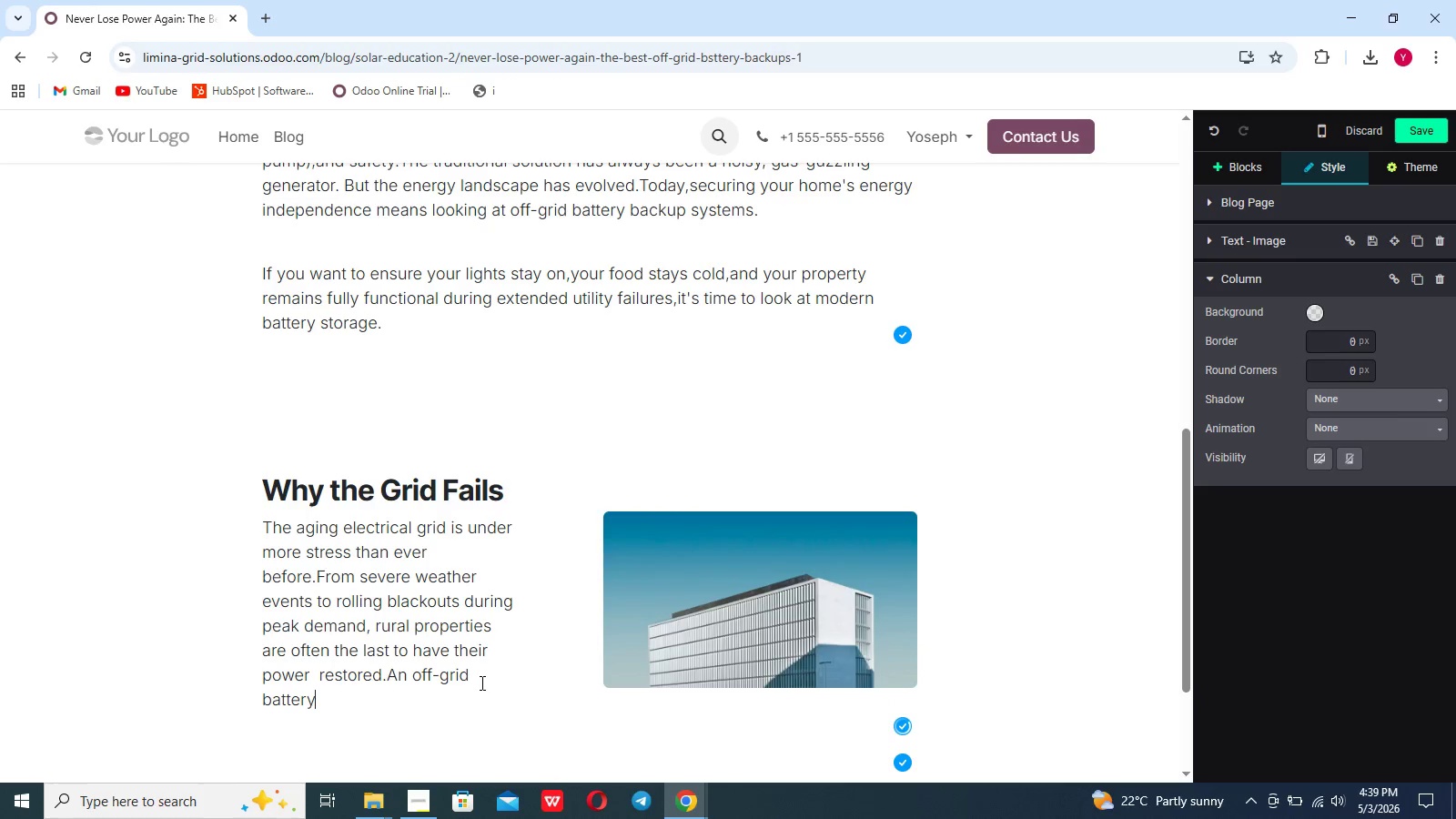 
type( backup acts as your personal energy reservious)
 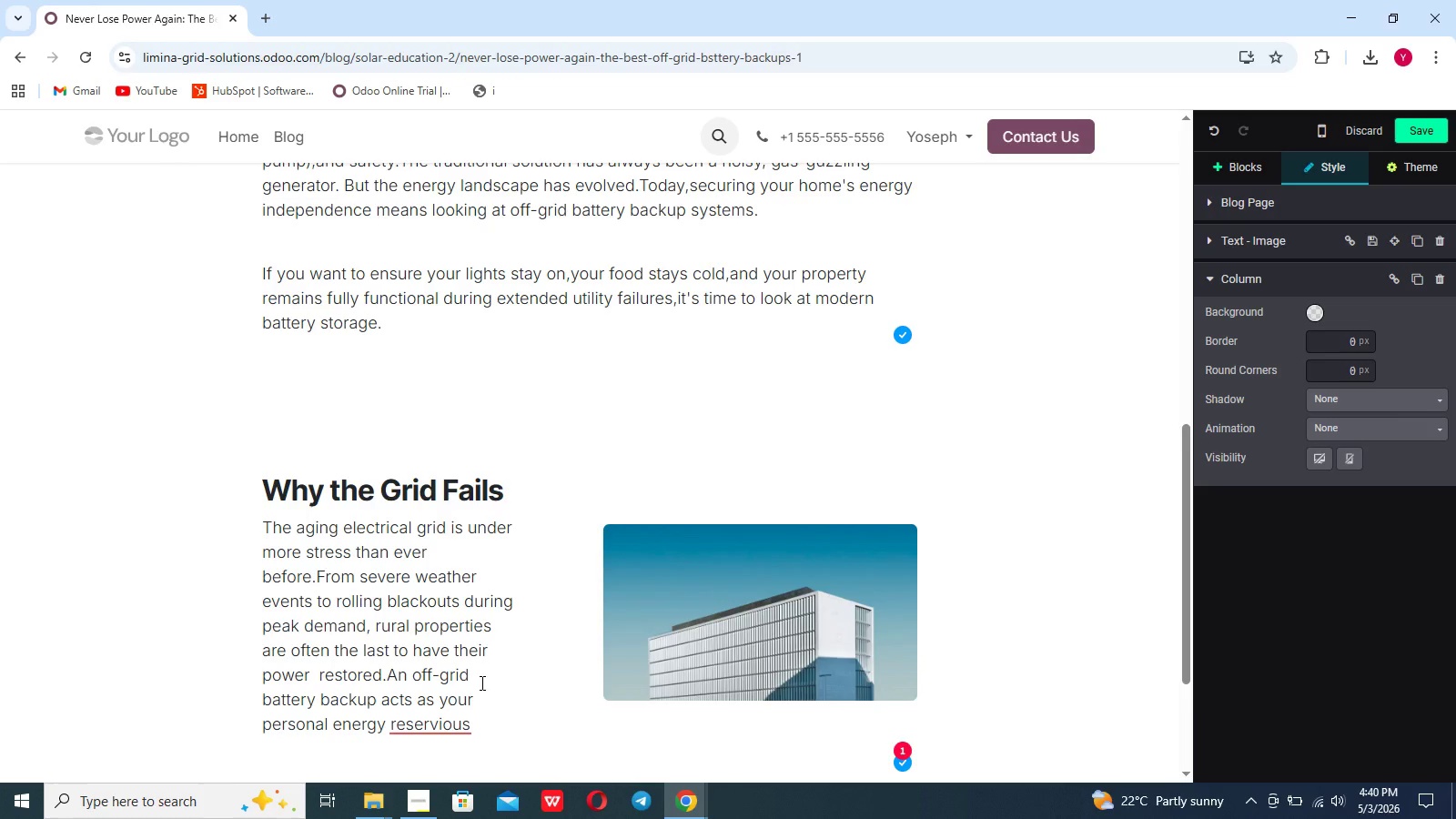 
type(.When paired with smart )
 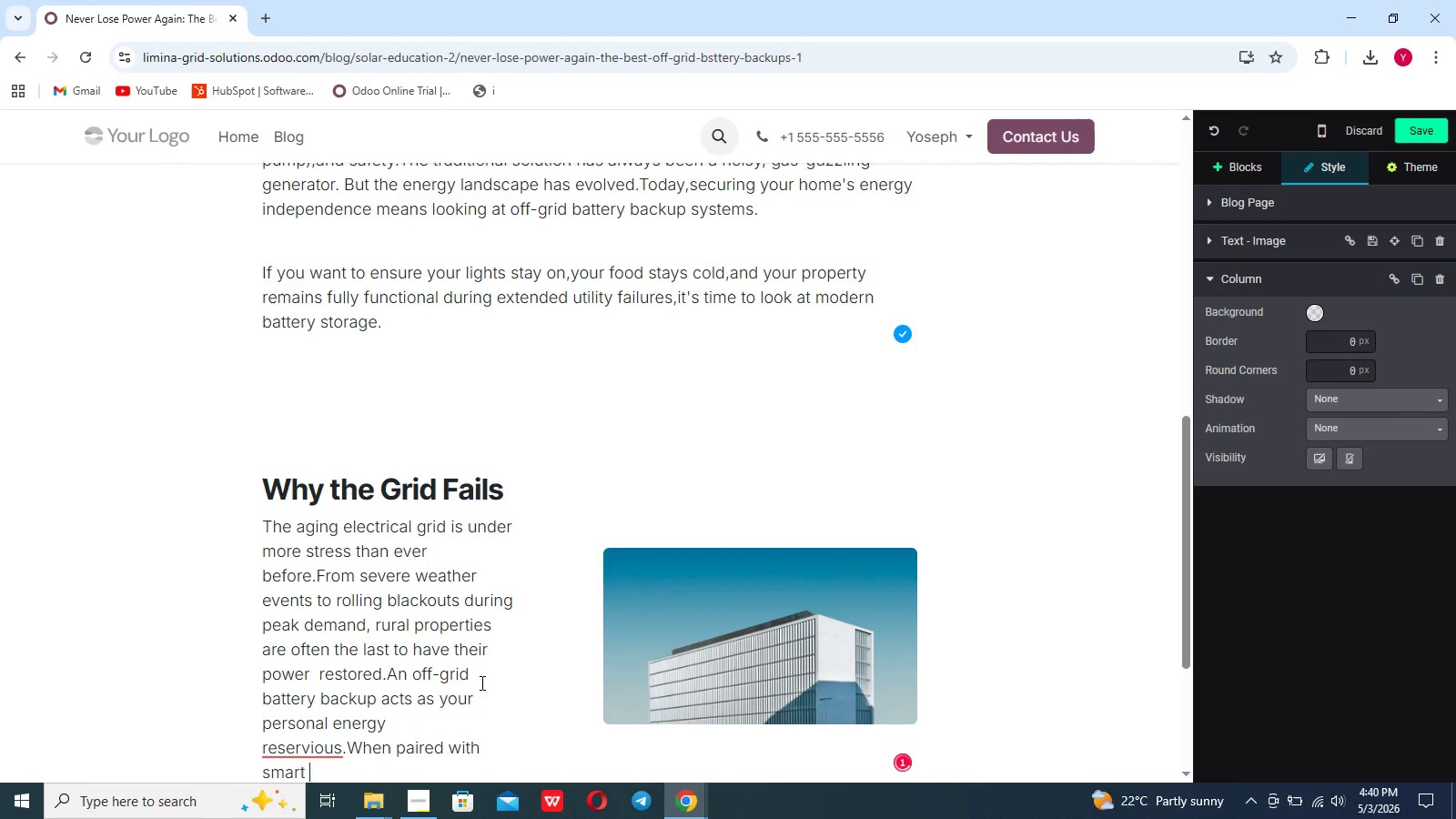 
type(solar panels,these systen)
key(Backspace)
type(ms store excess energy generated during the day. The moment)
 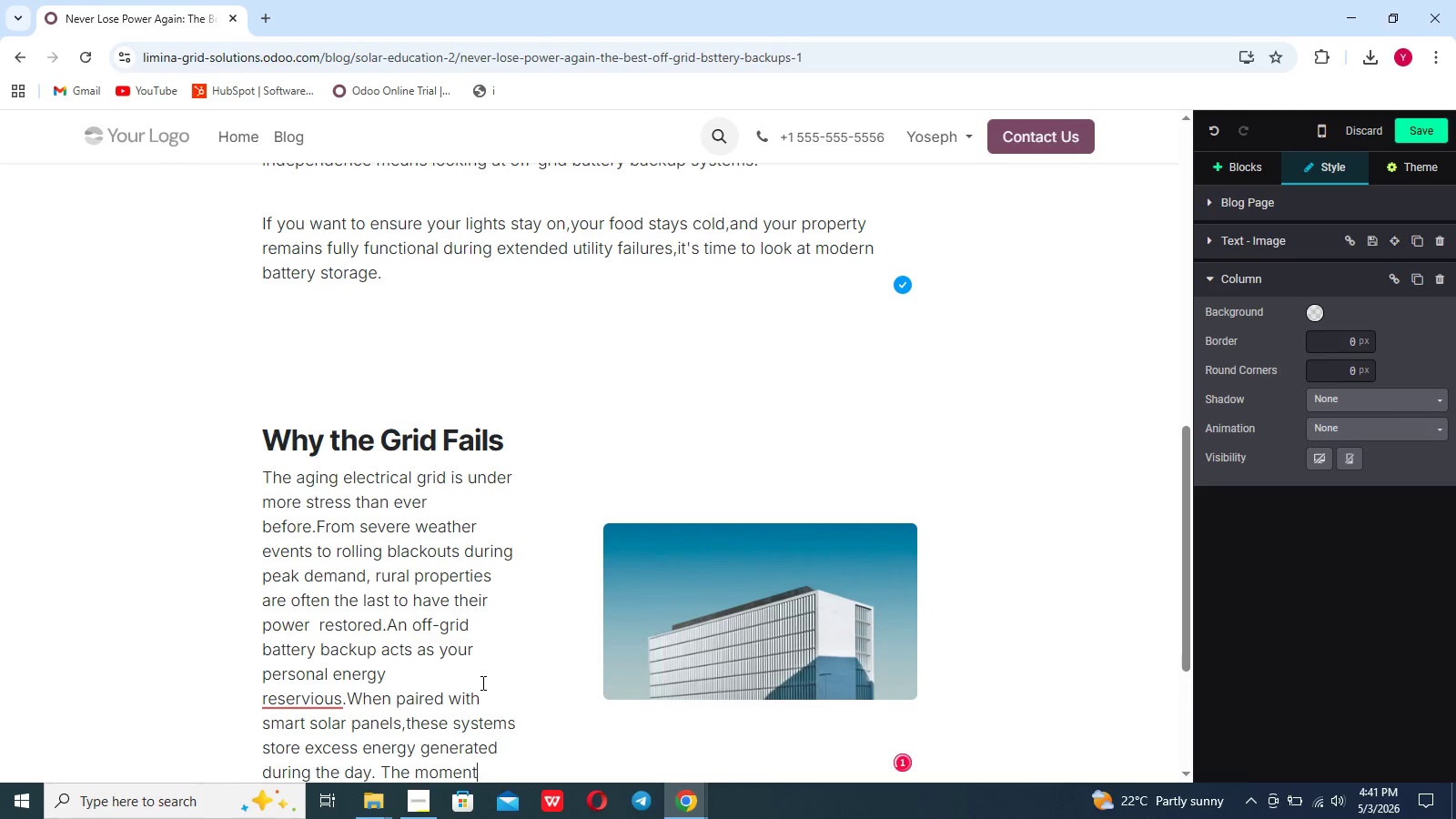 
type( the grid drops,the battery instantly takes over-often so quickly that )
 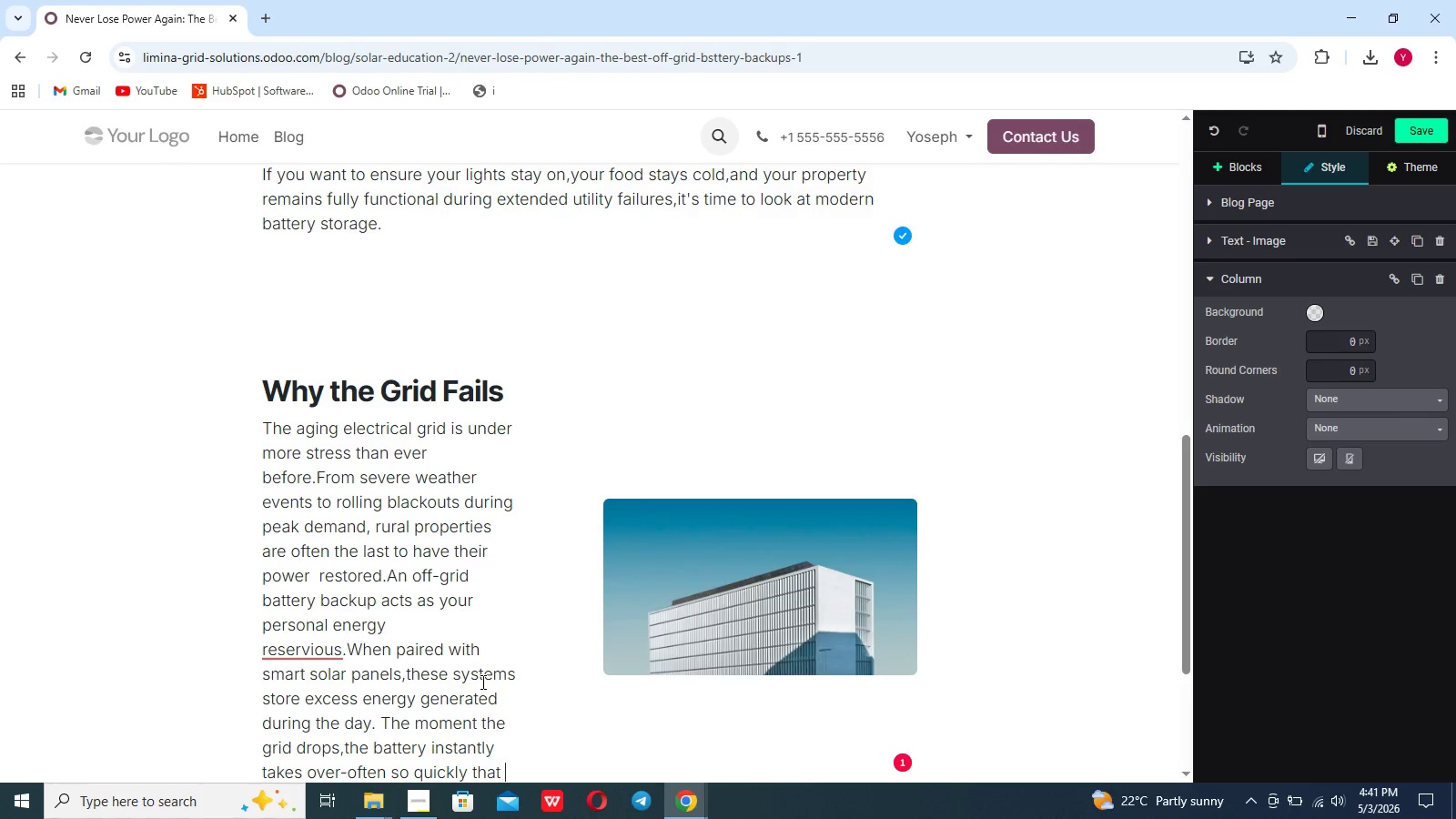 
wait(5.39)
 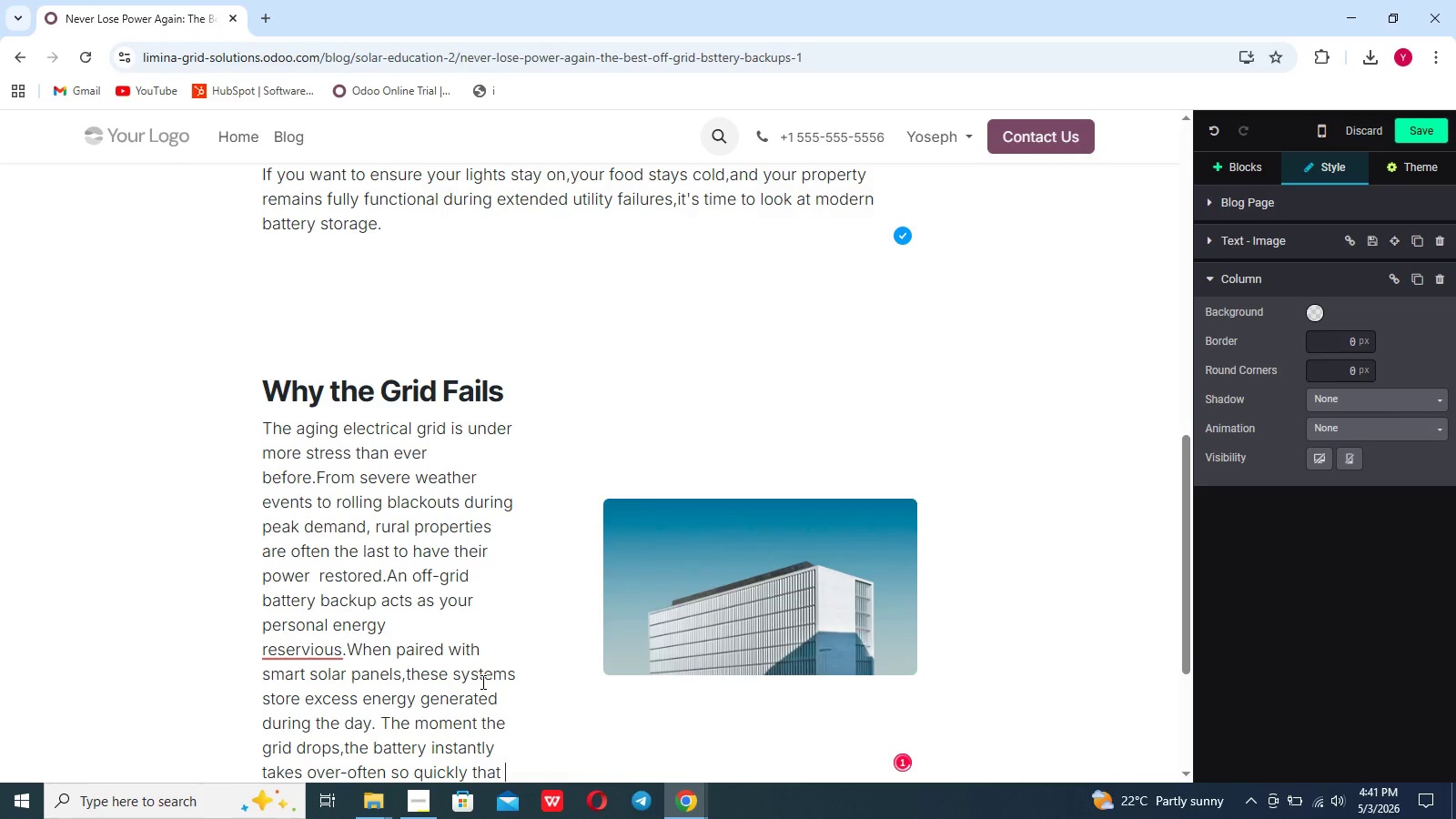 
type(your clocks don't ee)
key(Backspace)
type(ven blink)
 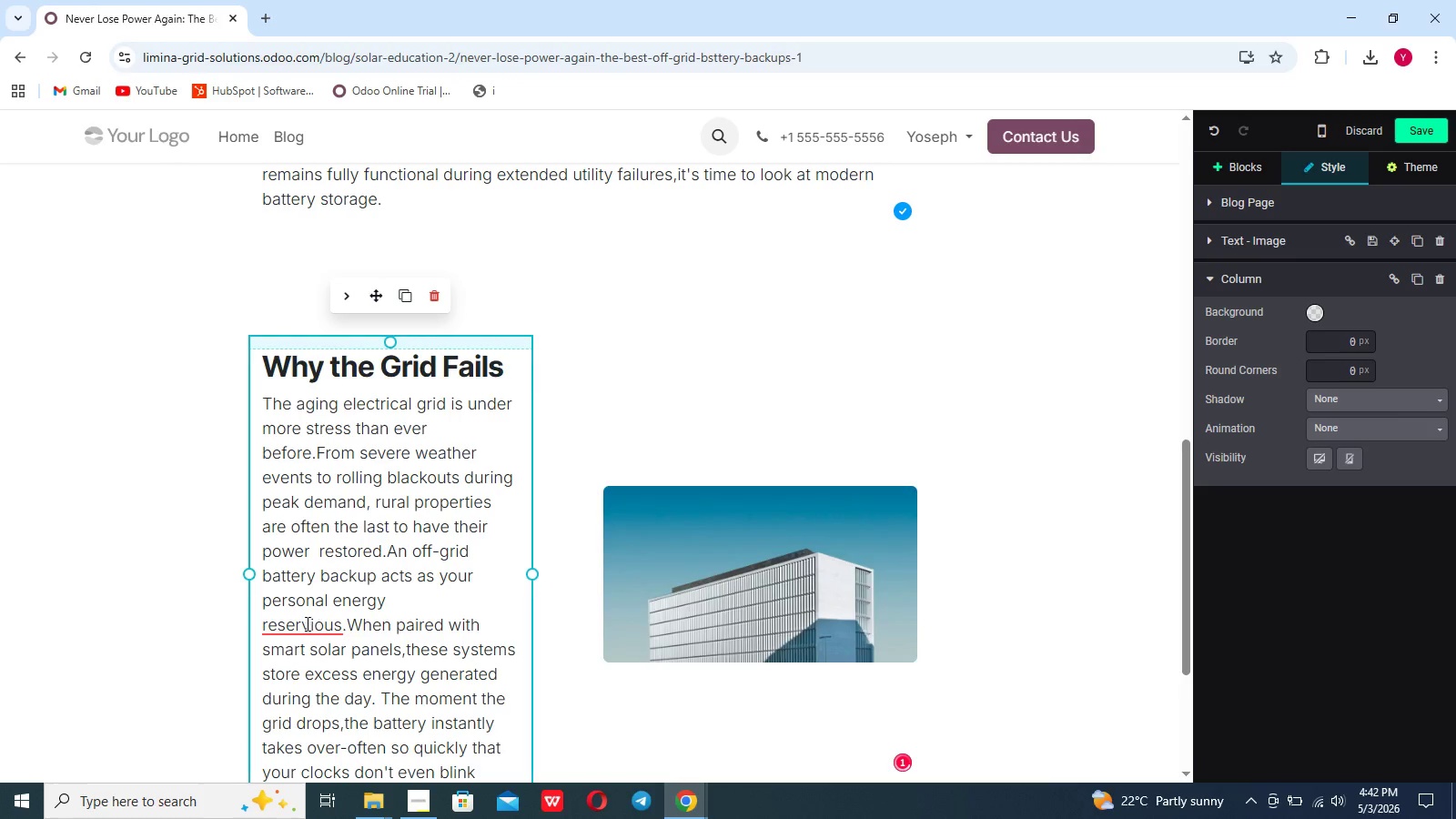 
left_click([306, 626])
 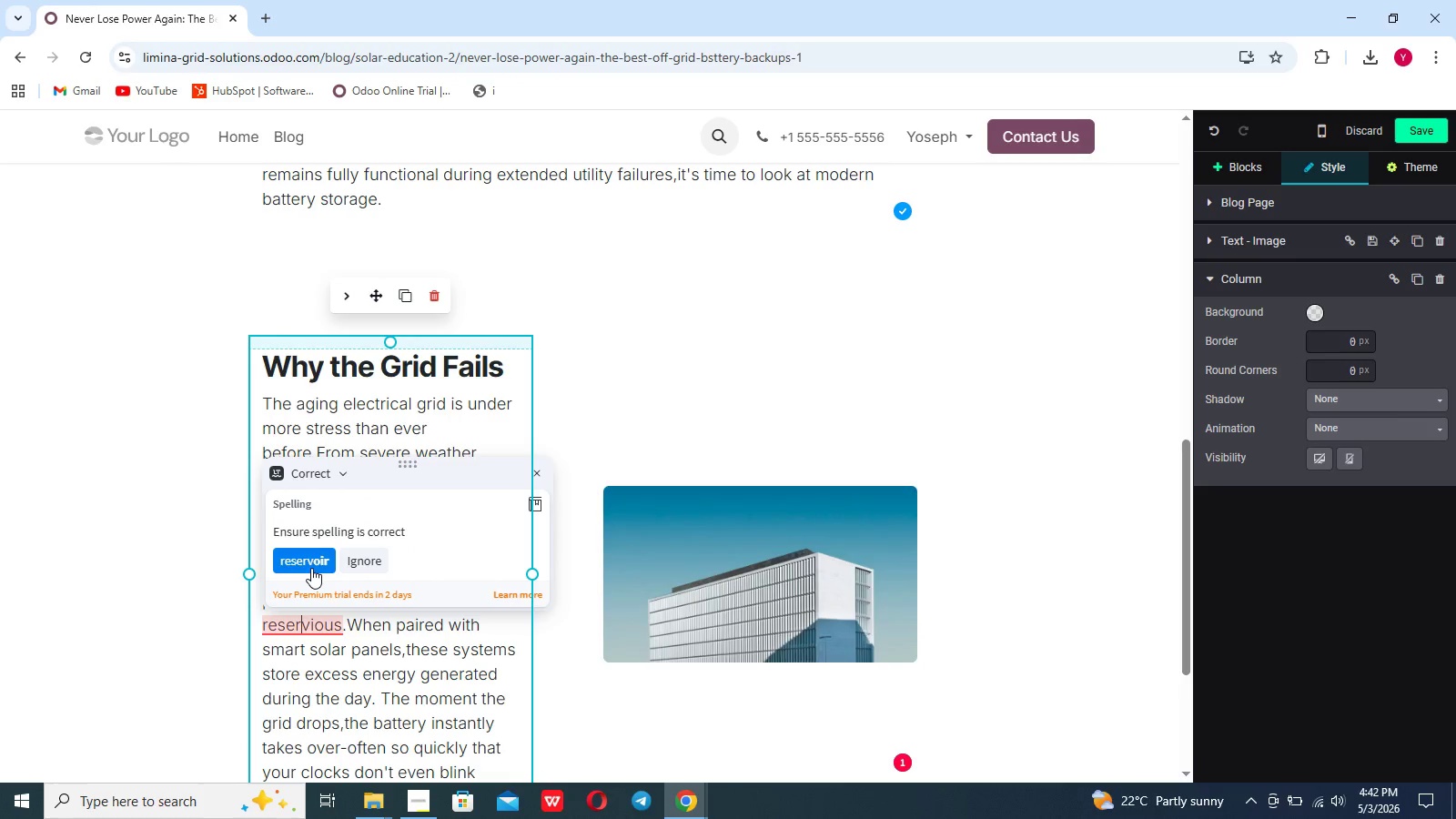 
left_click([311, 568])
 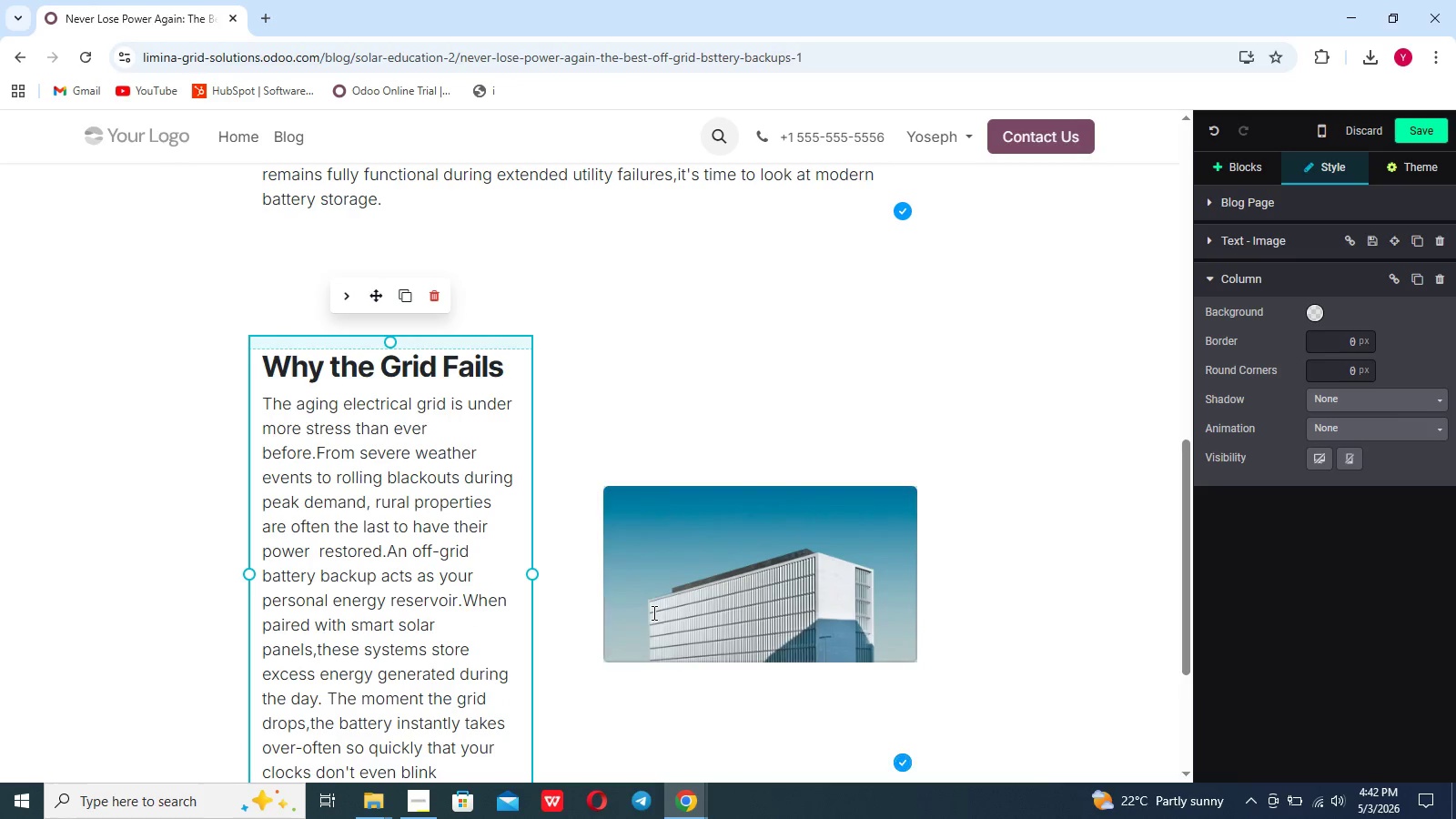 
double_click([652, 612])
 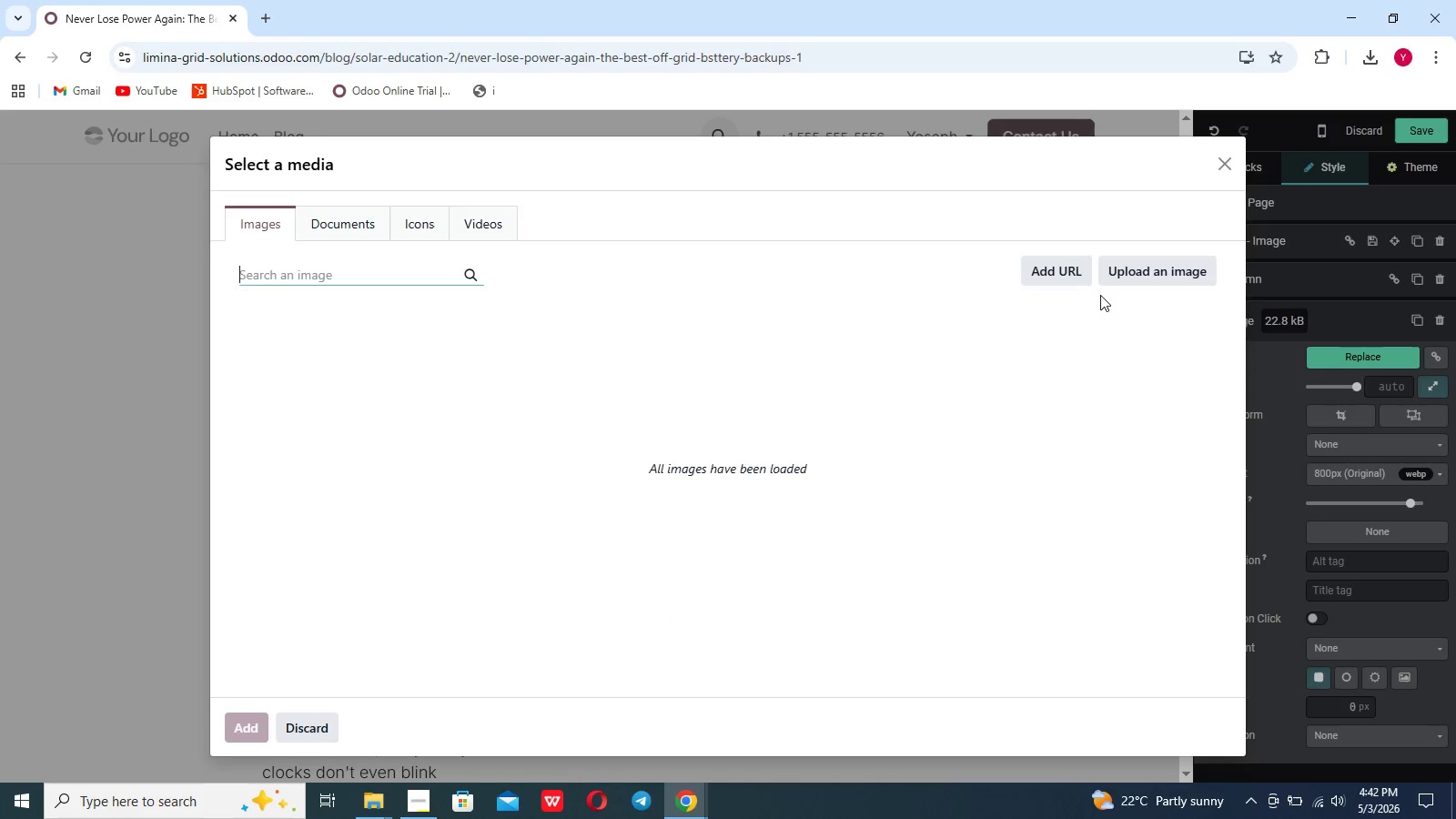 
left_click([1117, 281])
 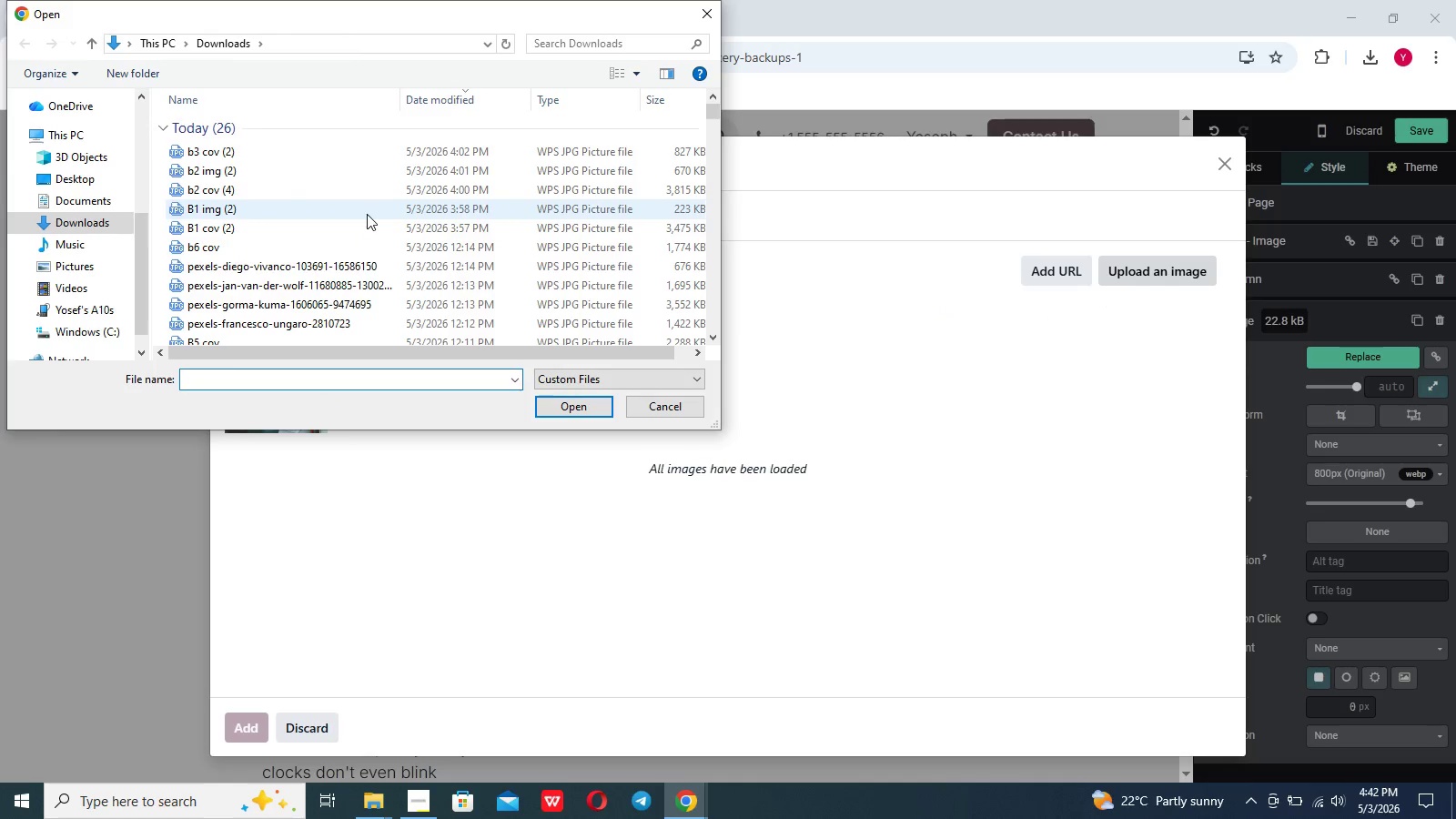 
left_click([367, 214])
 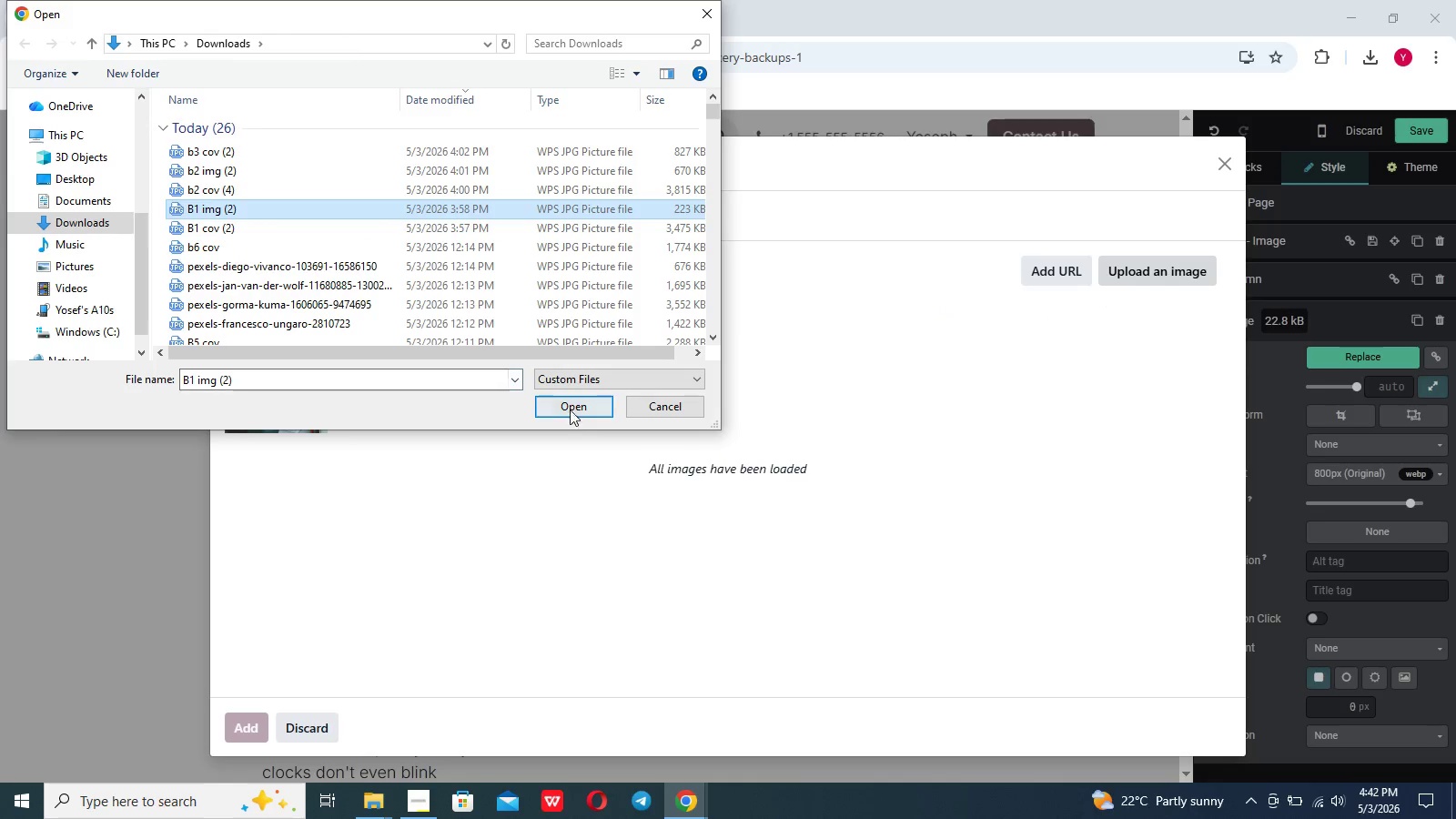 
left_click([568, 409])
 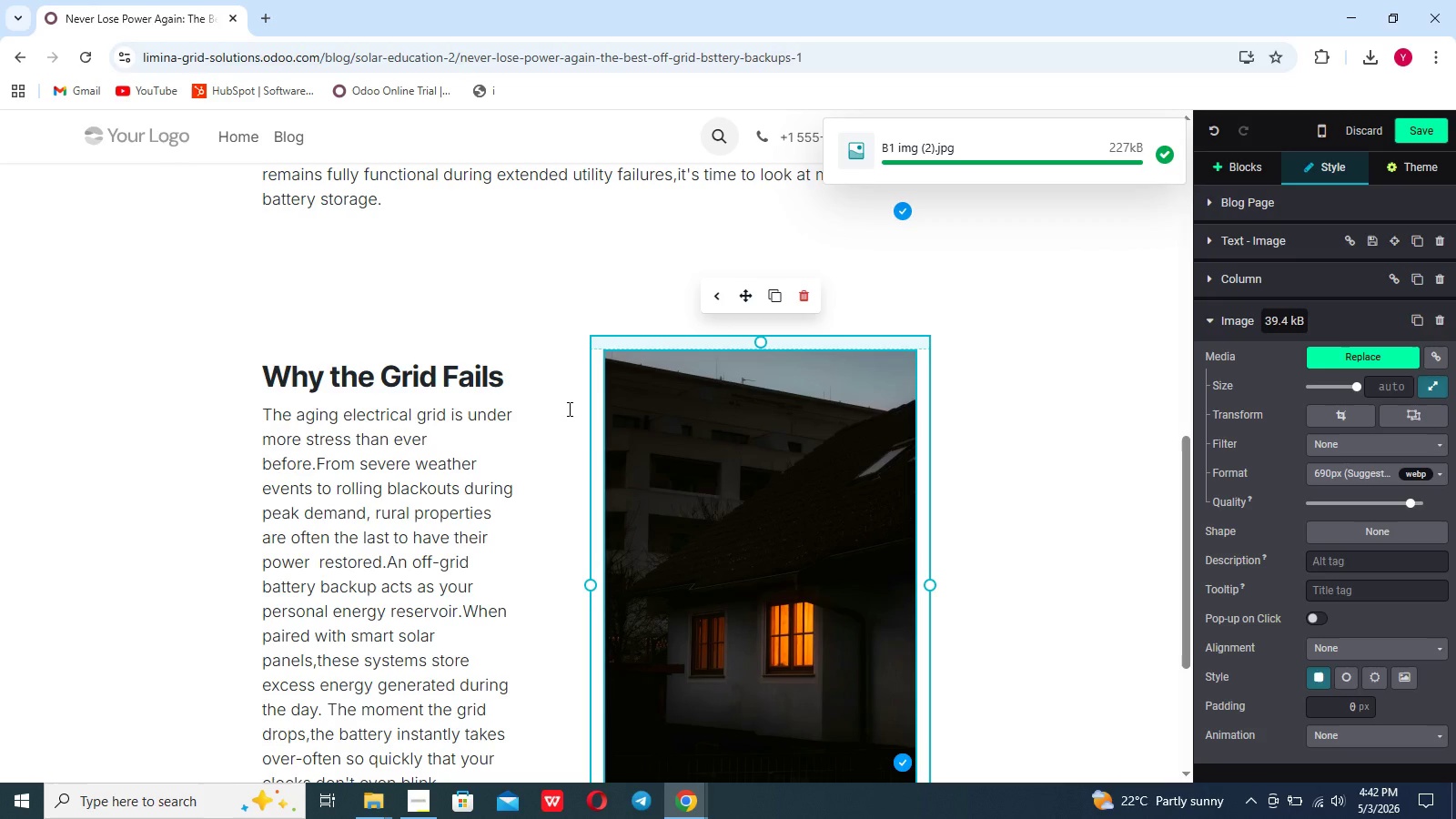 
wait(10.42)
 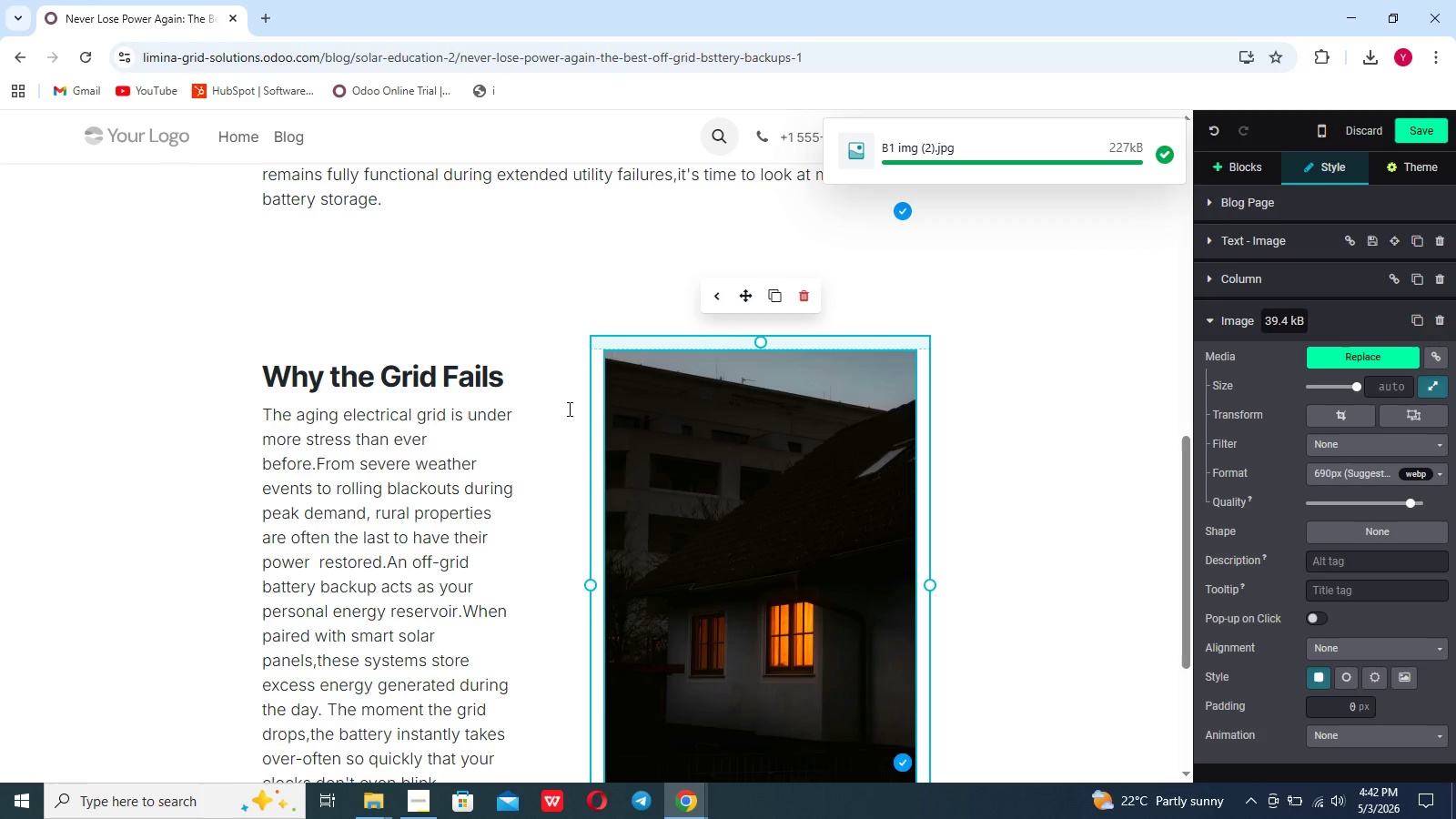 
left_click([1026, 415])
 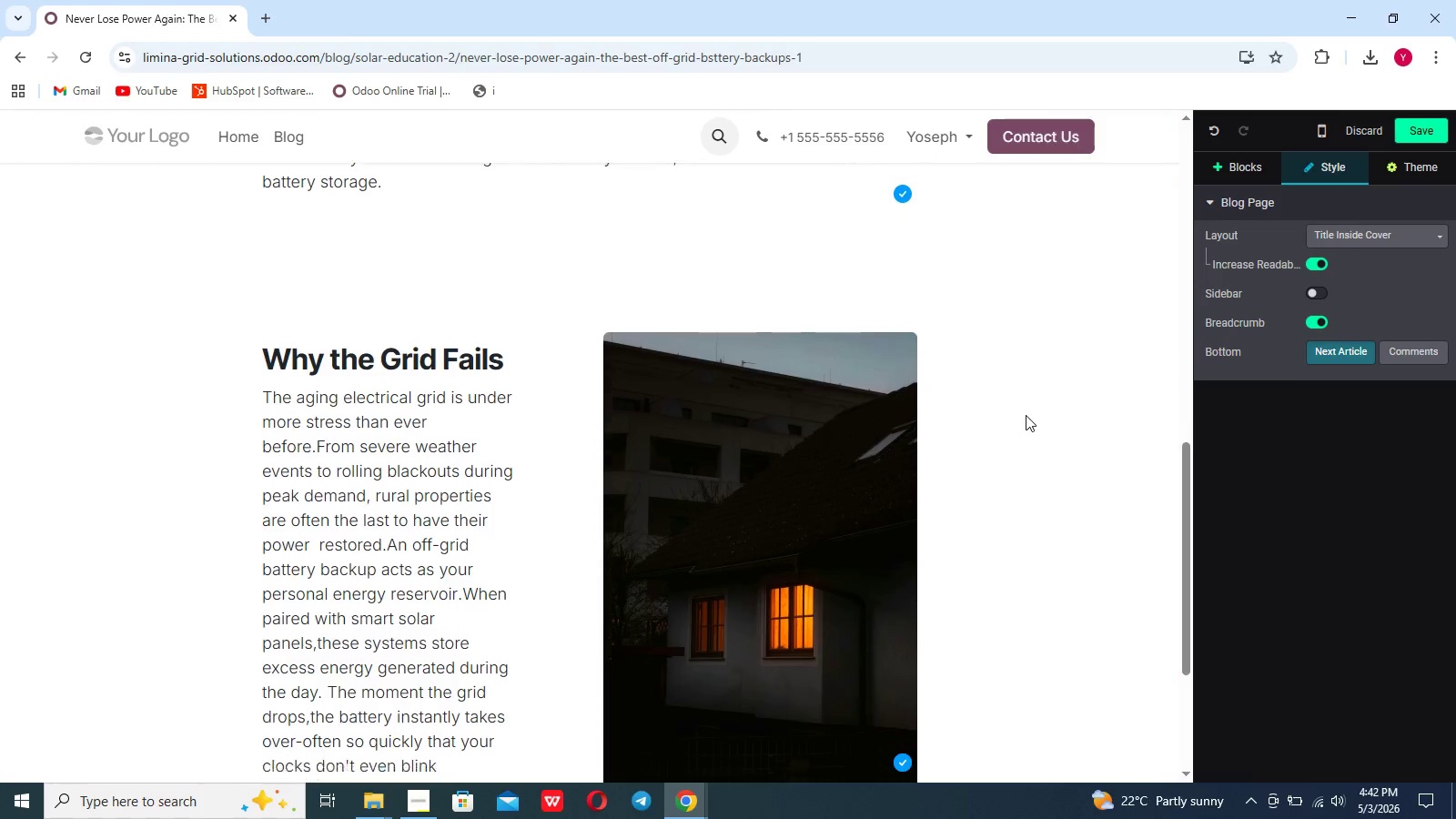 
scroll: coordinate [1026, 415], scroll_direction: down, amount: 7.0
 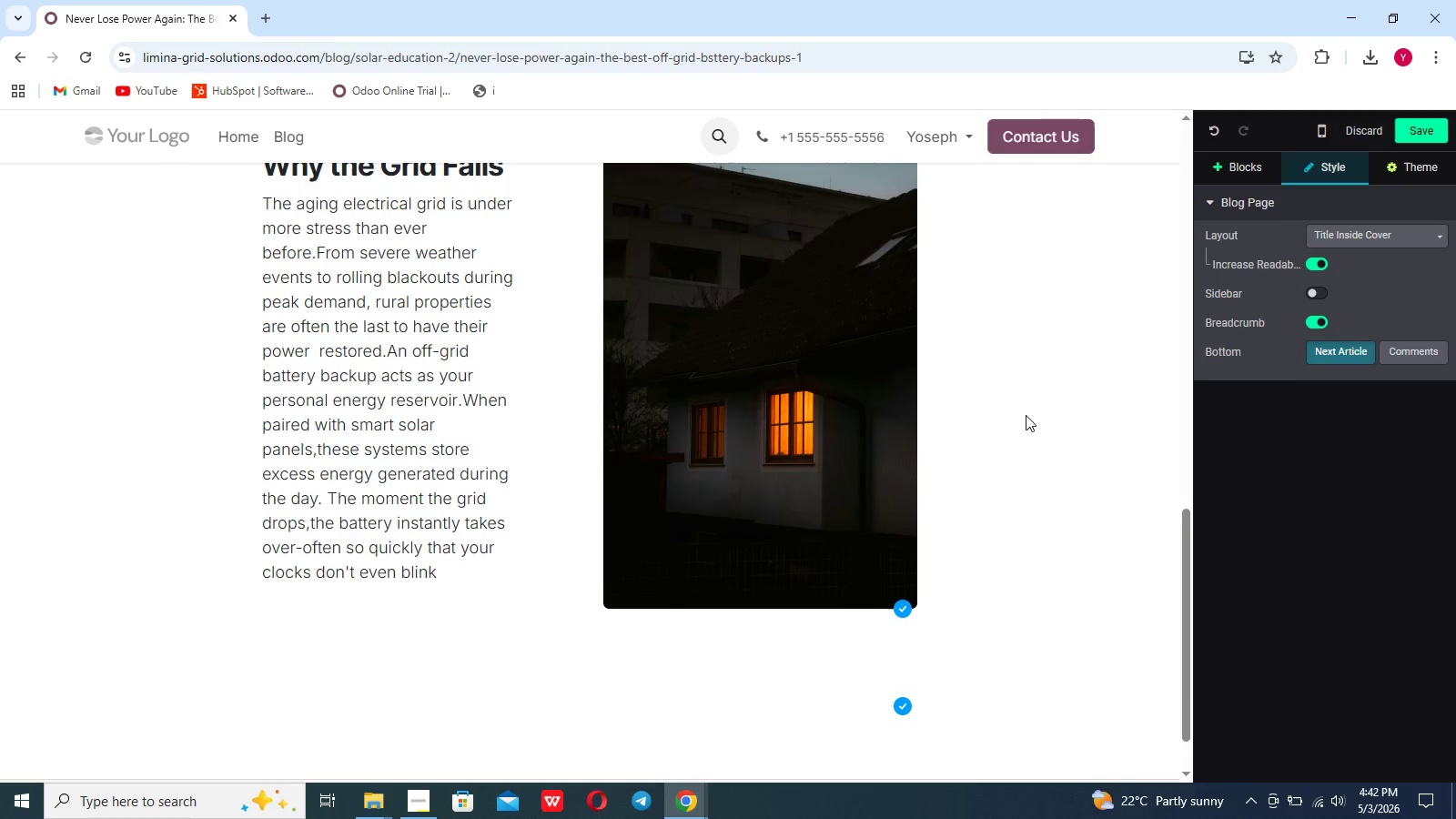 
scroll: coordinate [1026, 415], scroll_direction: none, amount: 0.0
 